 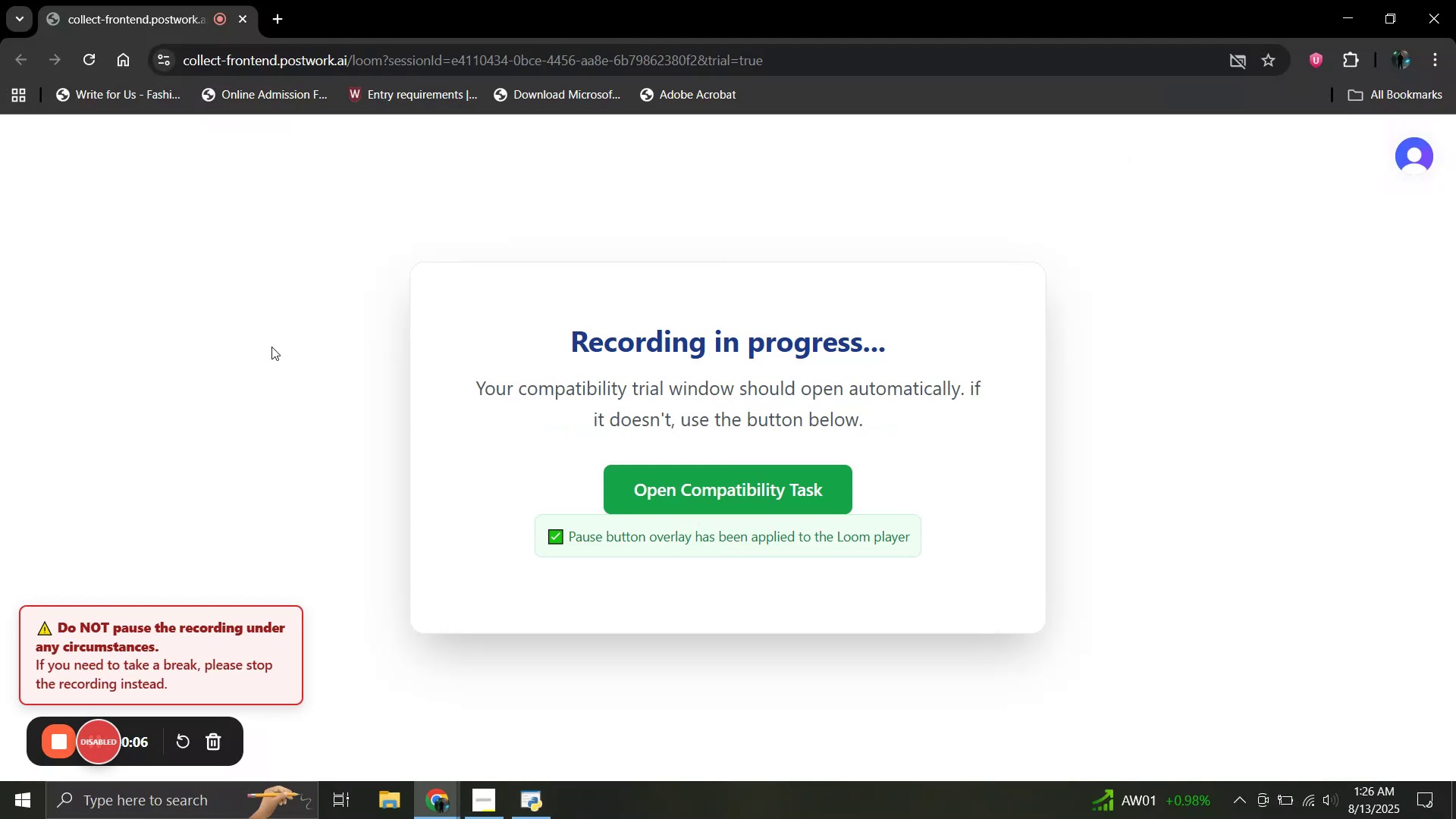 
left_click([528, 793])
 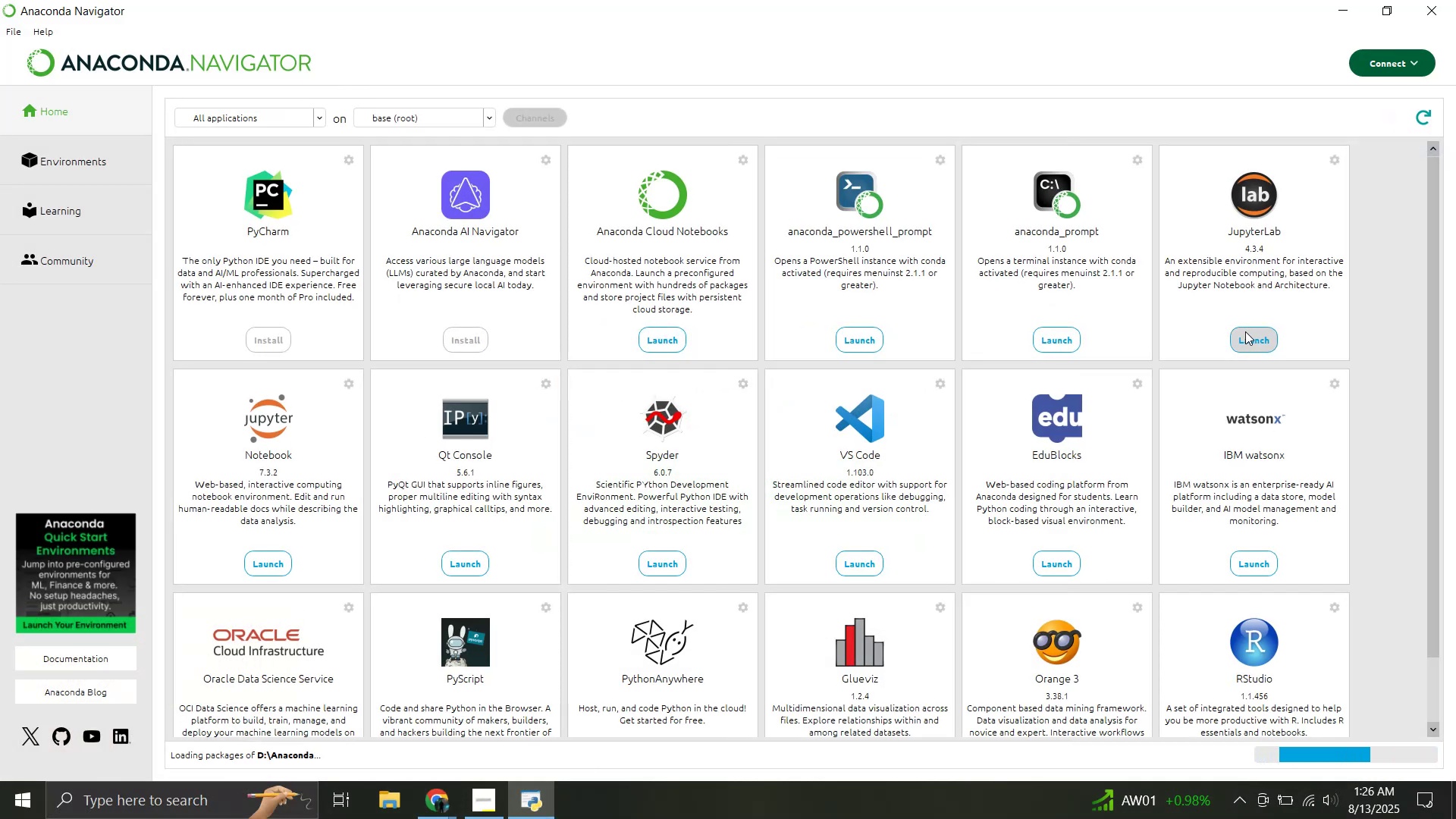 
left_click([1247, 332])
 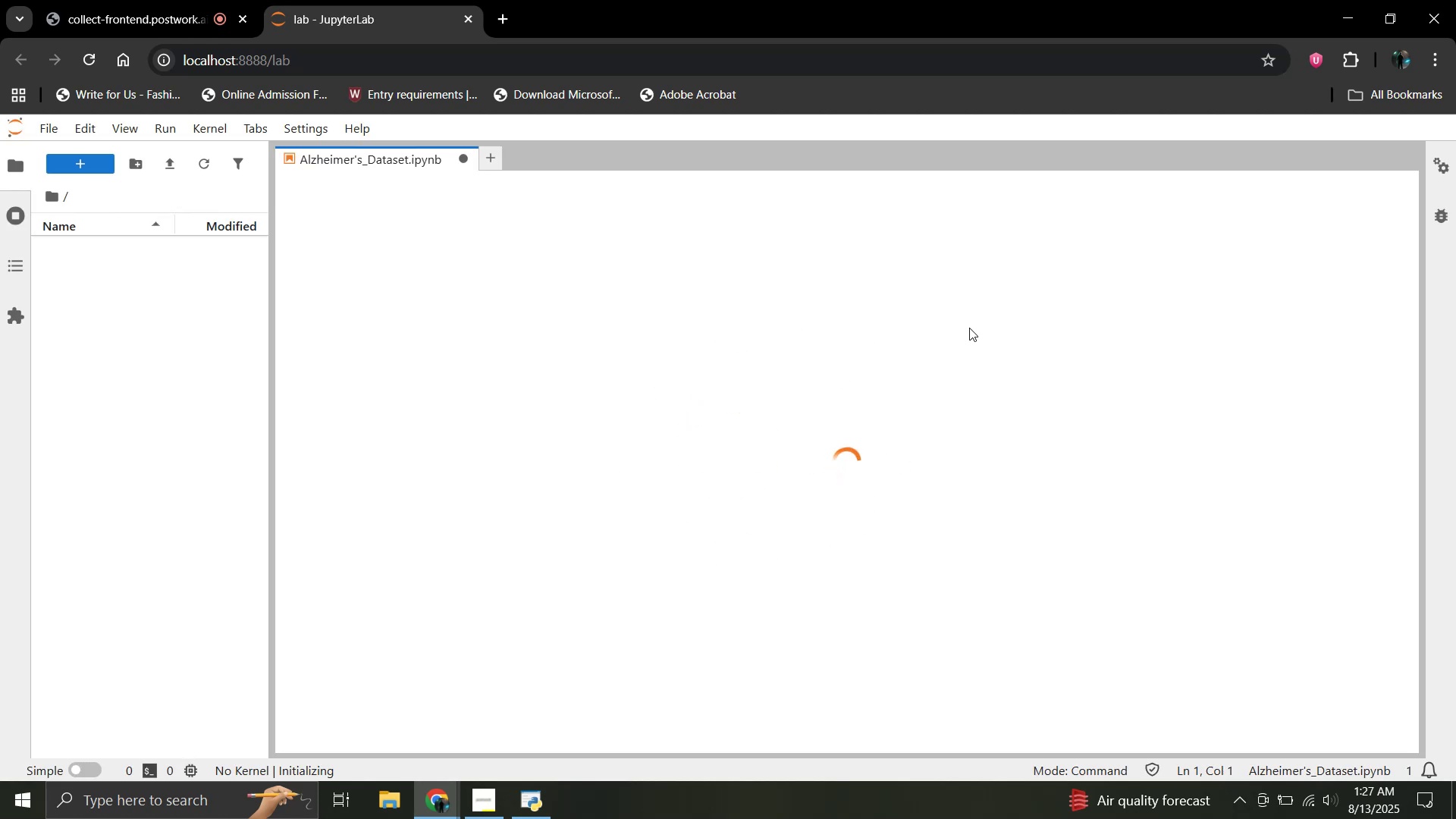 
wait(40.98)
 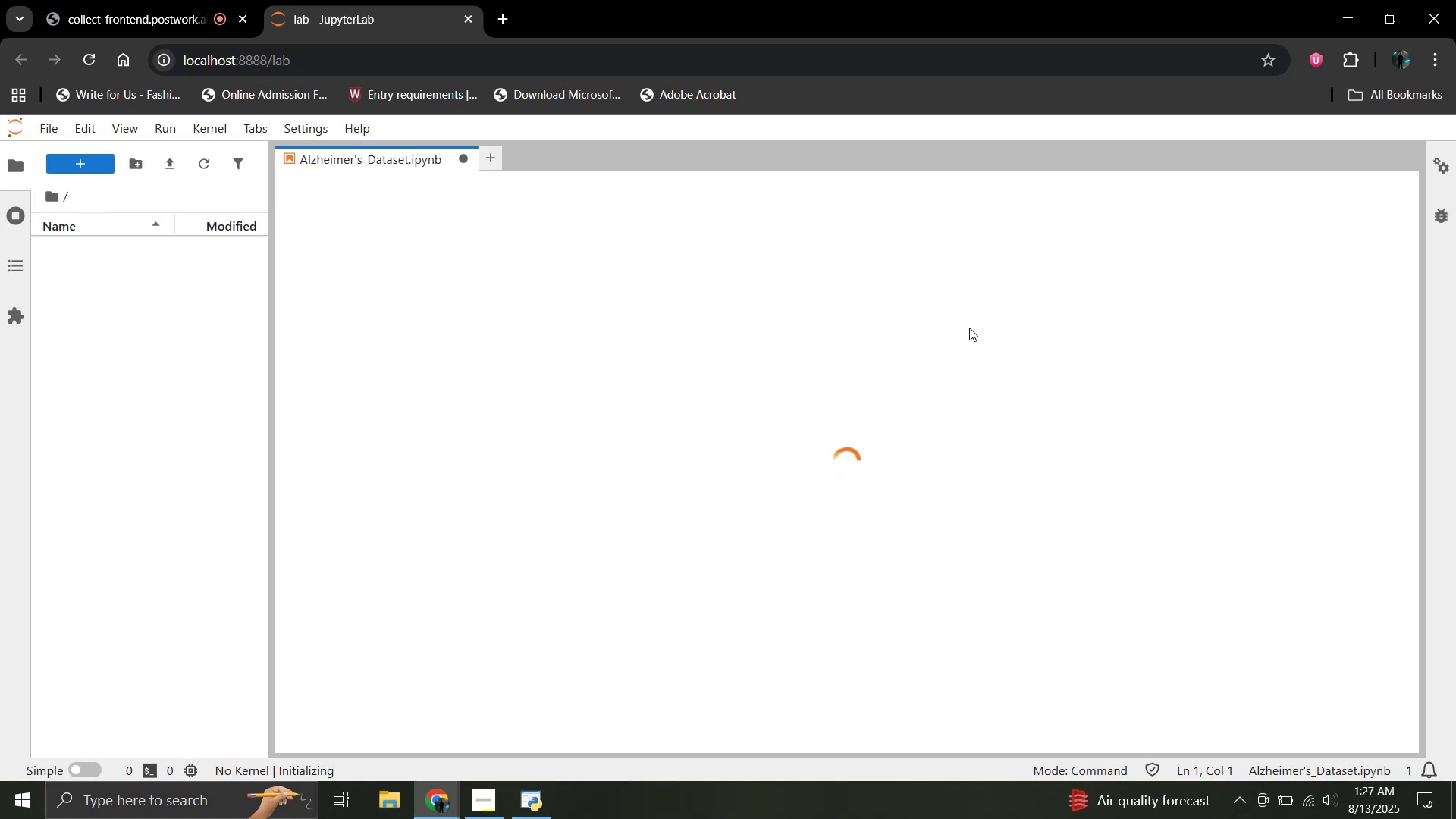 
left_click([504, 22])
 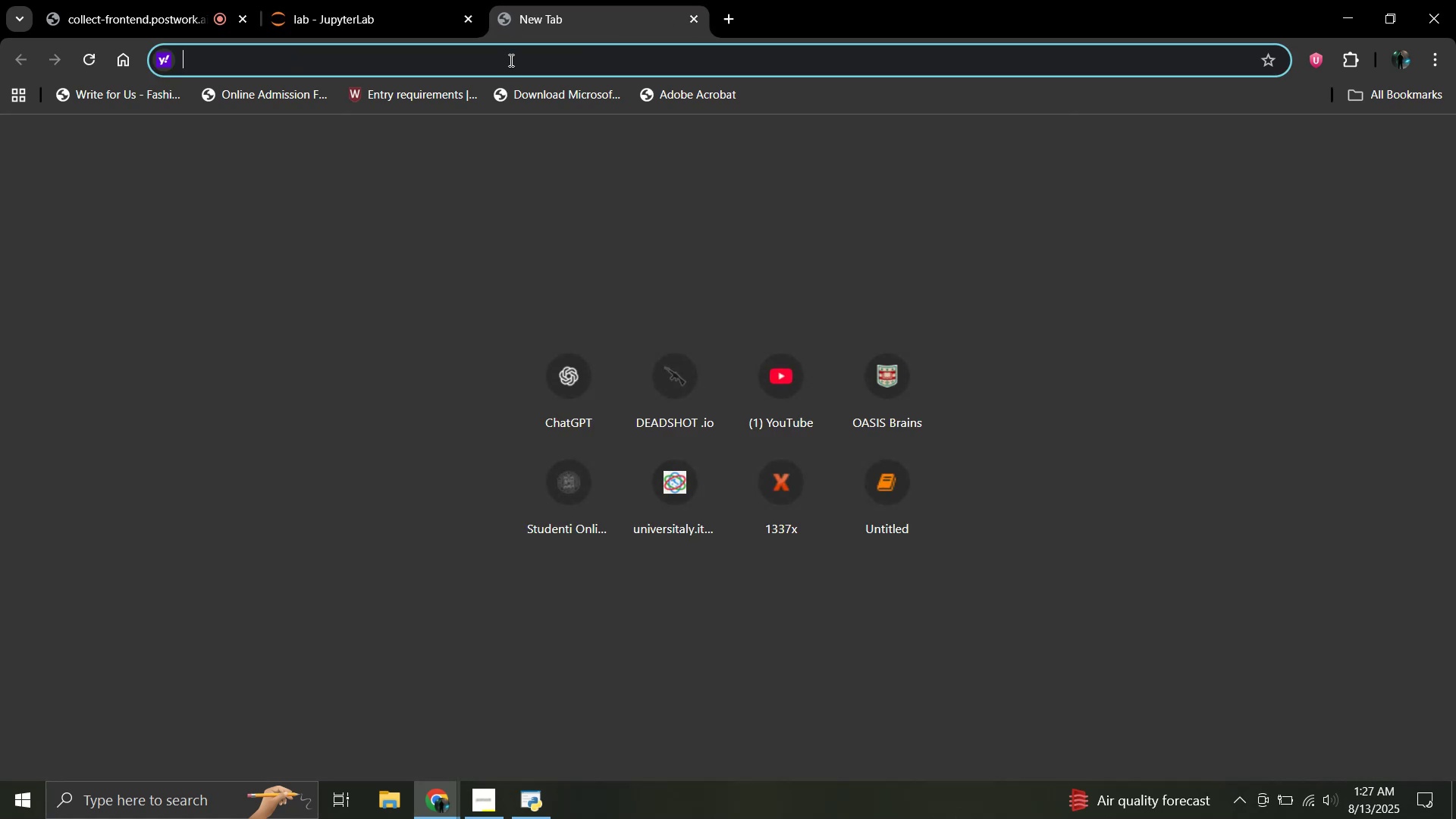 
type(chat)
 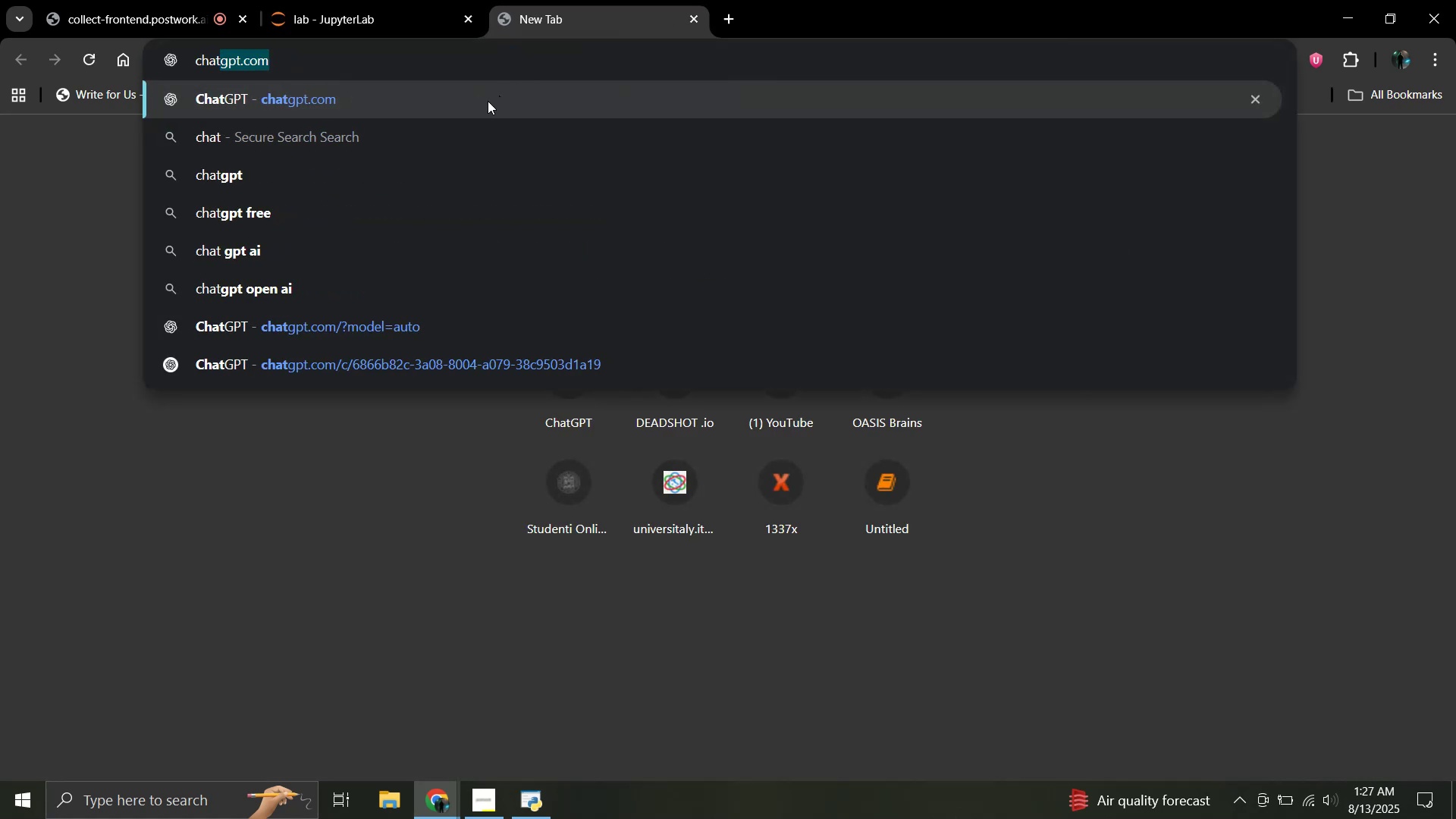 
left_click([488, 101])
 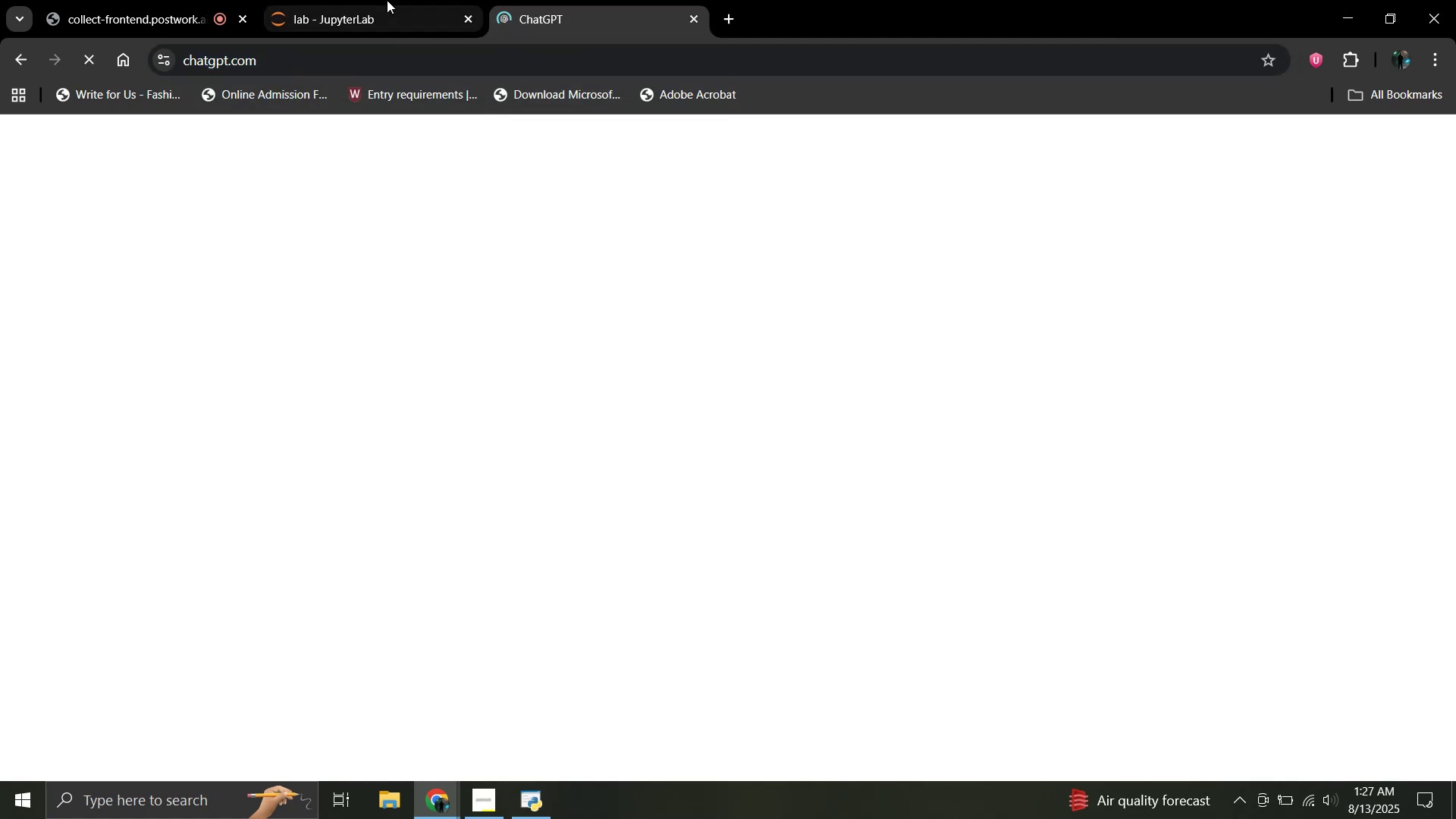 
left_click([387, 0])
 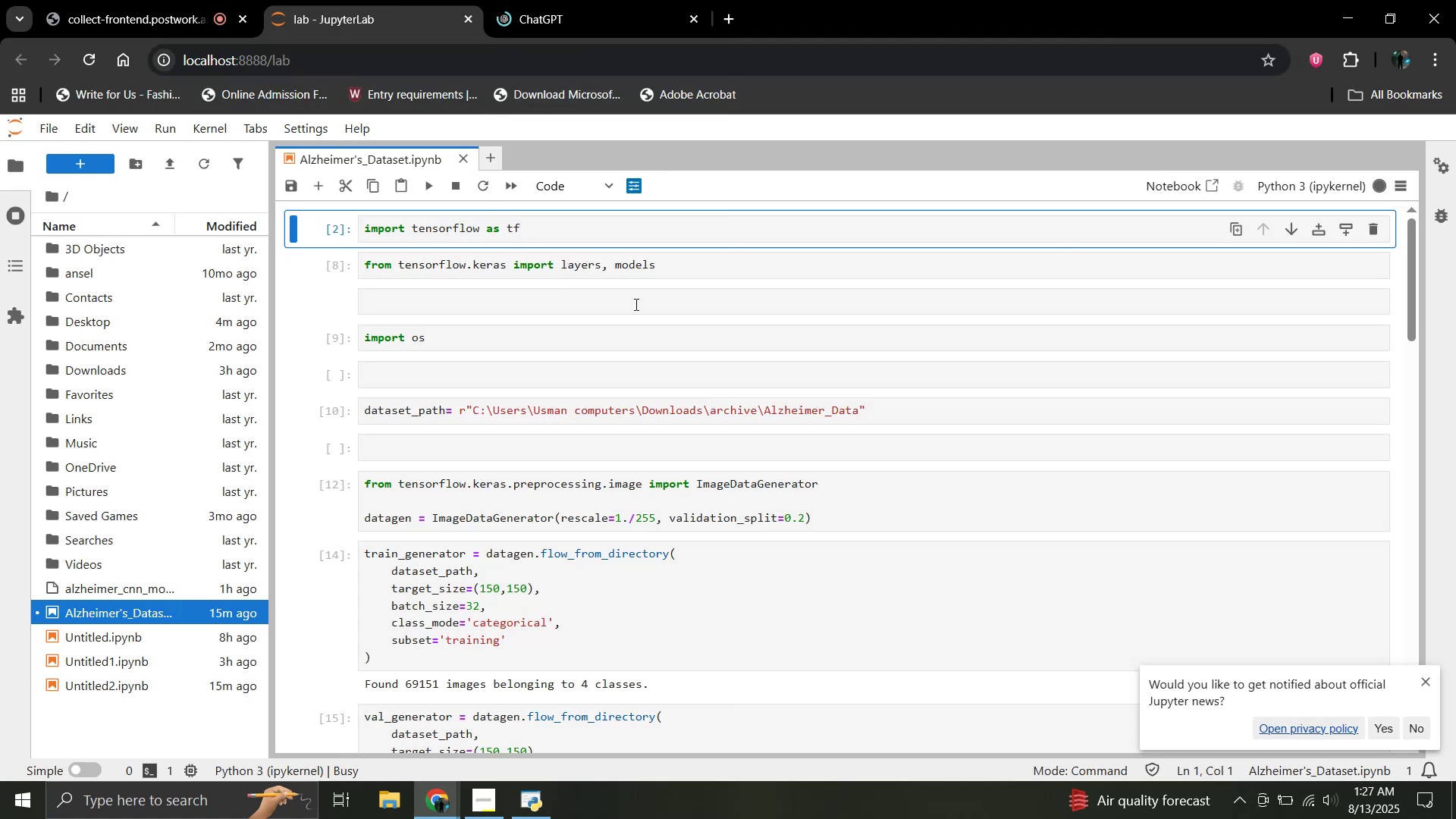 
scroll: coordinate [595, 409], scroll_direction: down, amount: 3.0
 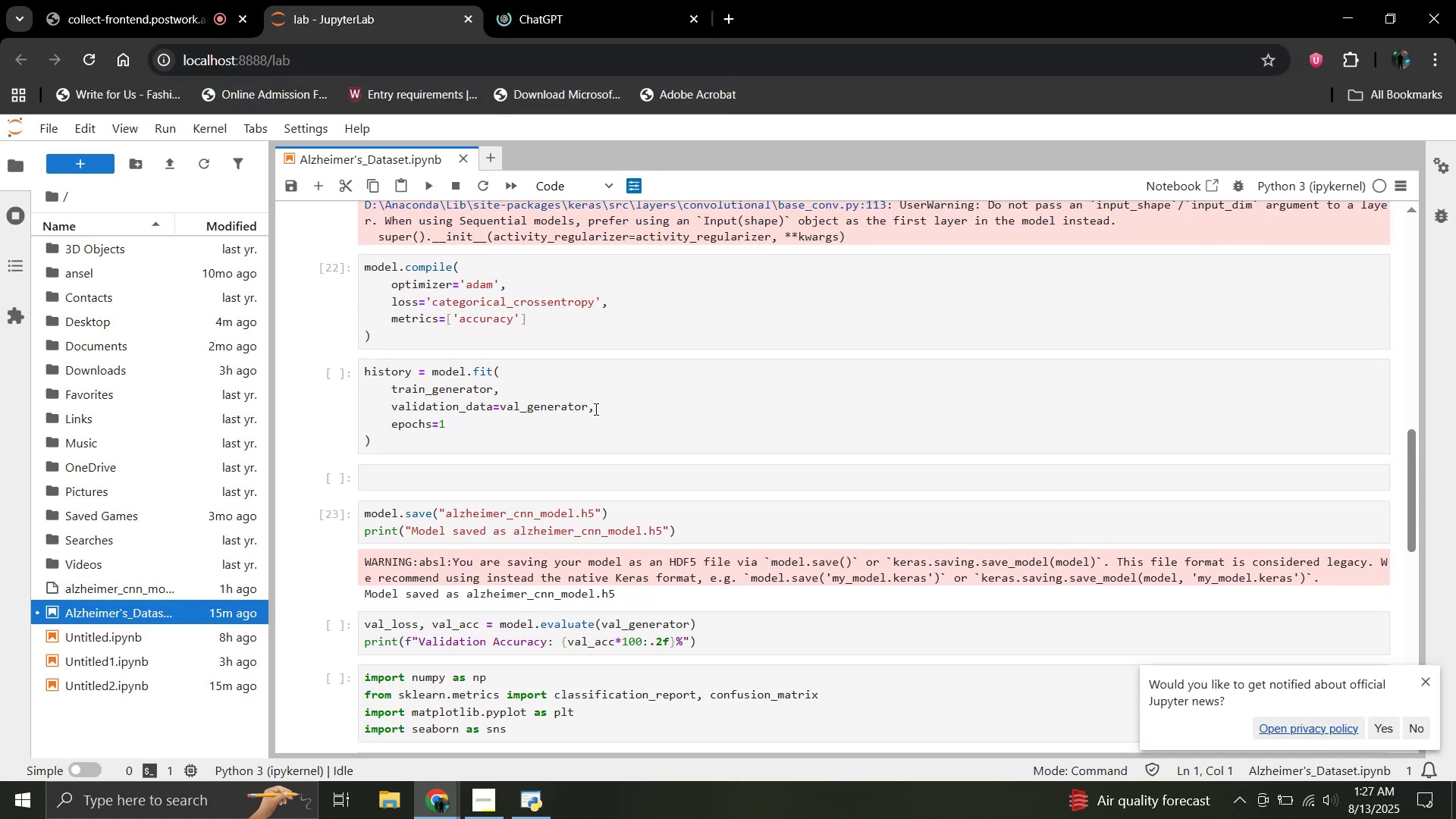 
scroll: coordinate [595, 409], scroll_direction: up, amount: 14.0
 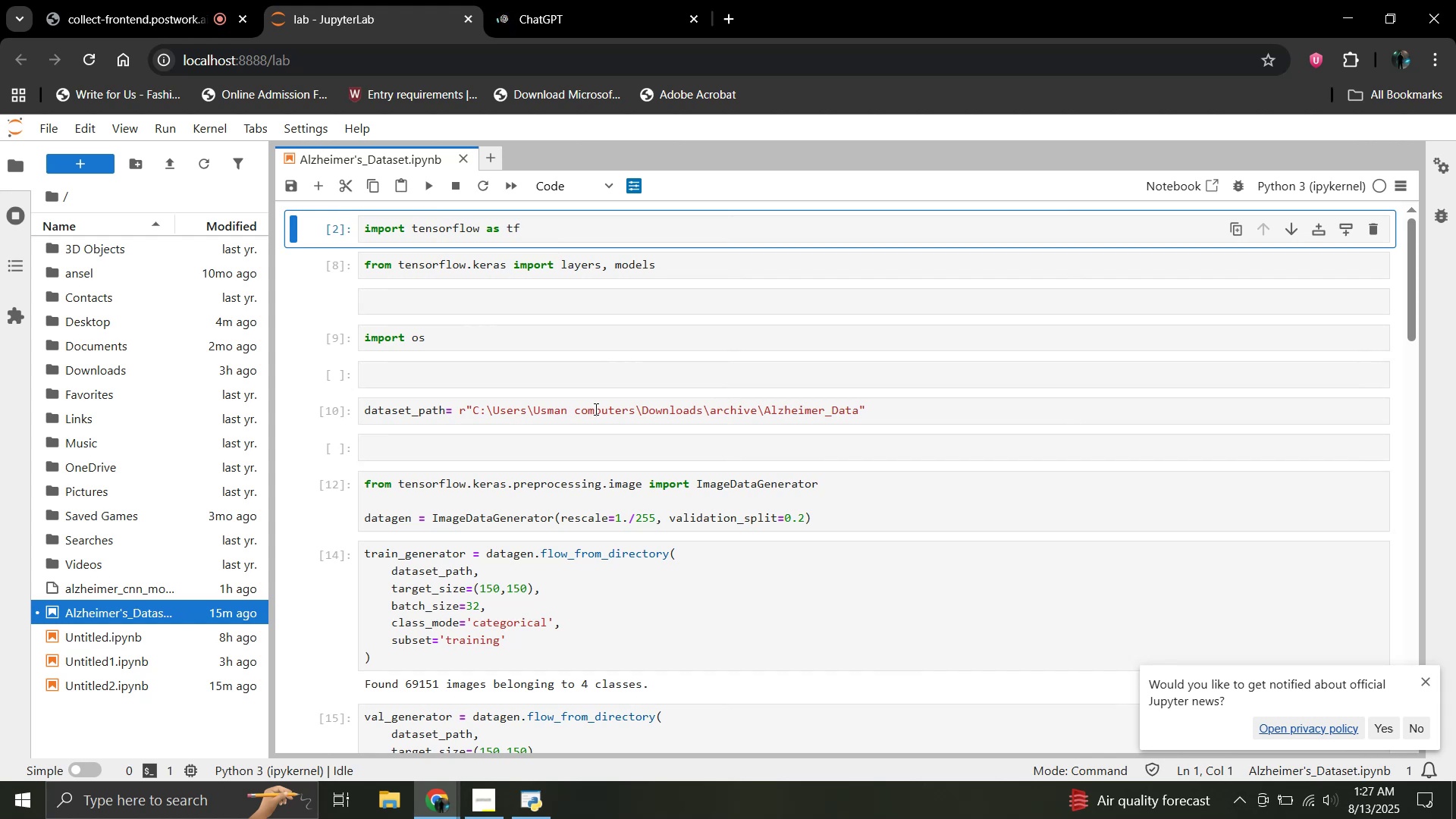 
scroll: coordinate [595, 409], scroll_direction: down, amount: 5.0
 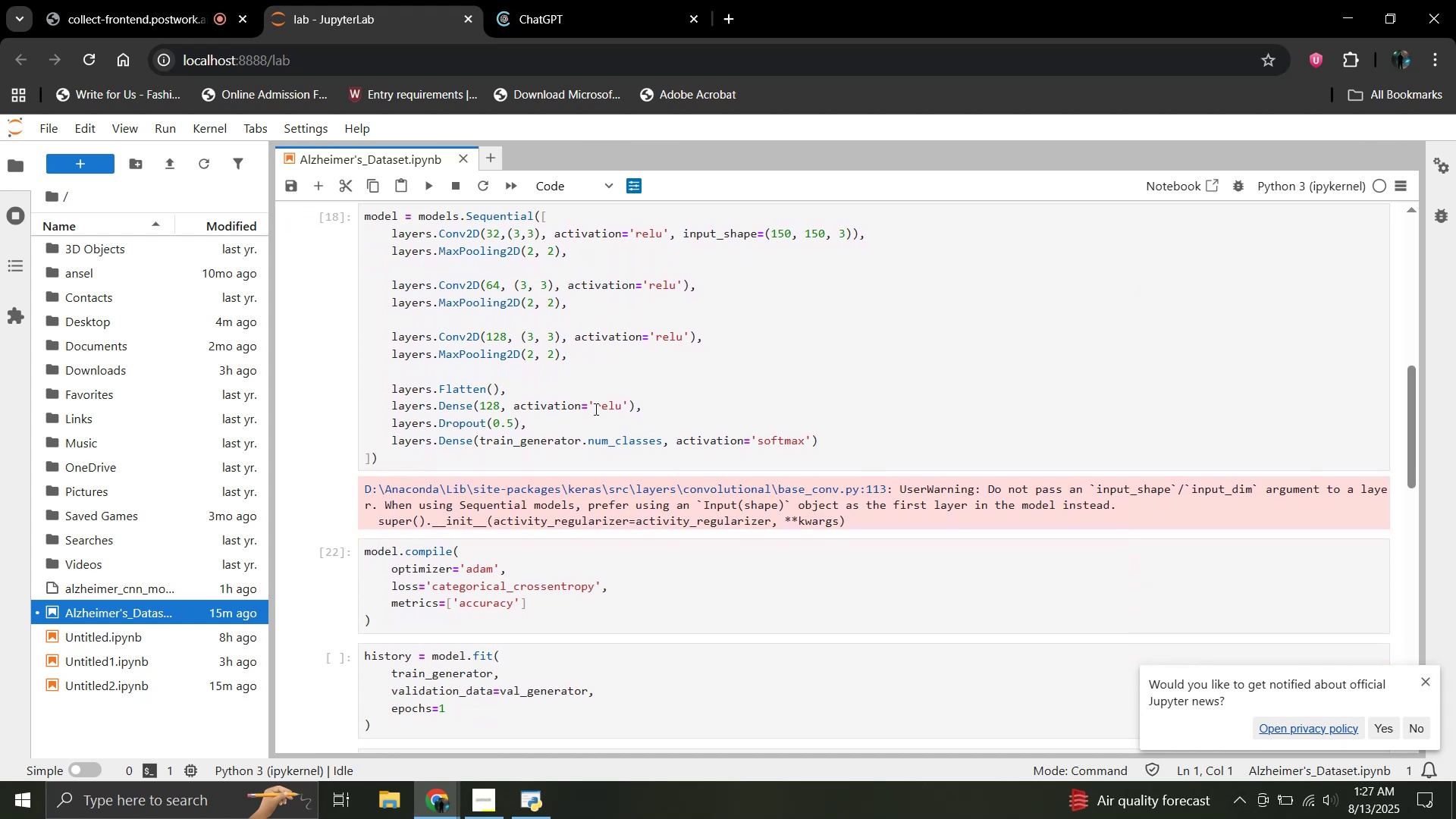 
scroll: coordinate [595, 409], scroll_direction: up, amount: 1.0
 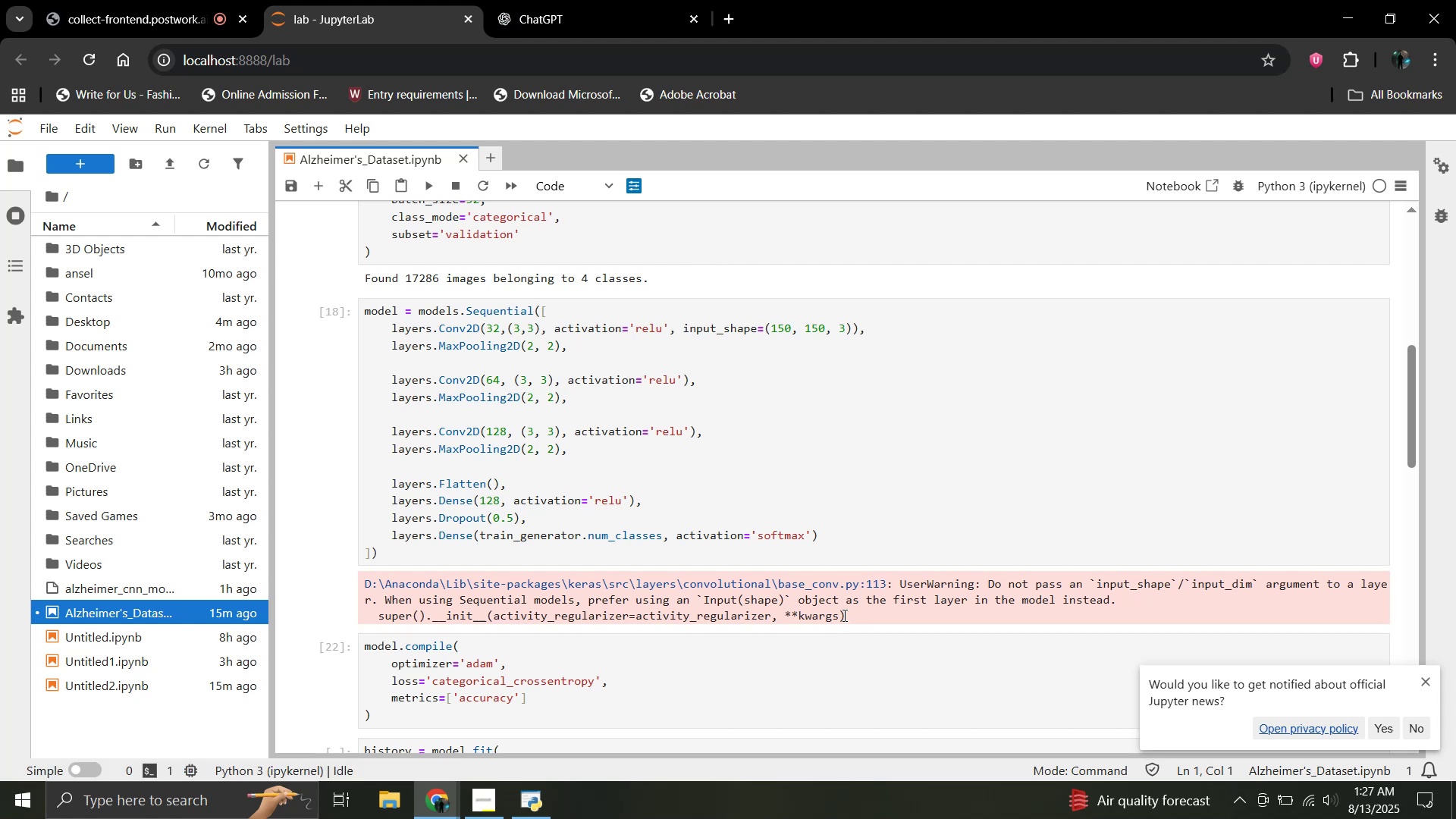 
wait(6.36)
 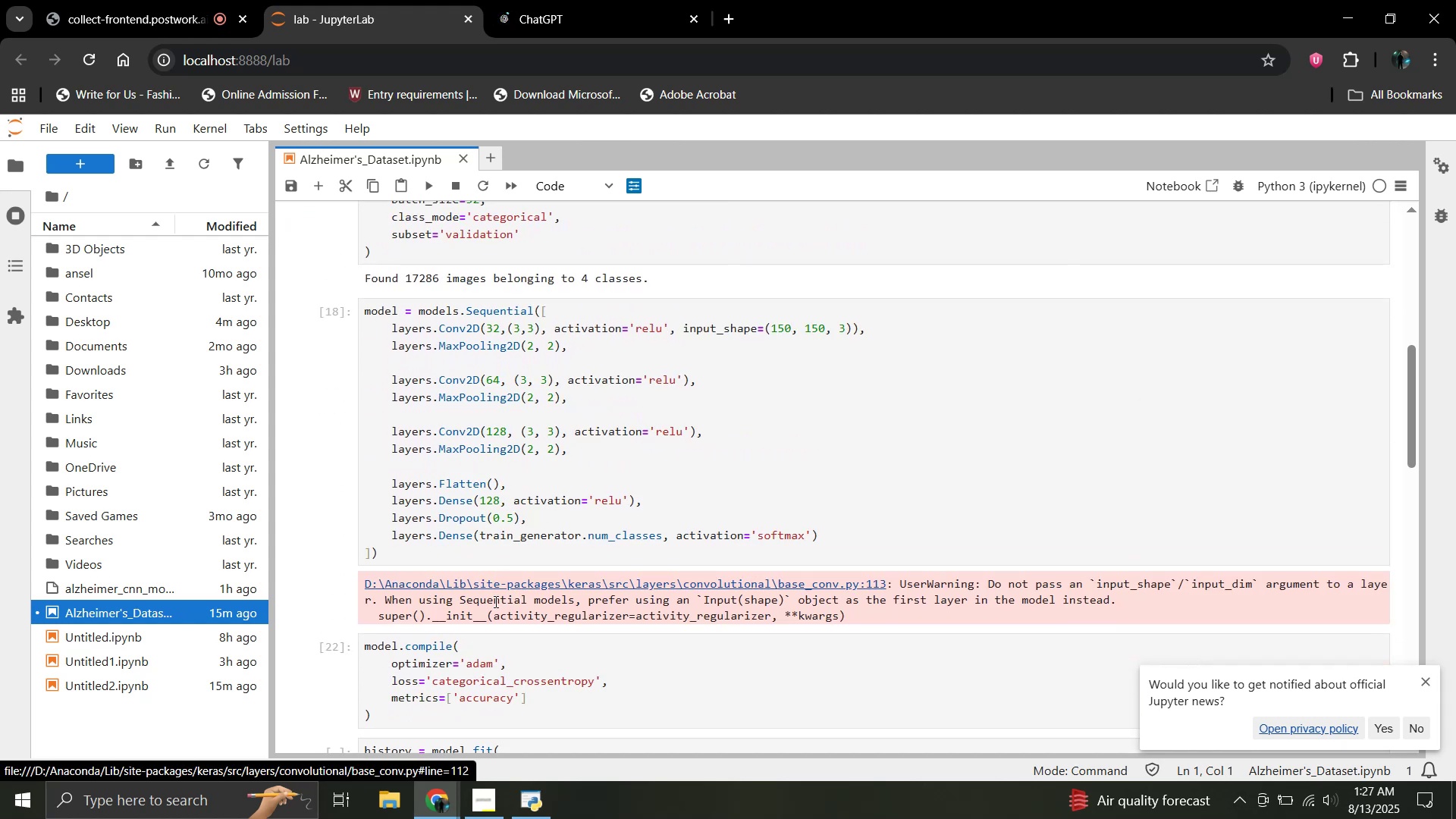 
left_click_drag(start_coordinate=[843, 615], to_coordinate=[365, 587])
 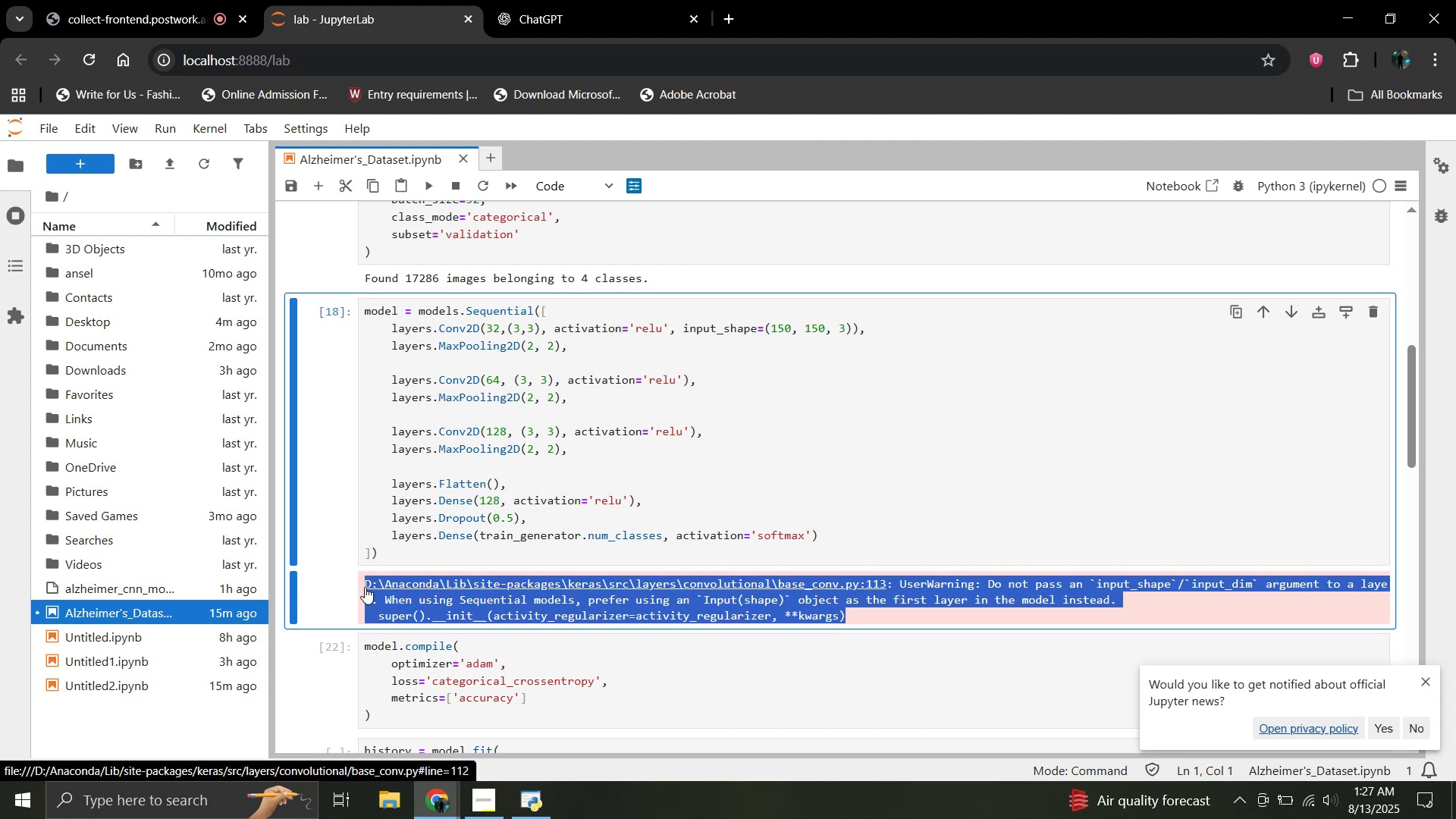 
key(Control+C)
 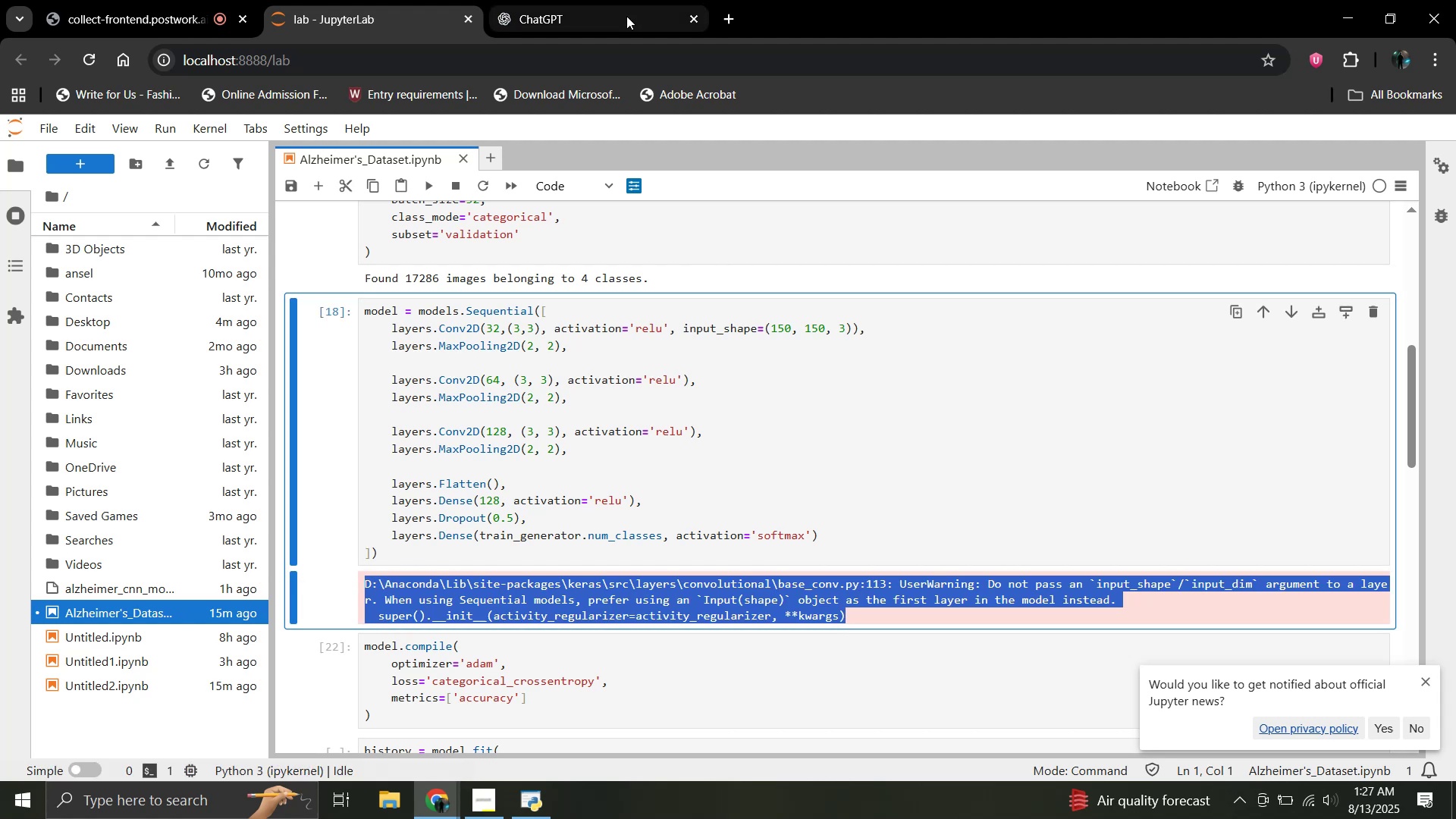 
left_click([626, 16])
 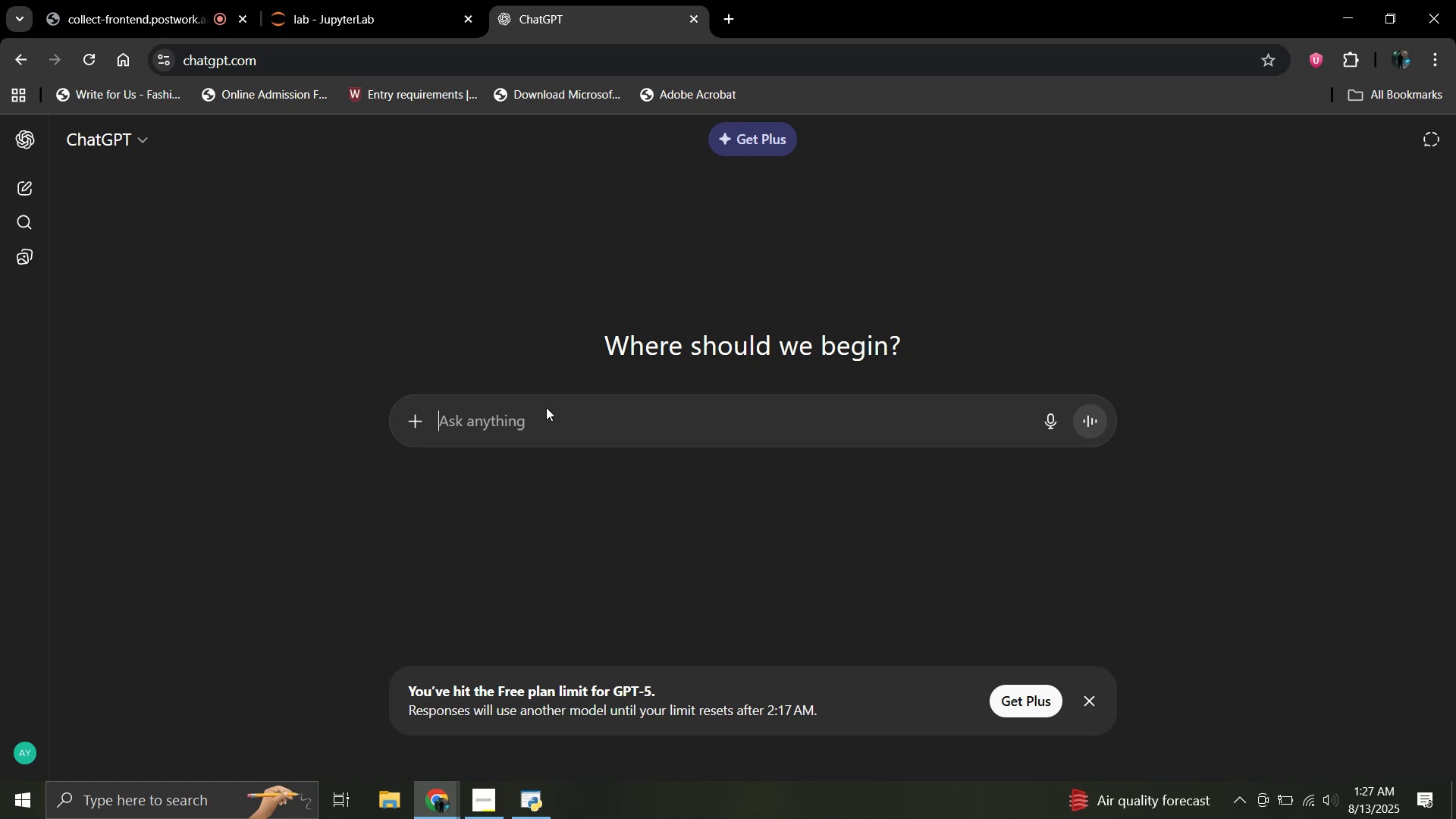 
key(Control+V)
 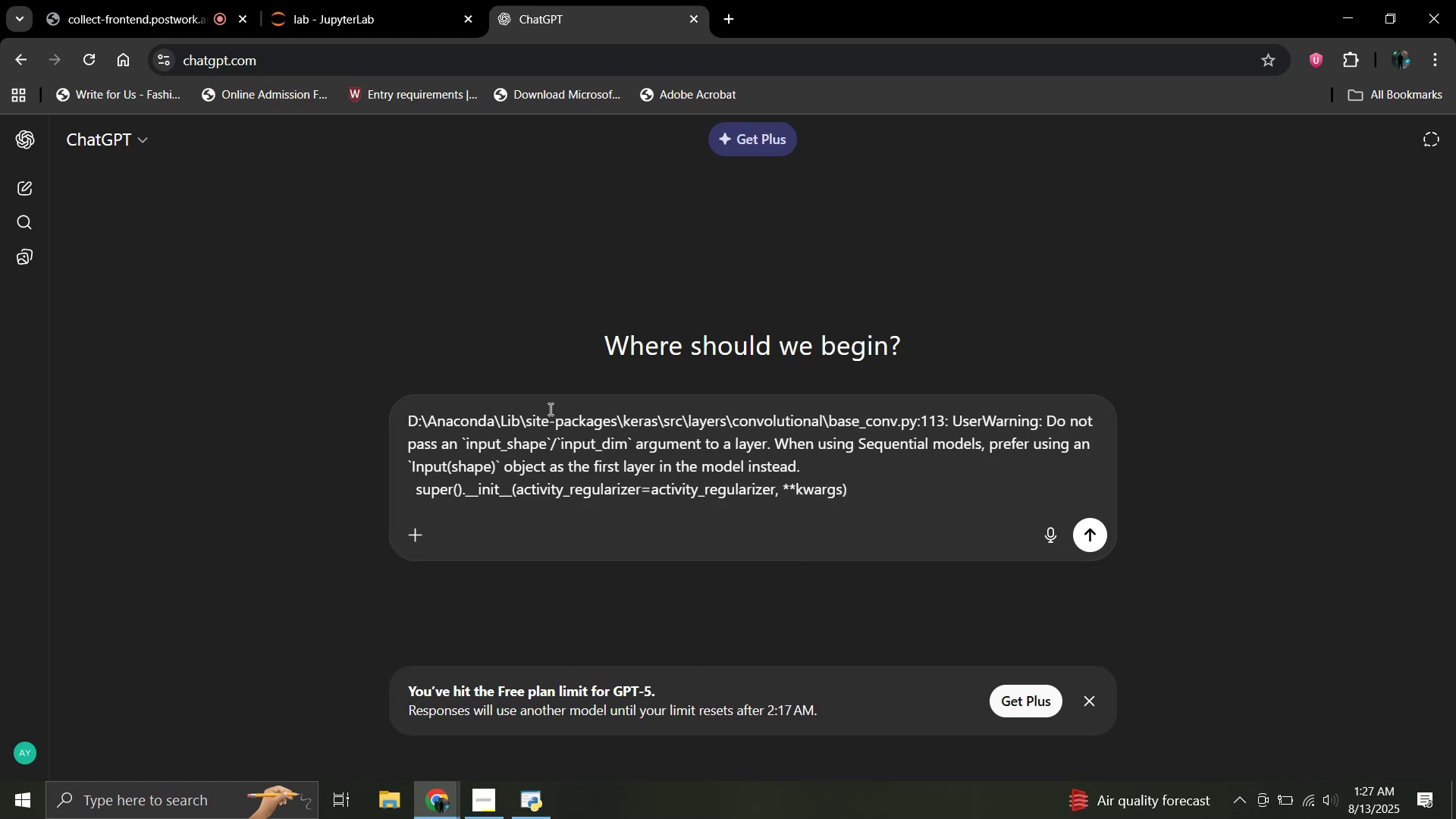 
key(Shift+Enter)
 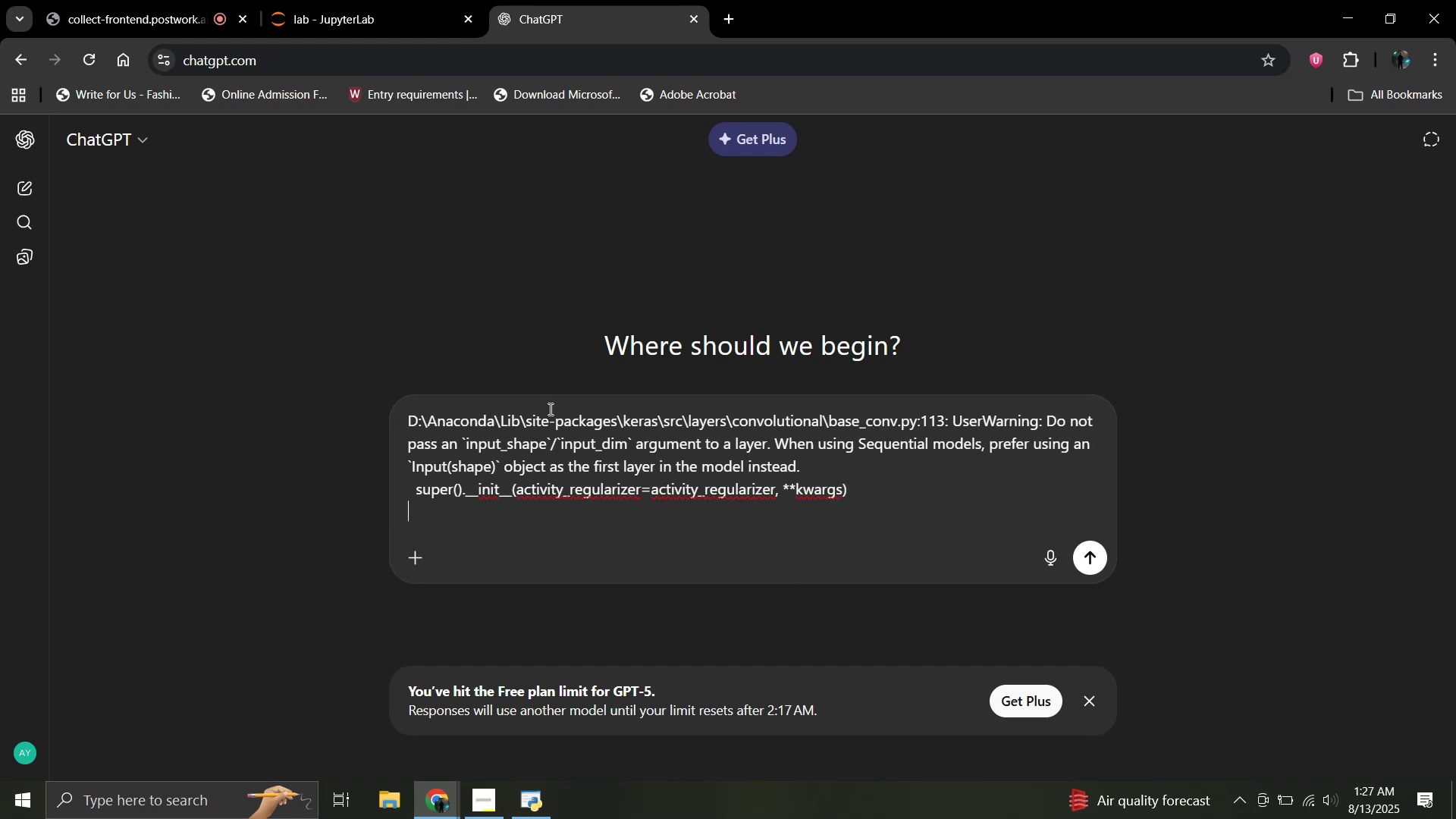 
key(Shift+Enter)
 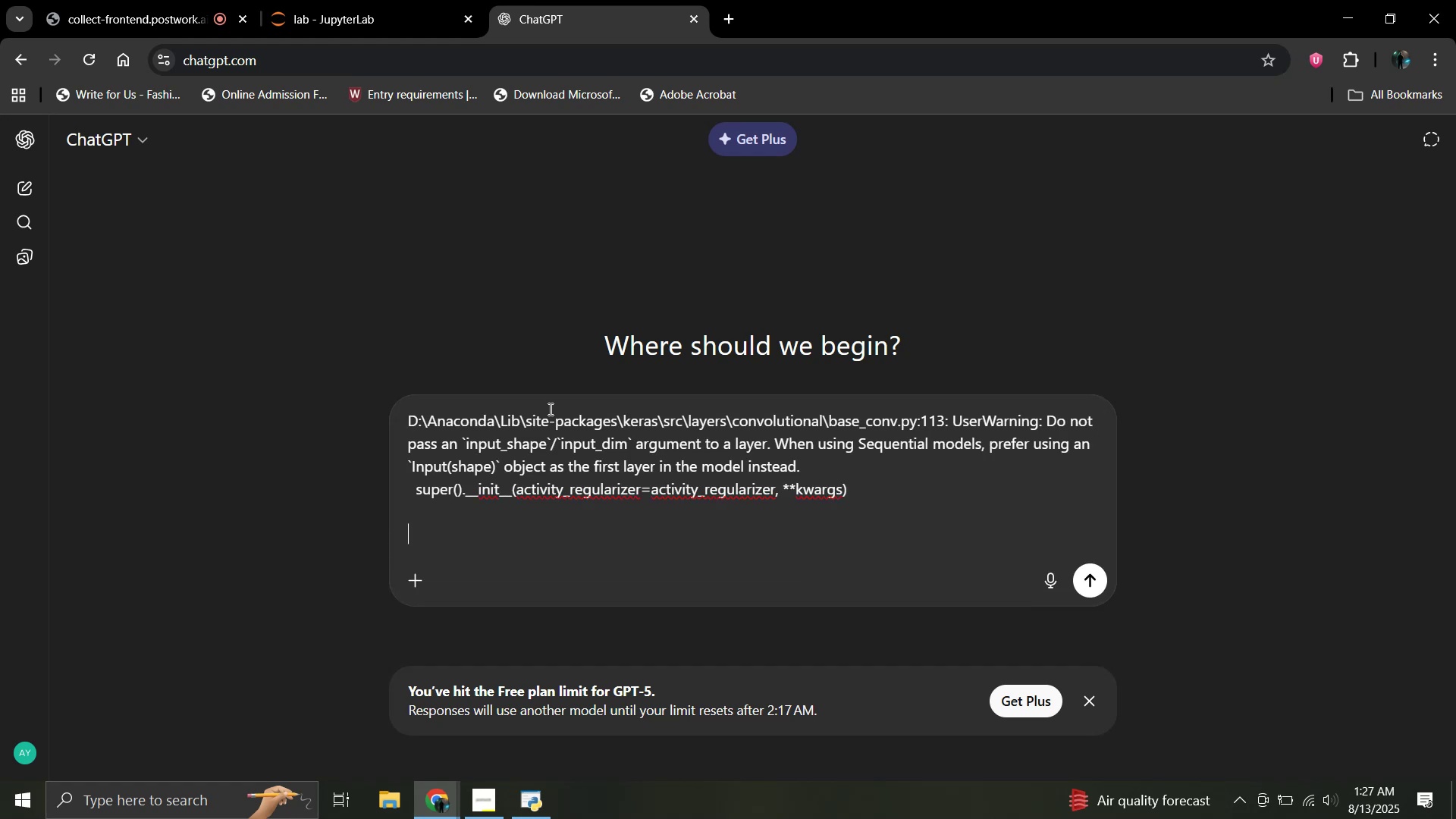 
type(This is an error coming)
key(Backspace)
key(Backspace)
key(Backspace)
key(Backspace)
key(Backspace)
key(Backspace)
type(for this code:)
 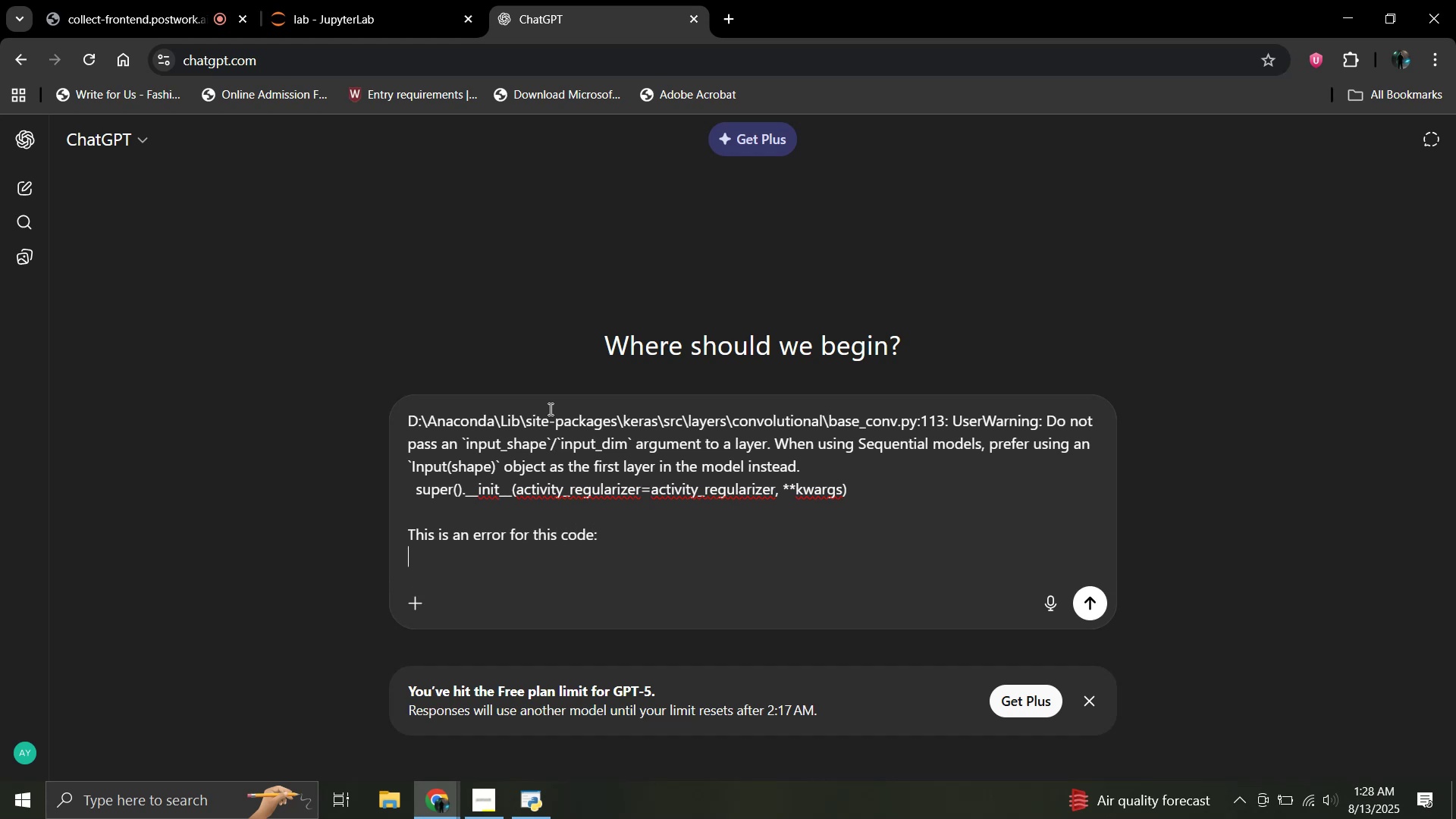 
 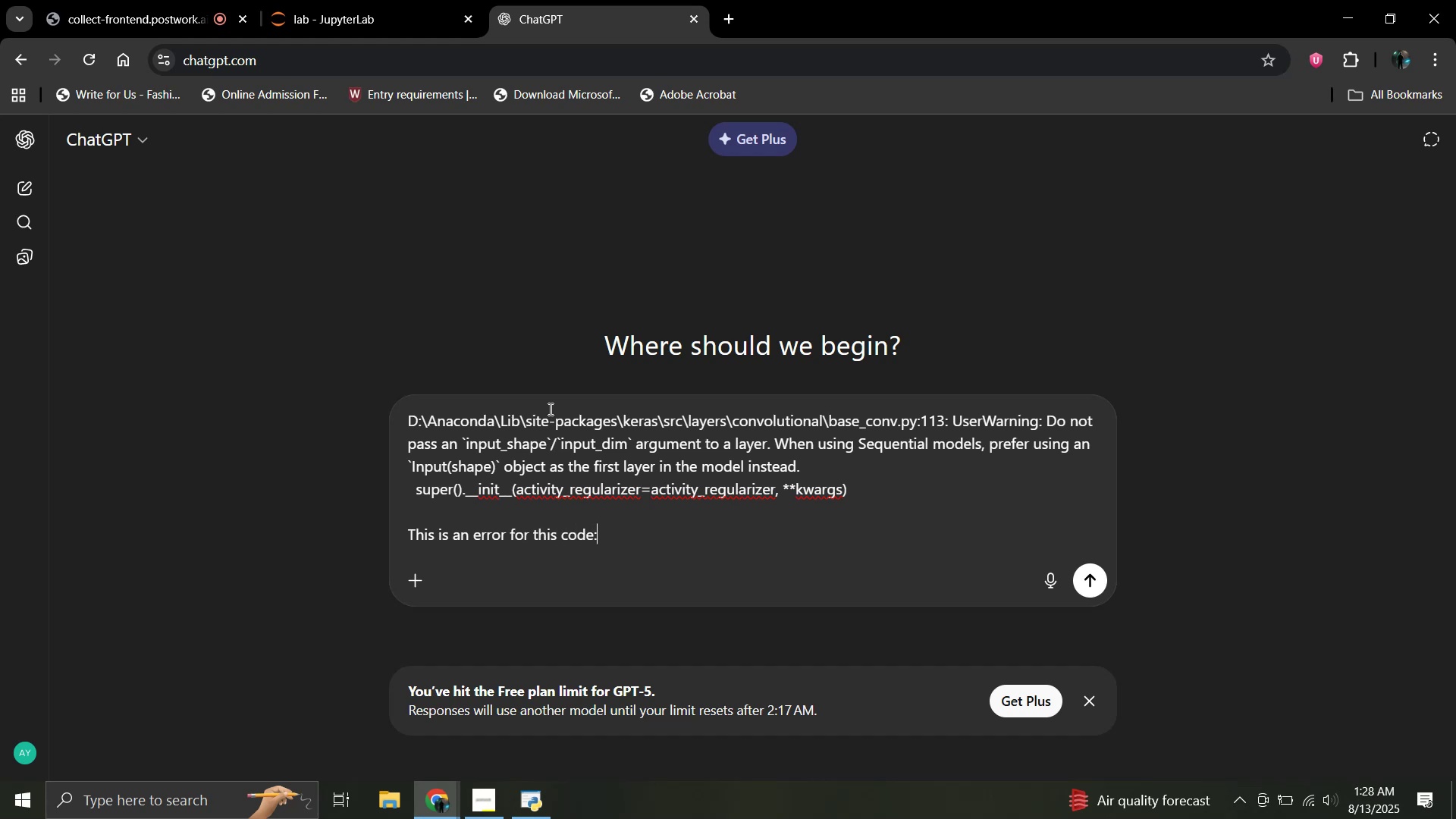 
key(Shift+Enter)
 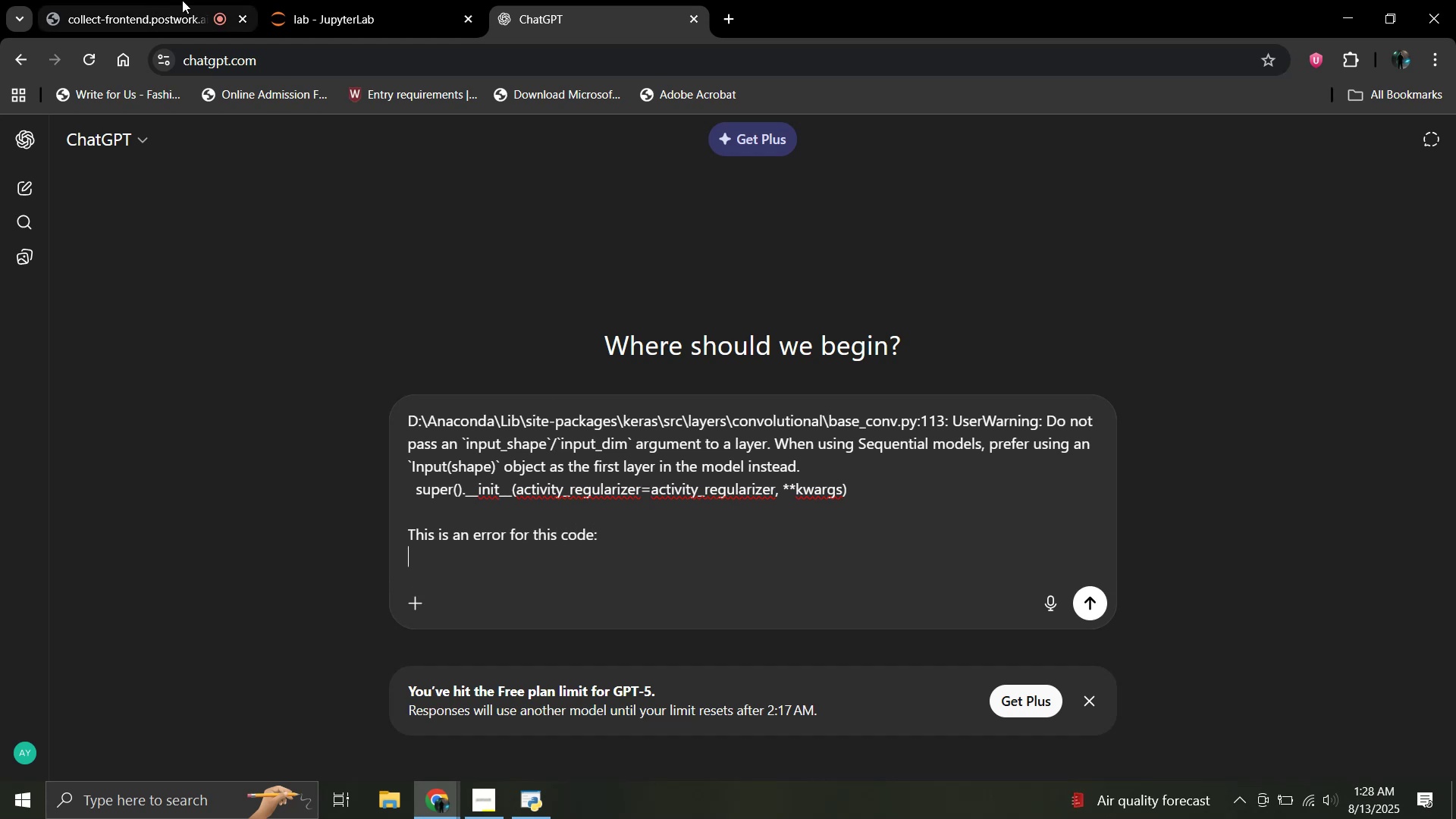 
left_click([286, 0])
 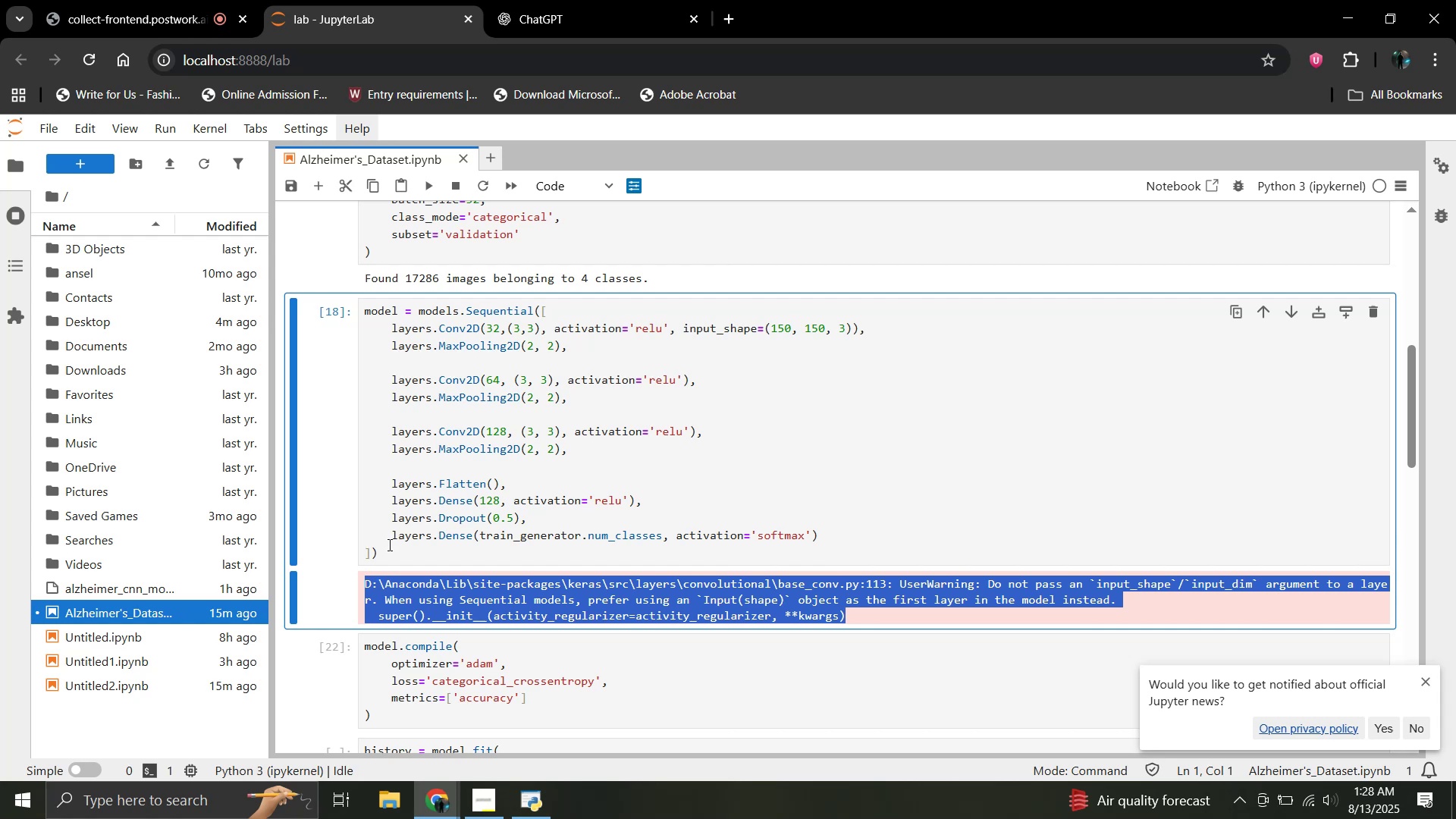 
left_click_drag(start_coordinate=[382, 554], to_coordinate=[367, 311])
 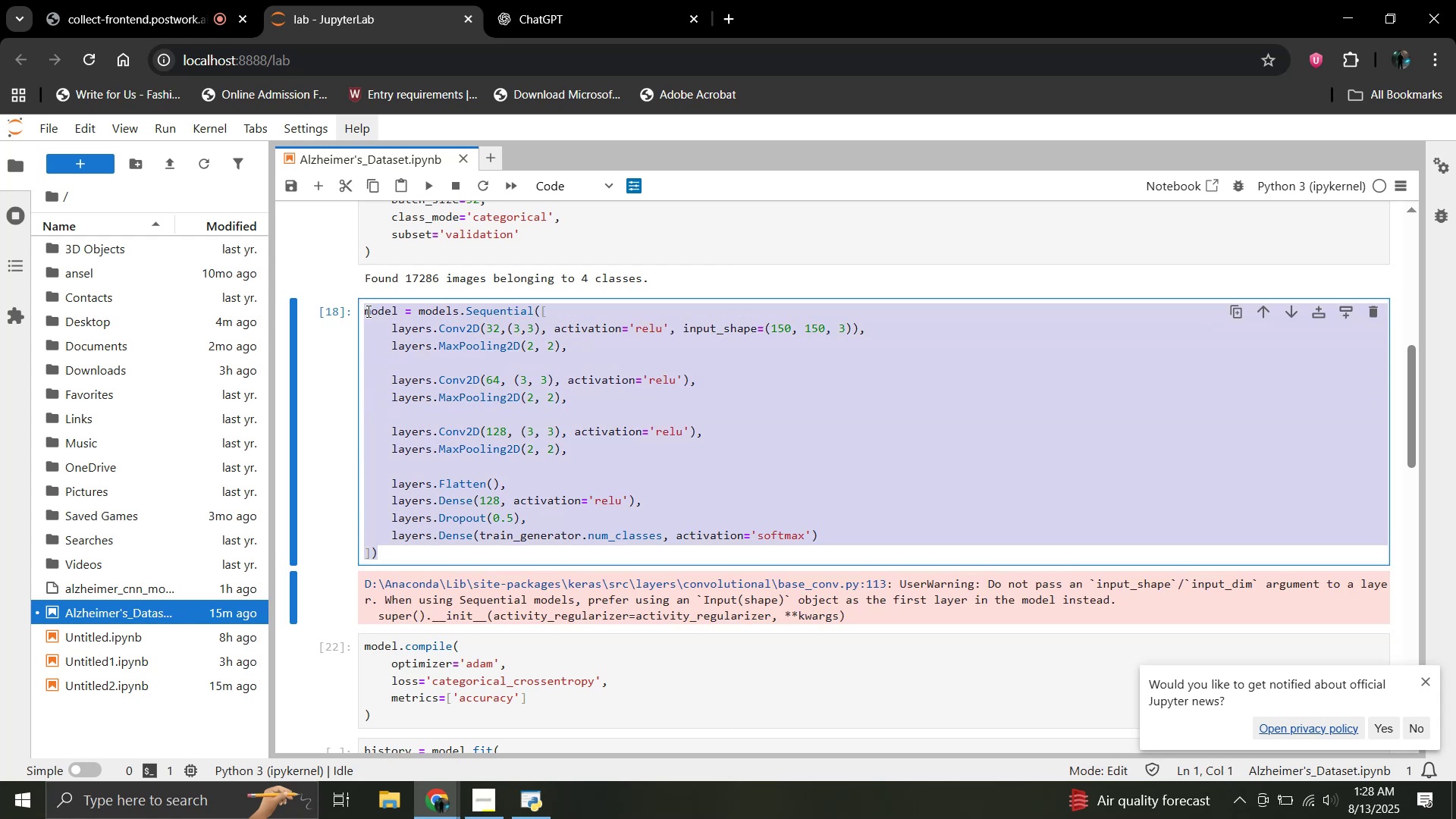 
key(Control+C)
 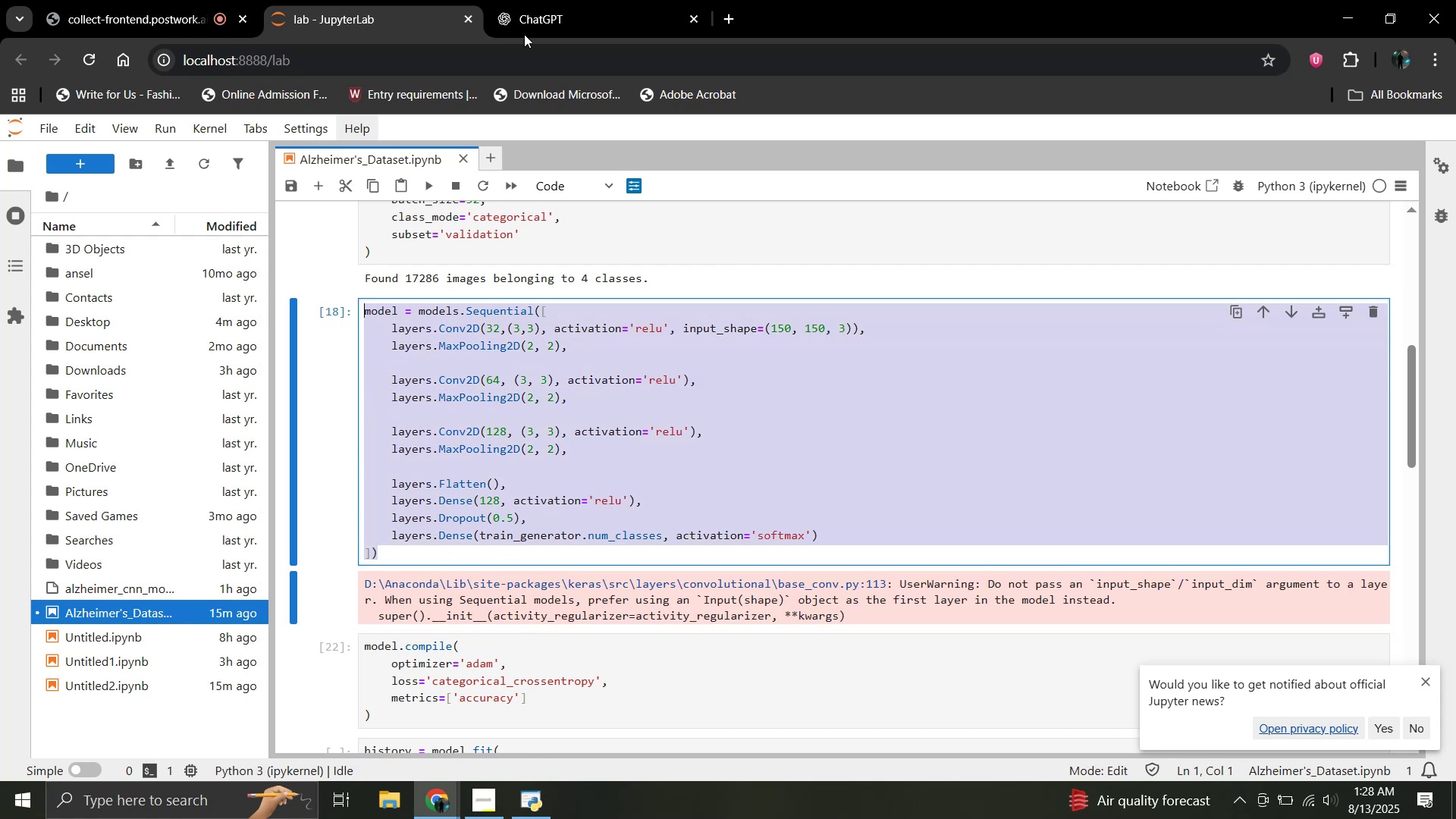 
left_click([564, 0])
 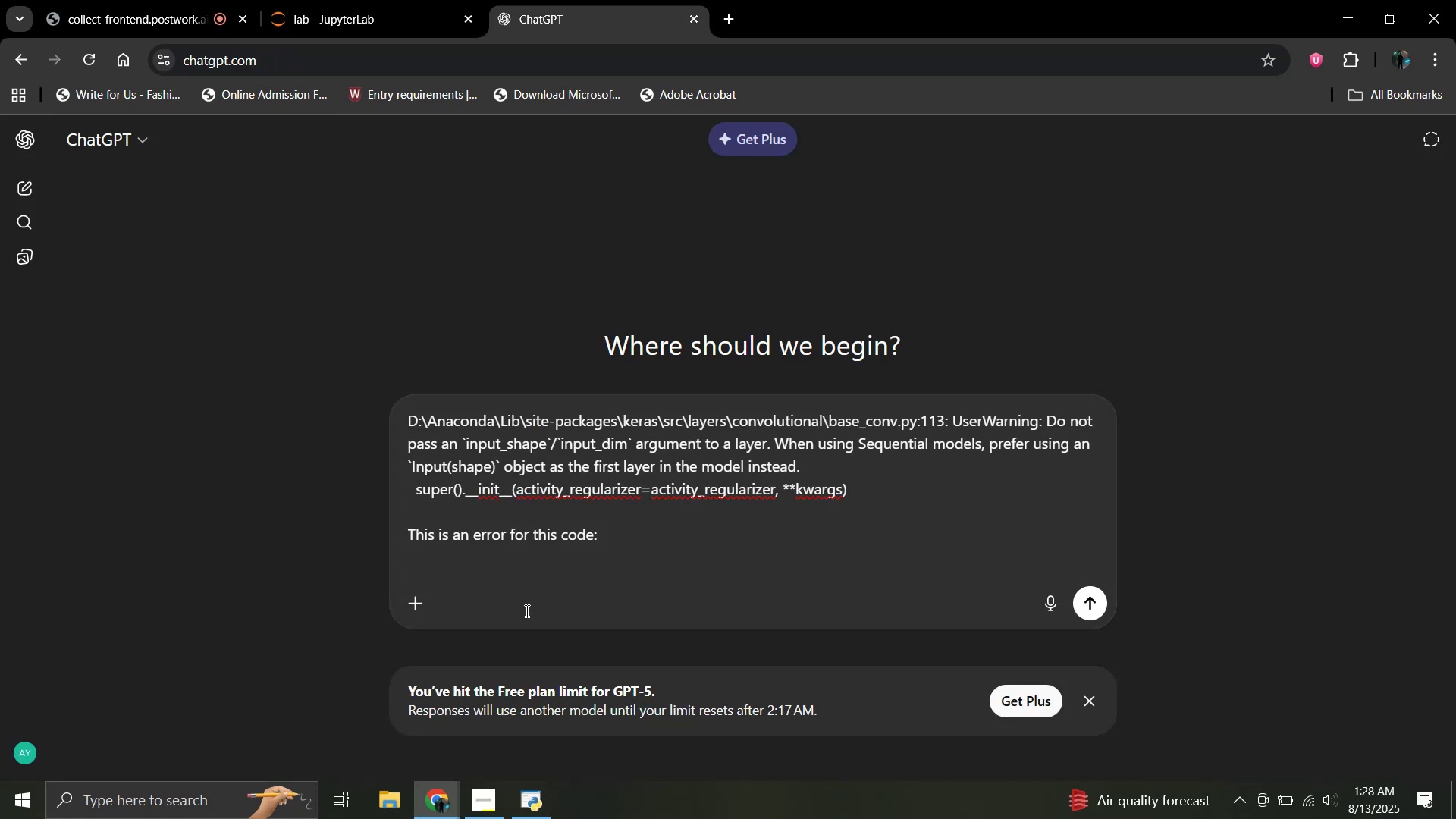 
key(Control+V)
 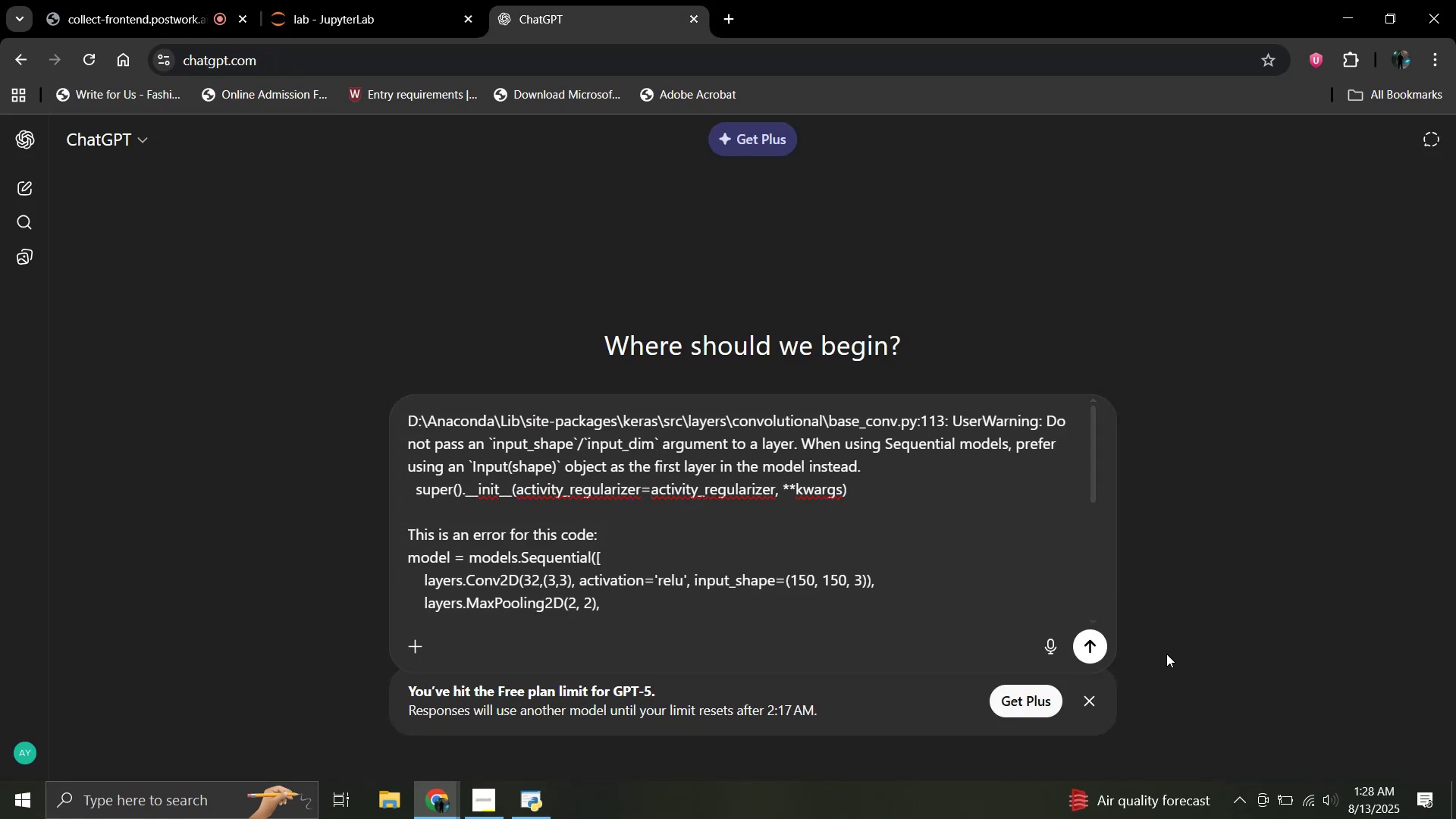 
left_click([1094, 651])
 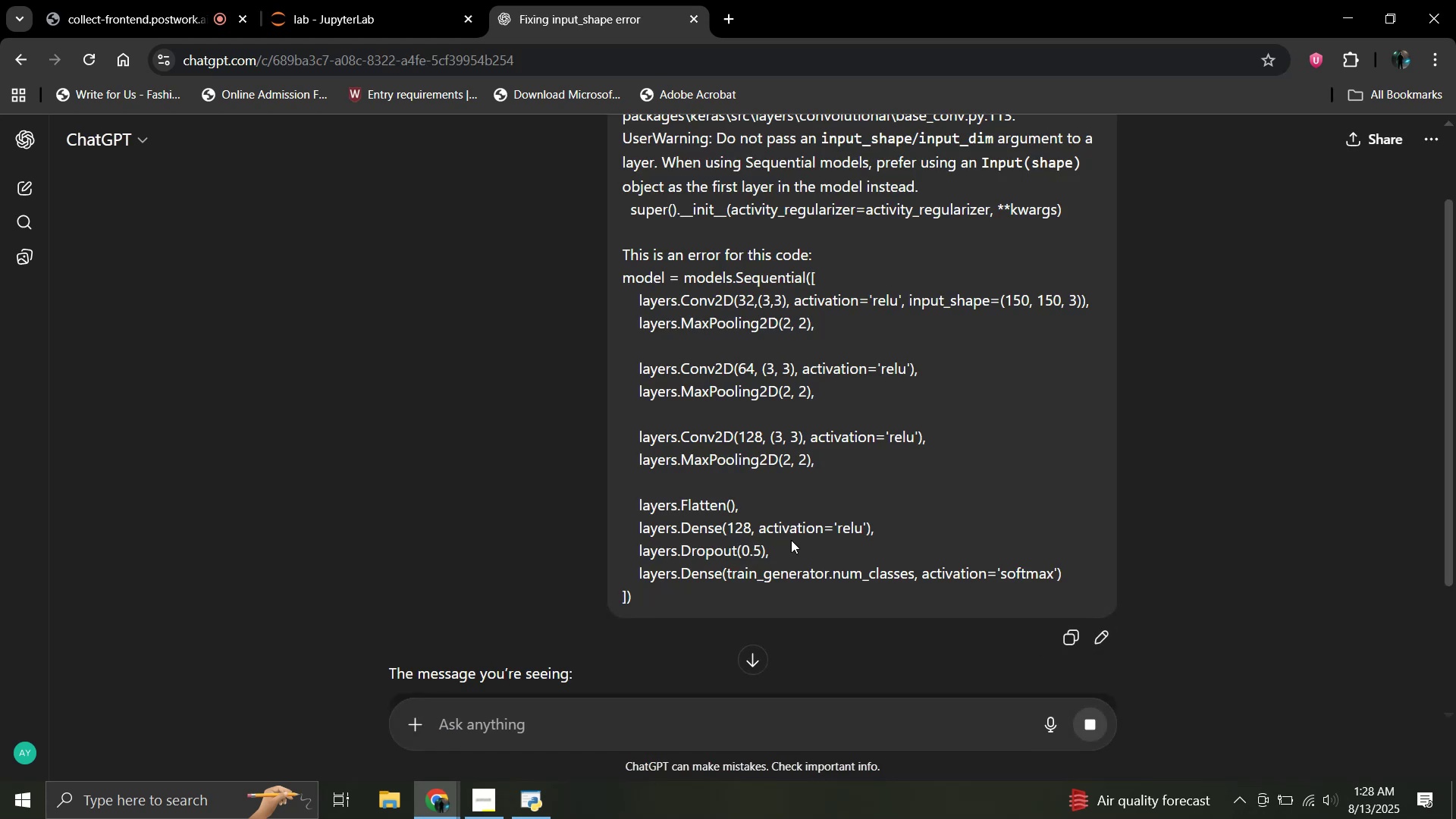 
scroll: coordinate [751, 463], scroll_direction: down, amount: 4.0
 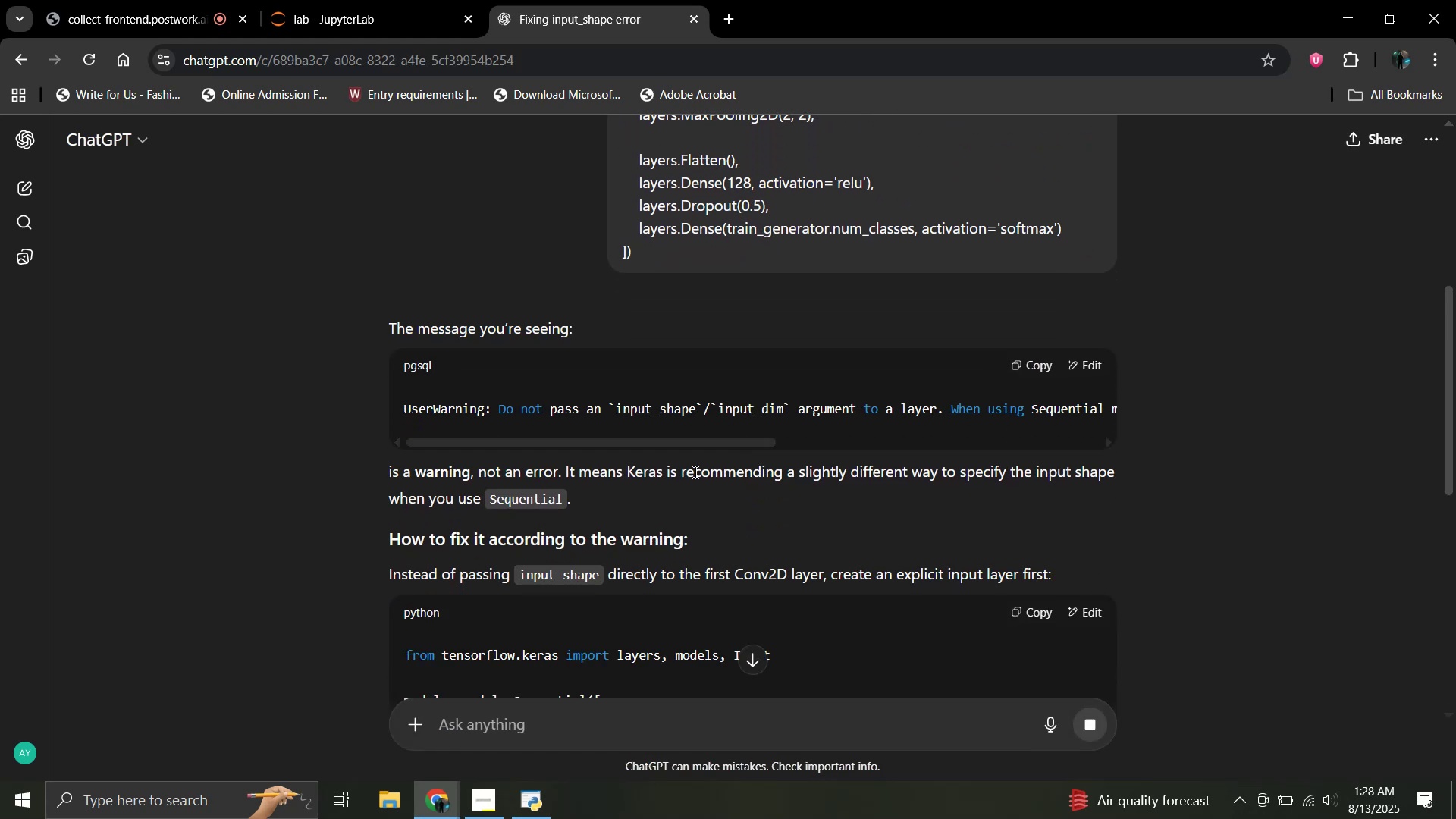 
left_click_drag(start_coordinate=[685, 444], to_coordinate=[1053, 444])
 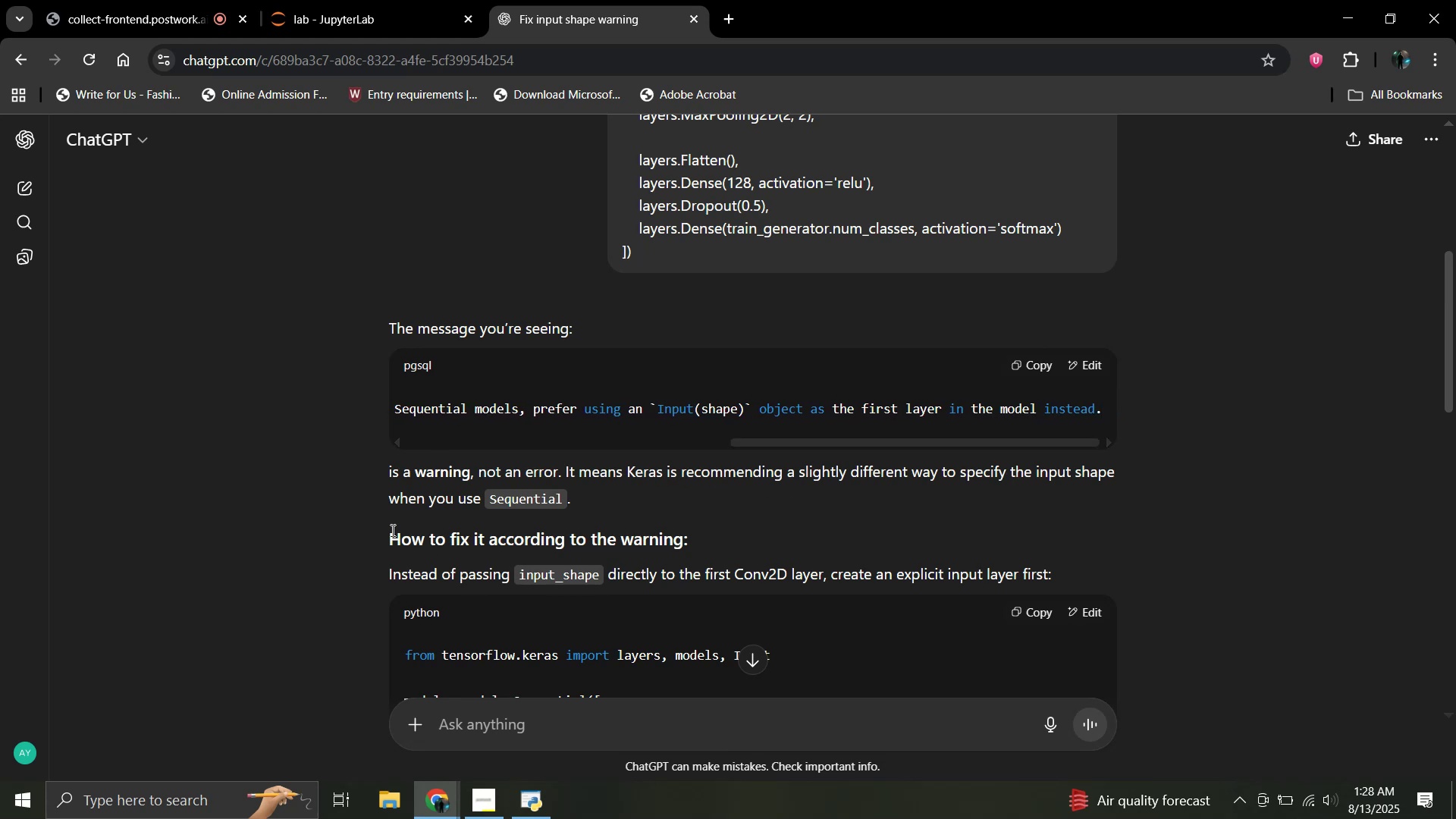 
wait(7.87)
 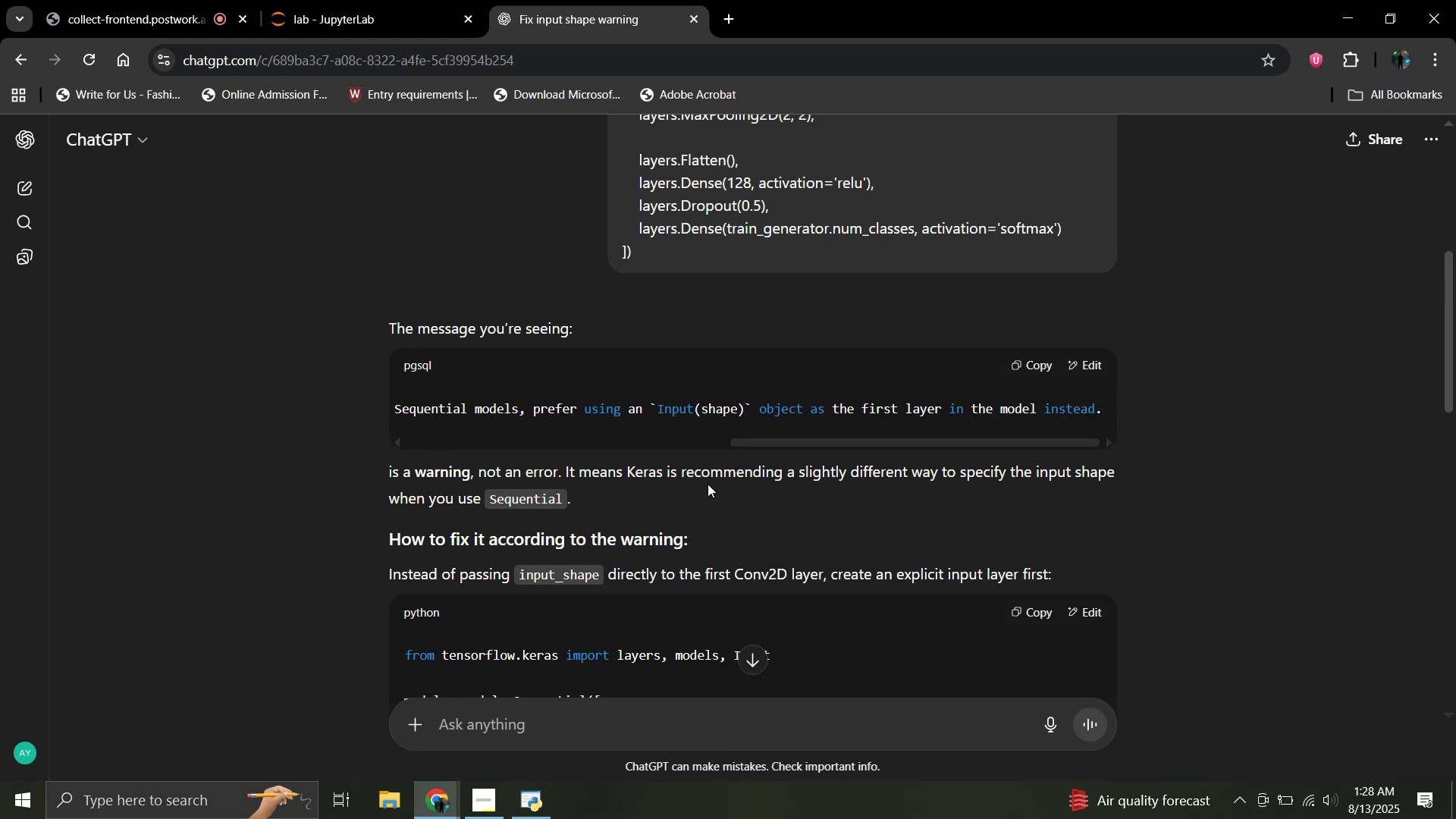 
scroll: coordinate [648, 392], scroll_direction: down, amount: 3.0
 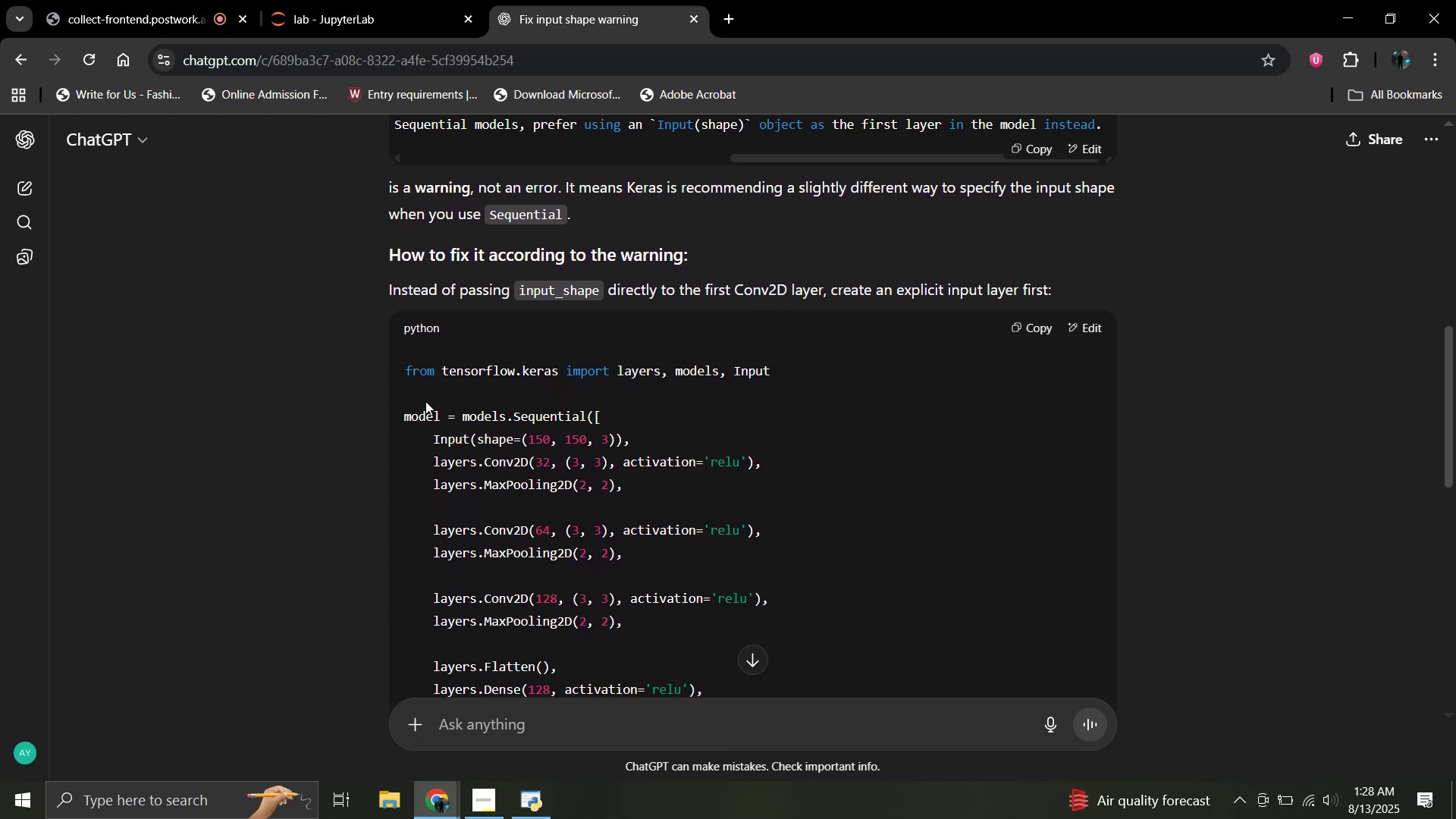 
wait(6.09)
 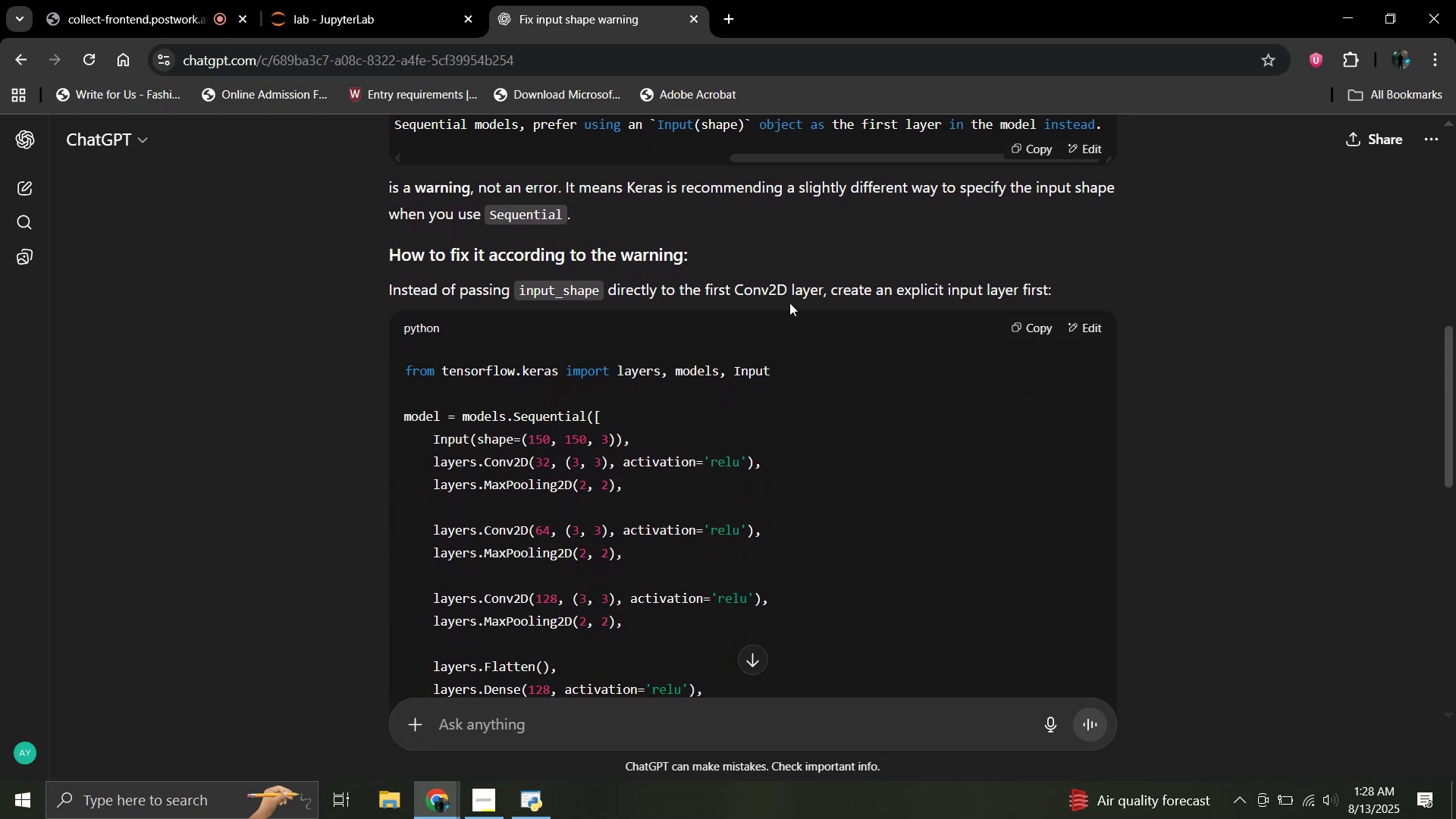 
scroll: coordinate [440, 346], scroll_direction: down, amount: 1.0
 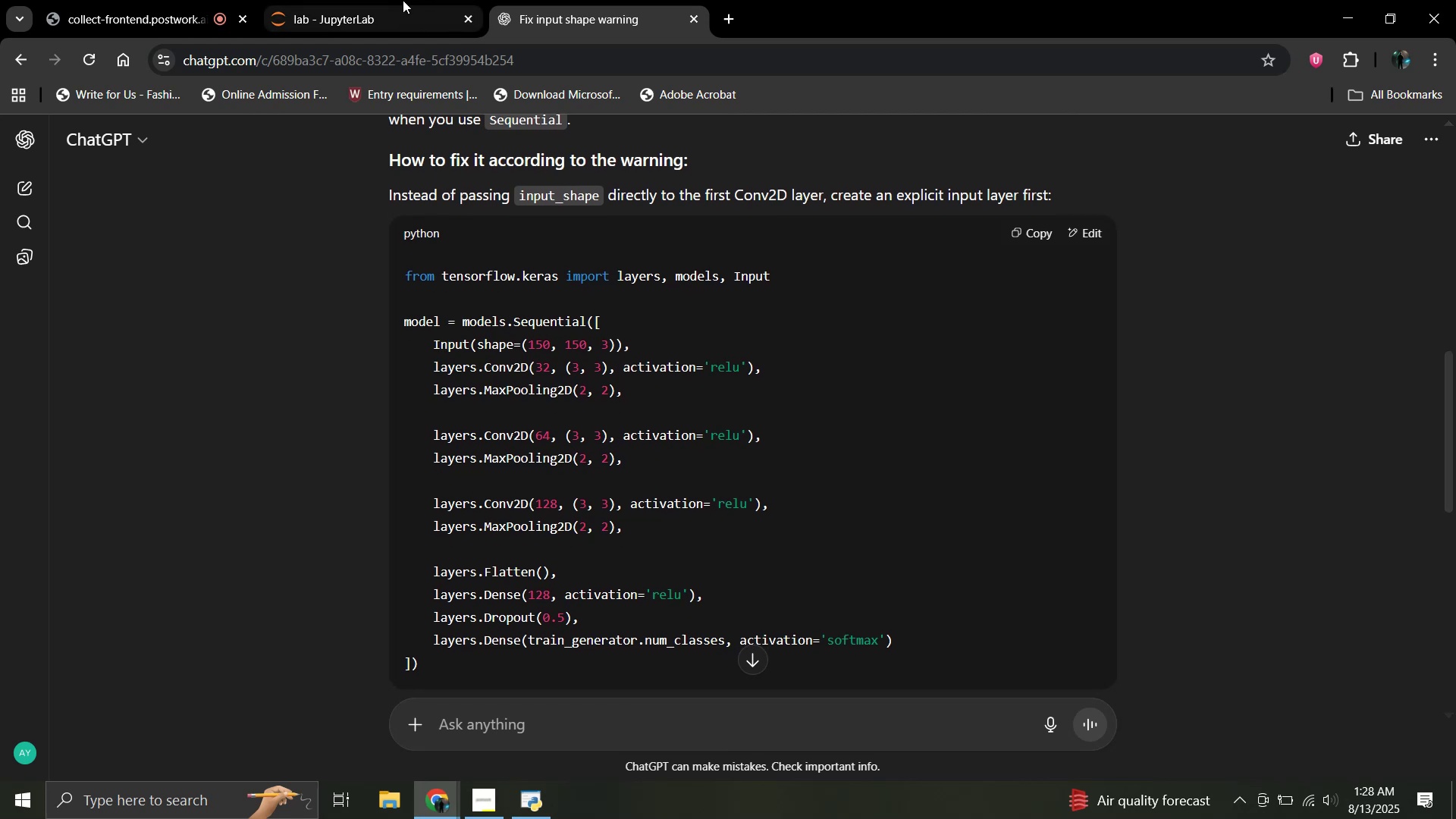 
left_click([403, 0])
 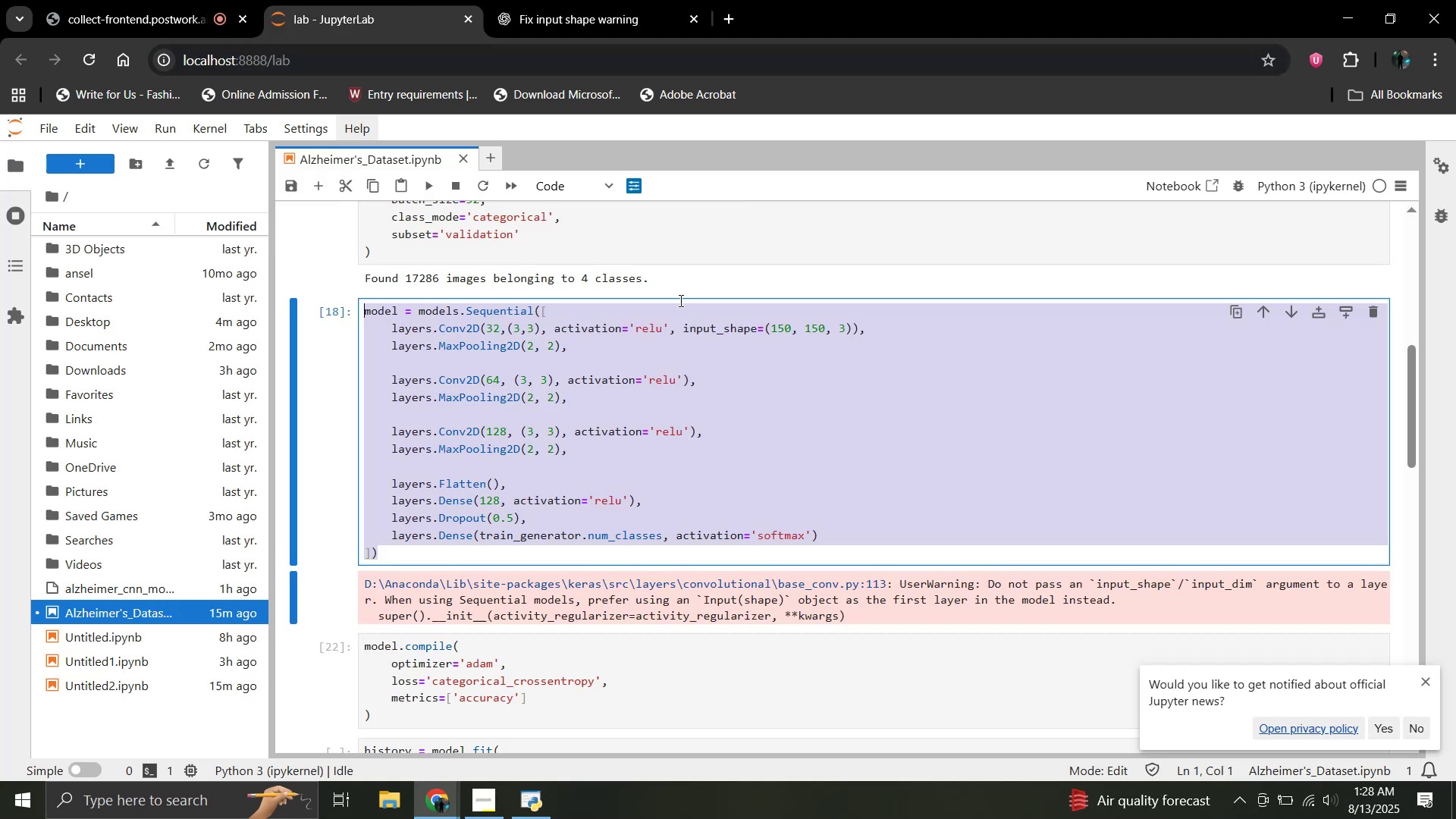 
left_click([680, 302])
 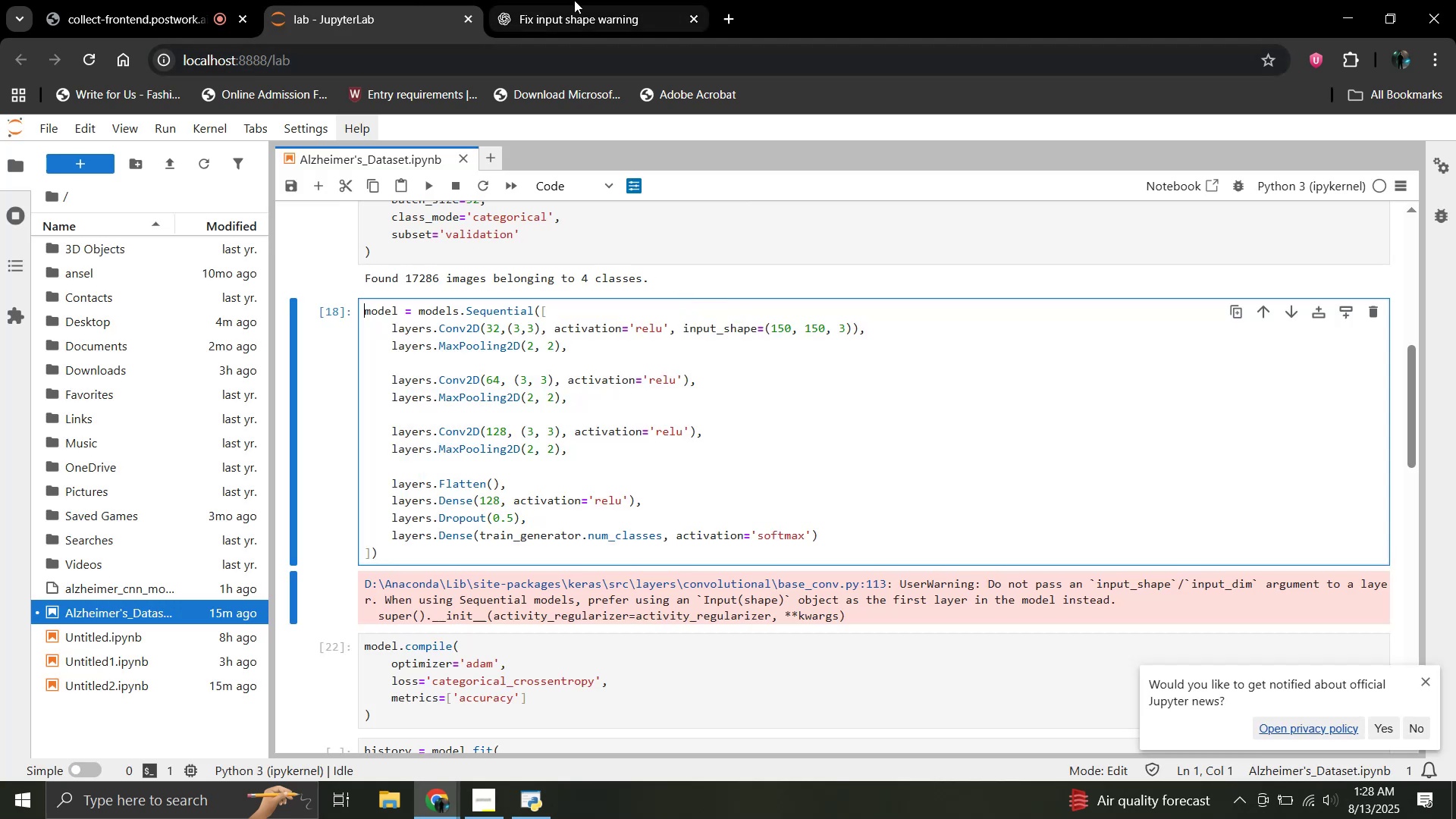 
left_click([574, 0])
 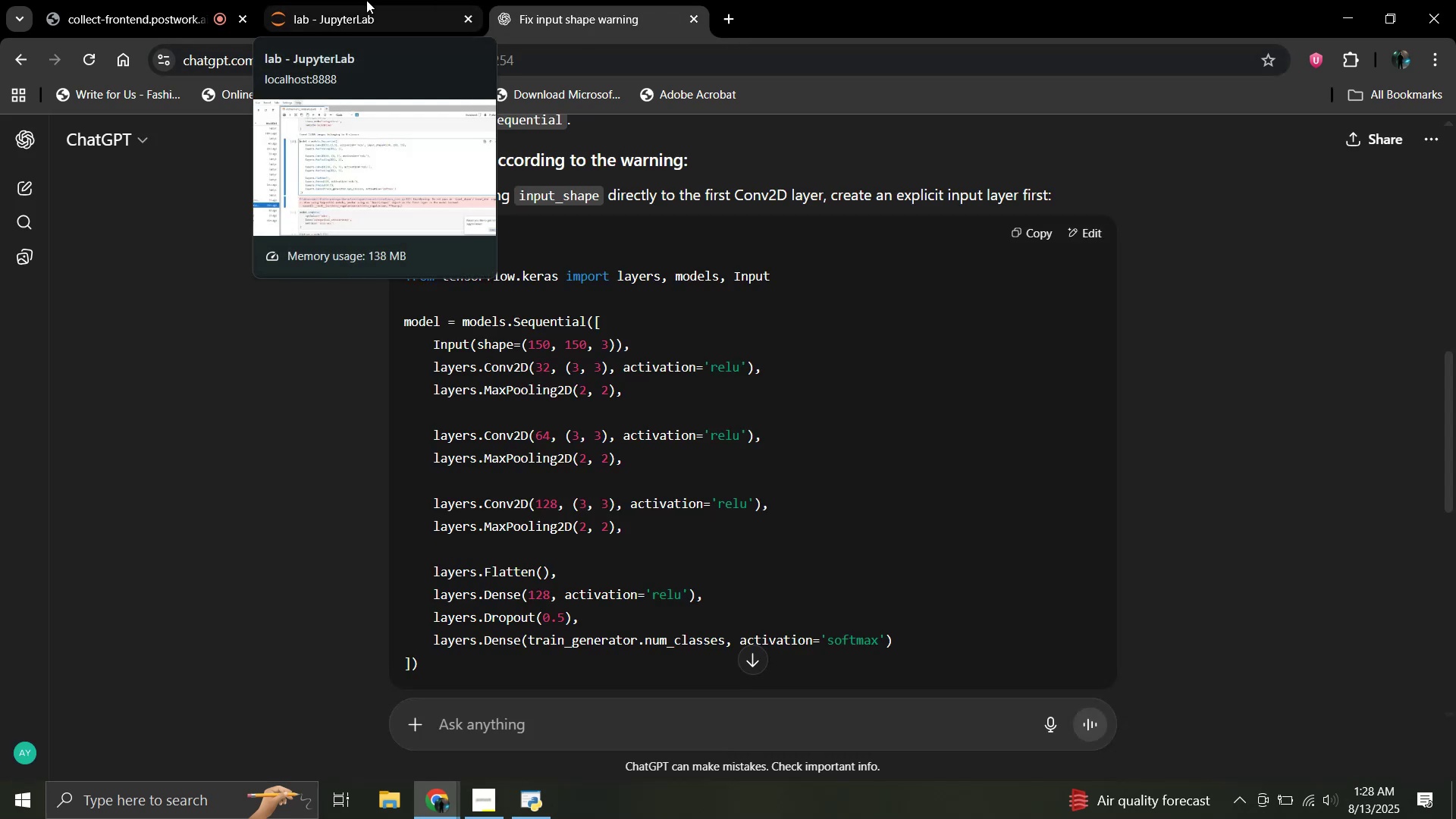 
left_click([378, 6])
 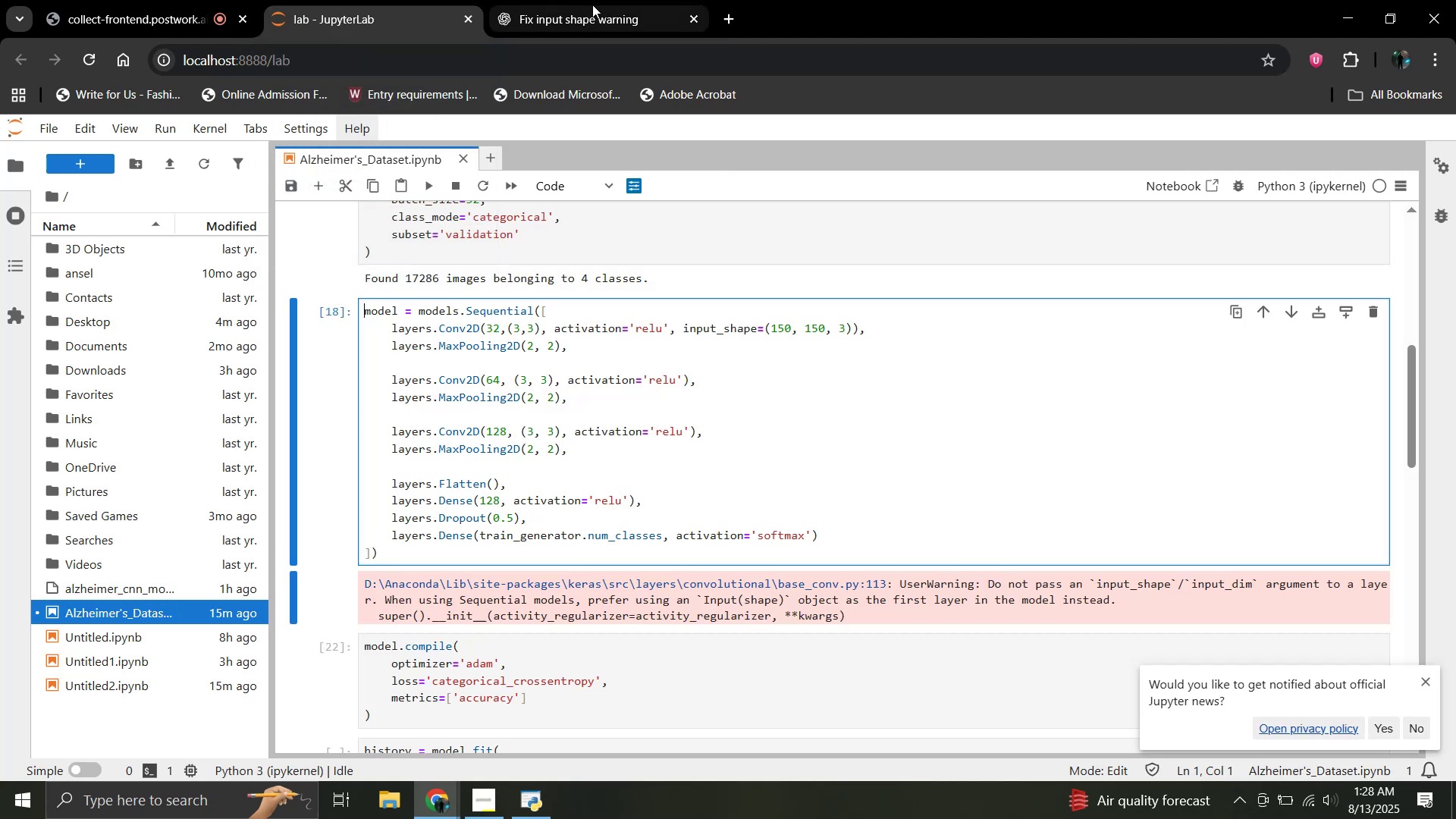 
left_click([592, 5])
 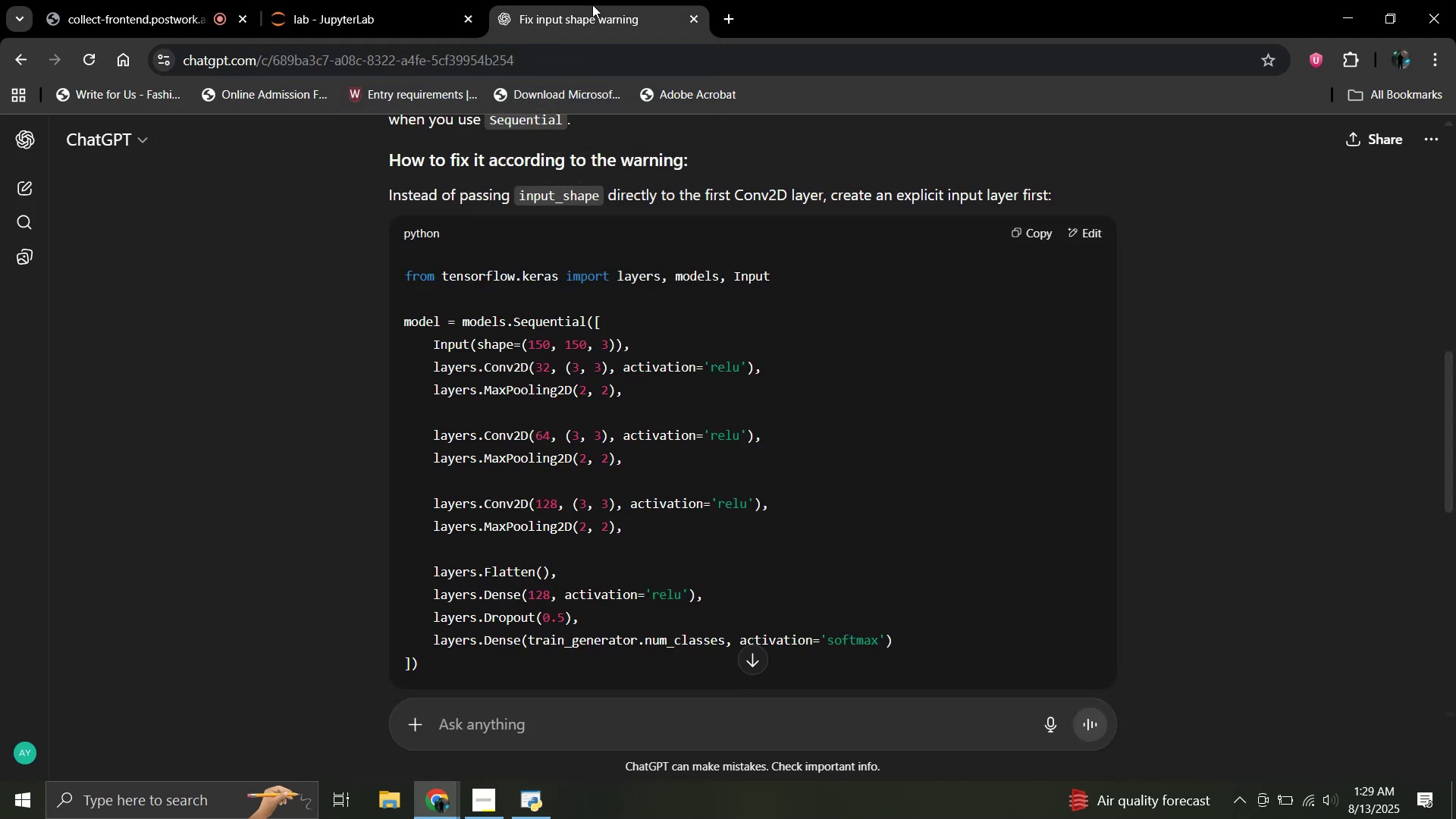 
scroll: coordinate [642, 345], scroll_direction: down, amount: 5.0
 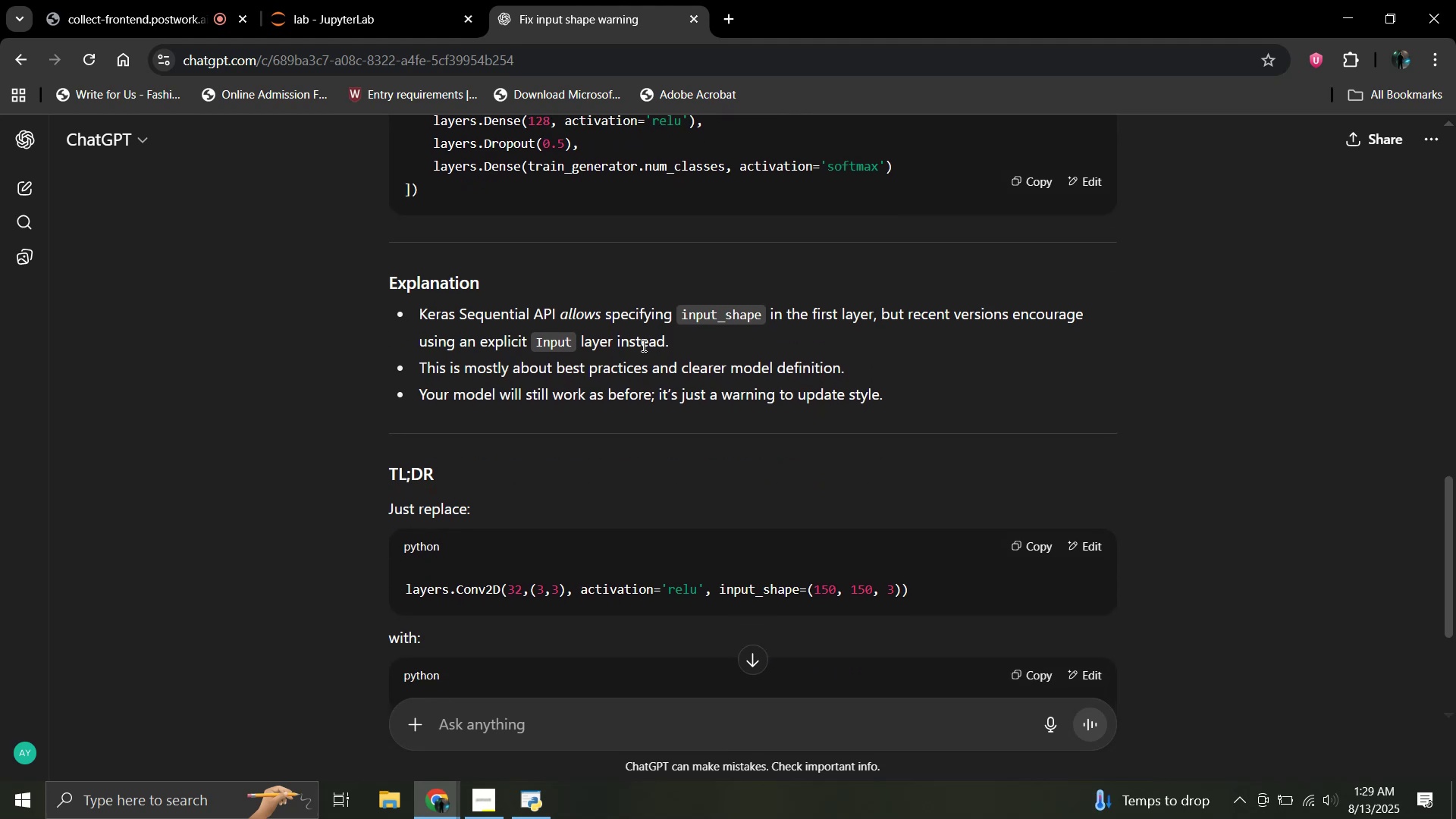 
scroll: coordinate [642, 345], scroll_direction: up, amount: 1.0
 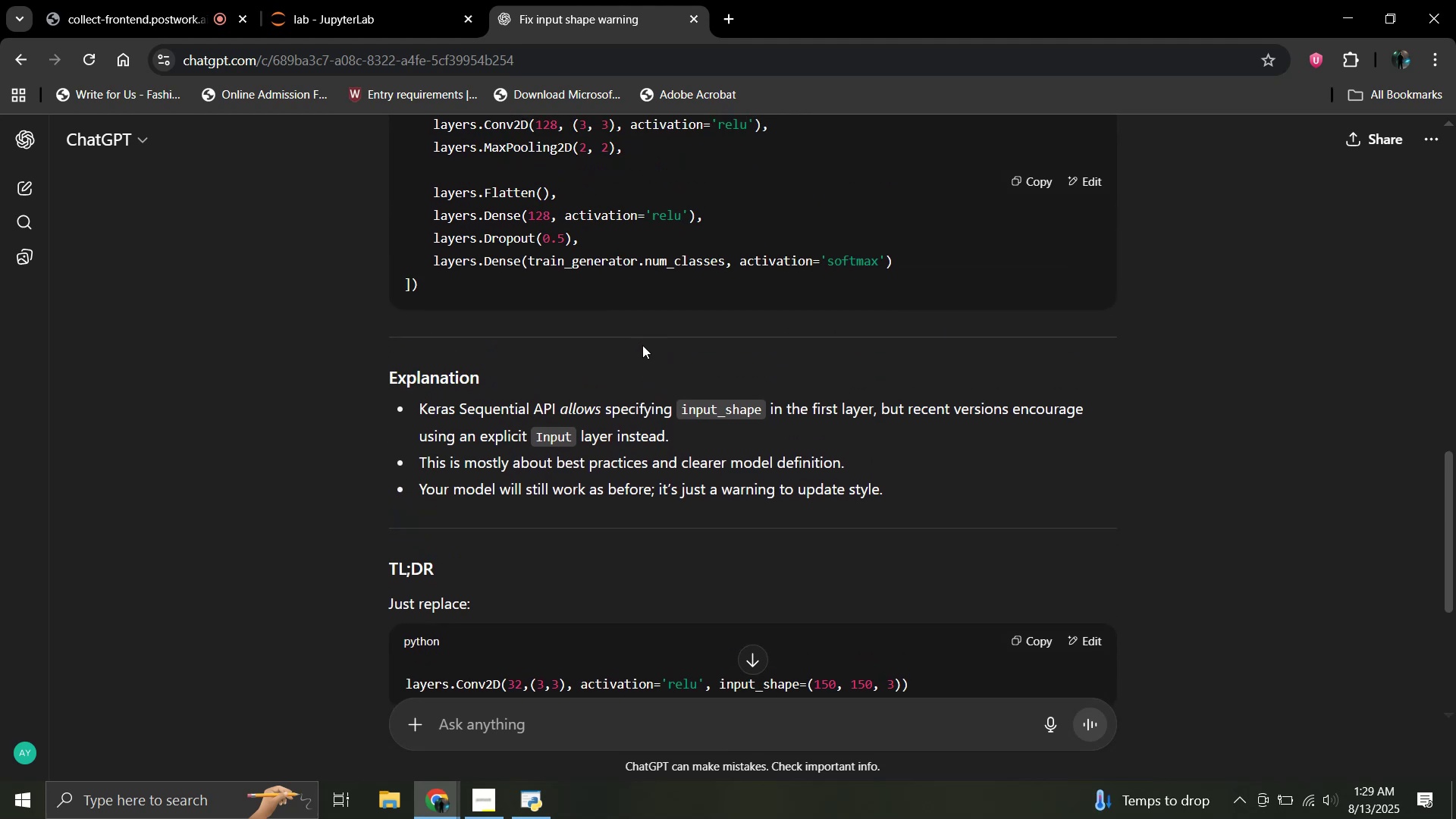 
scroll: coordinate [642, 345], scroll_direction: down, amount: 2.0
 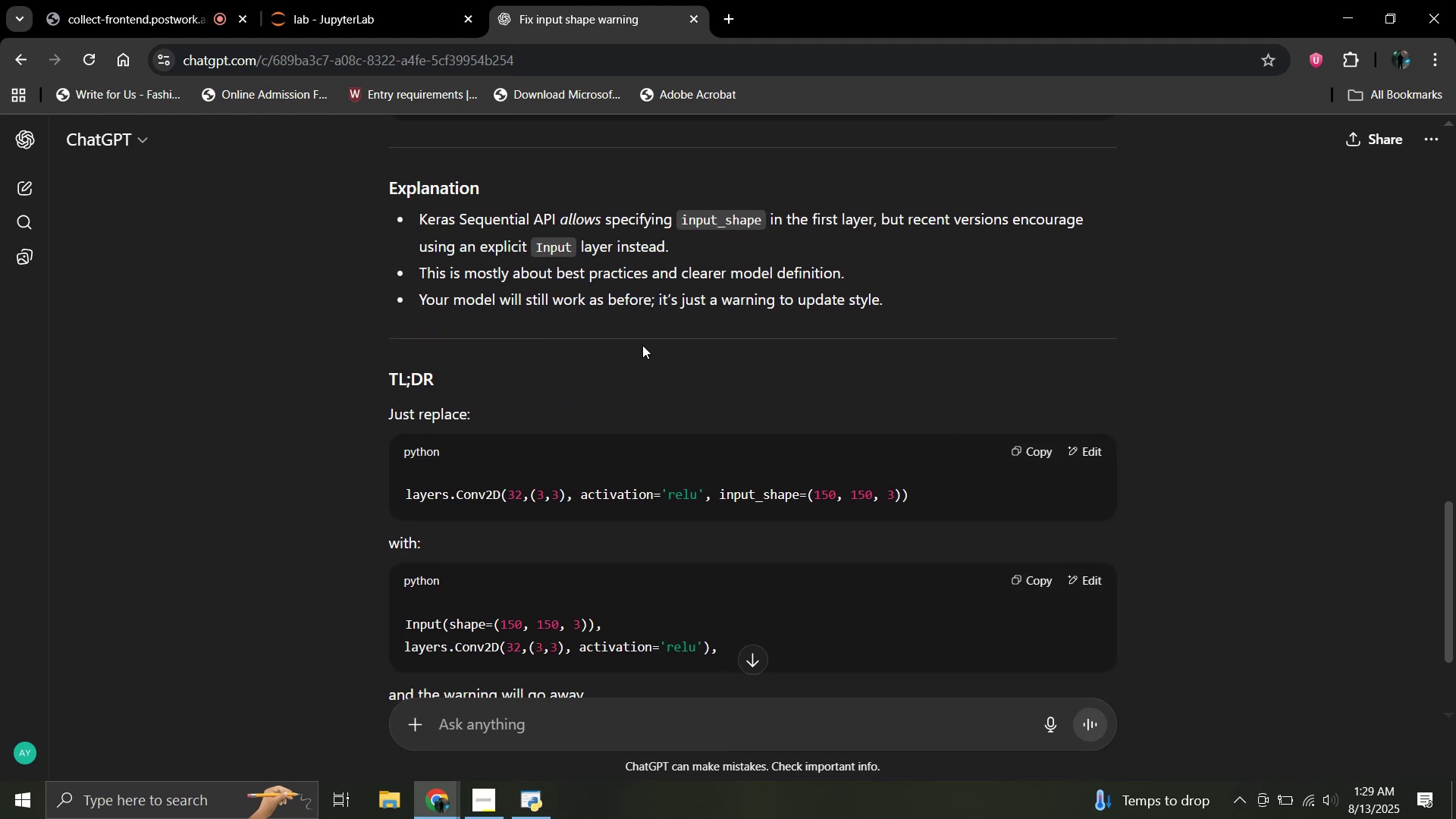 
scroll: coordinate [642, 345], scroll_direction: up, amount: 2.0
 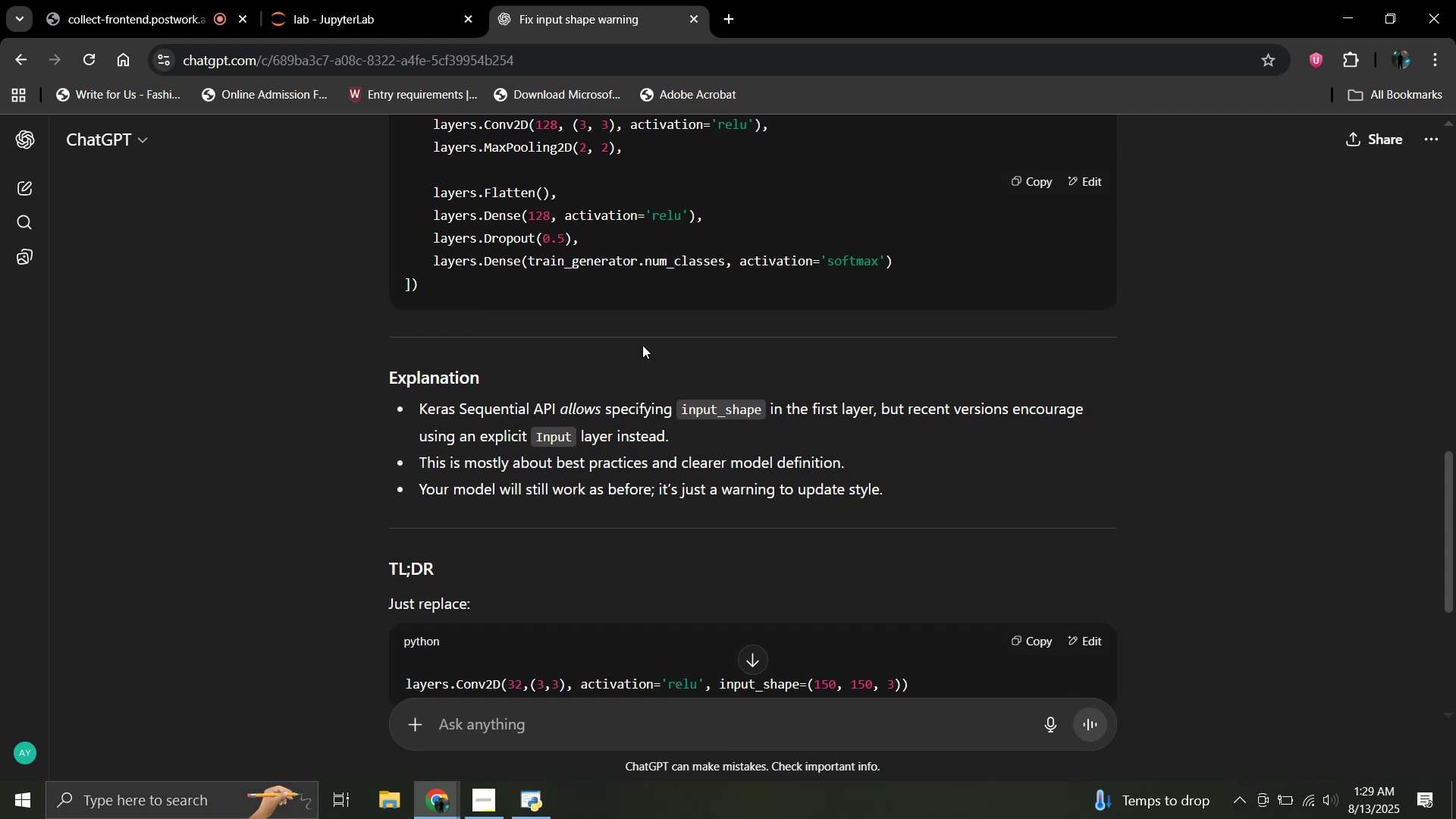 
wait(14.69)
 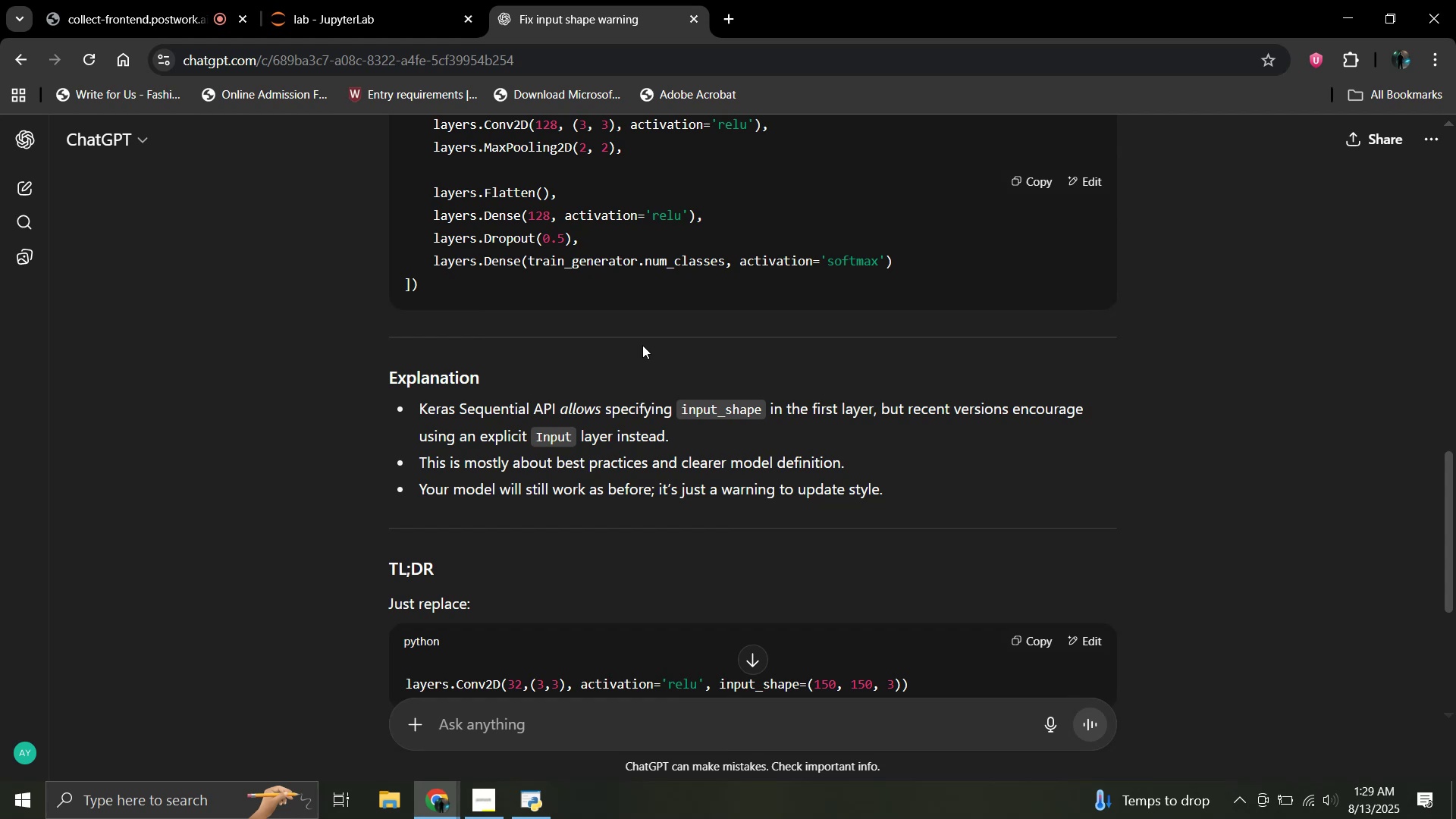 
scroll: coordinate [642, 345], scroll_direction: down, amount: 3.0
 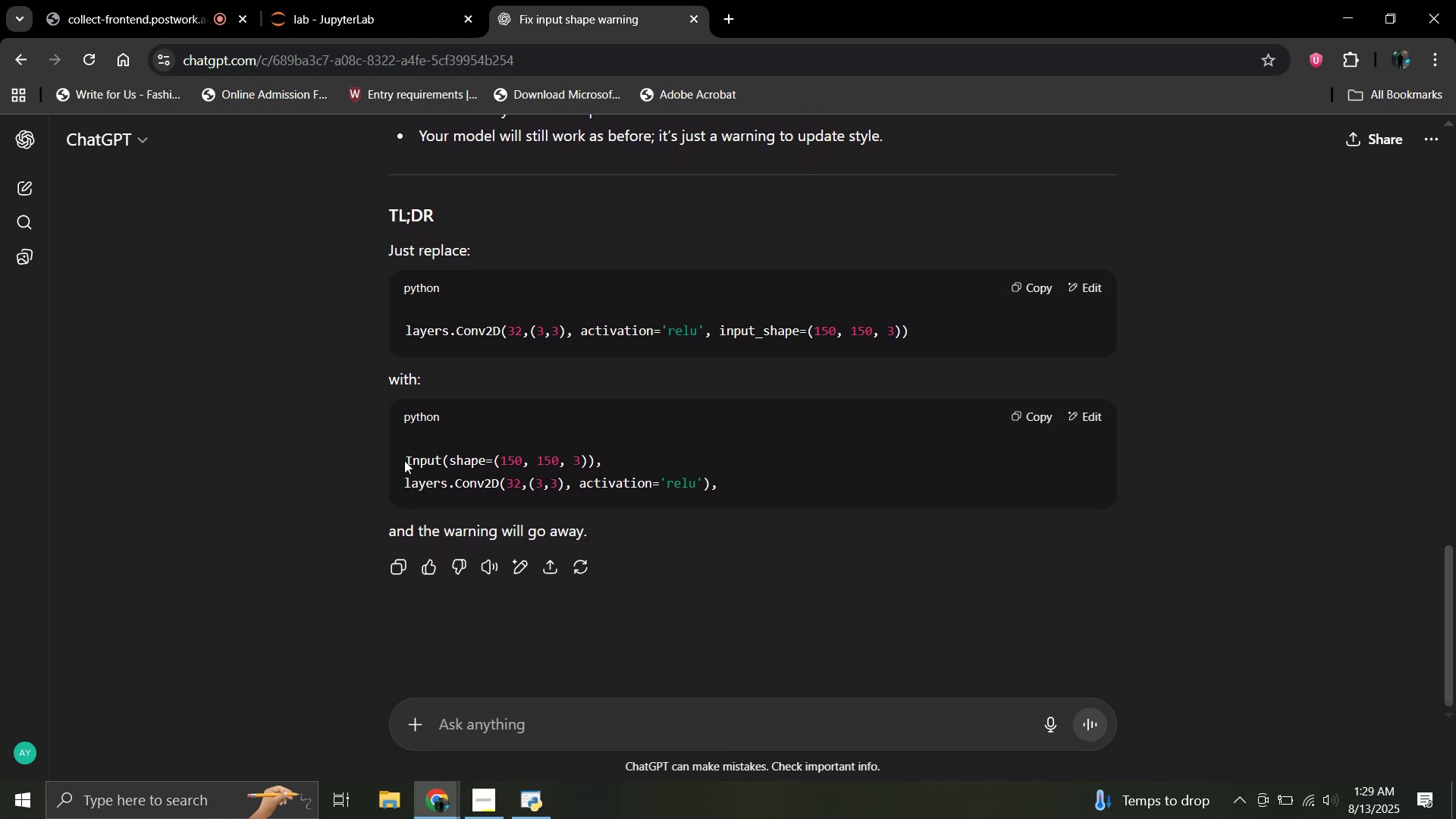 
wait(7.51)
 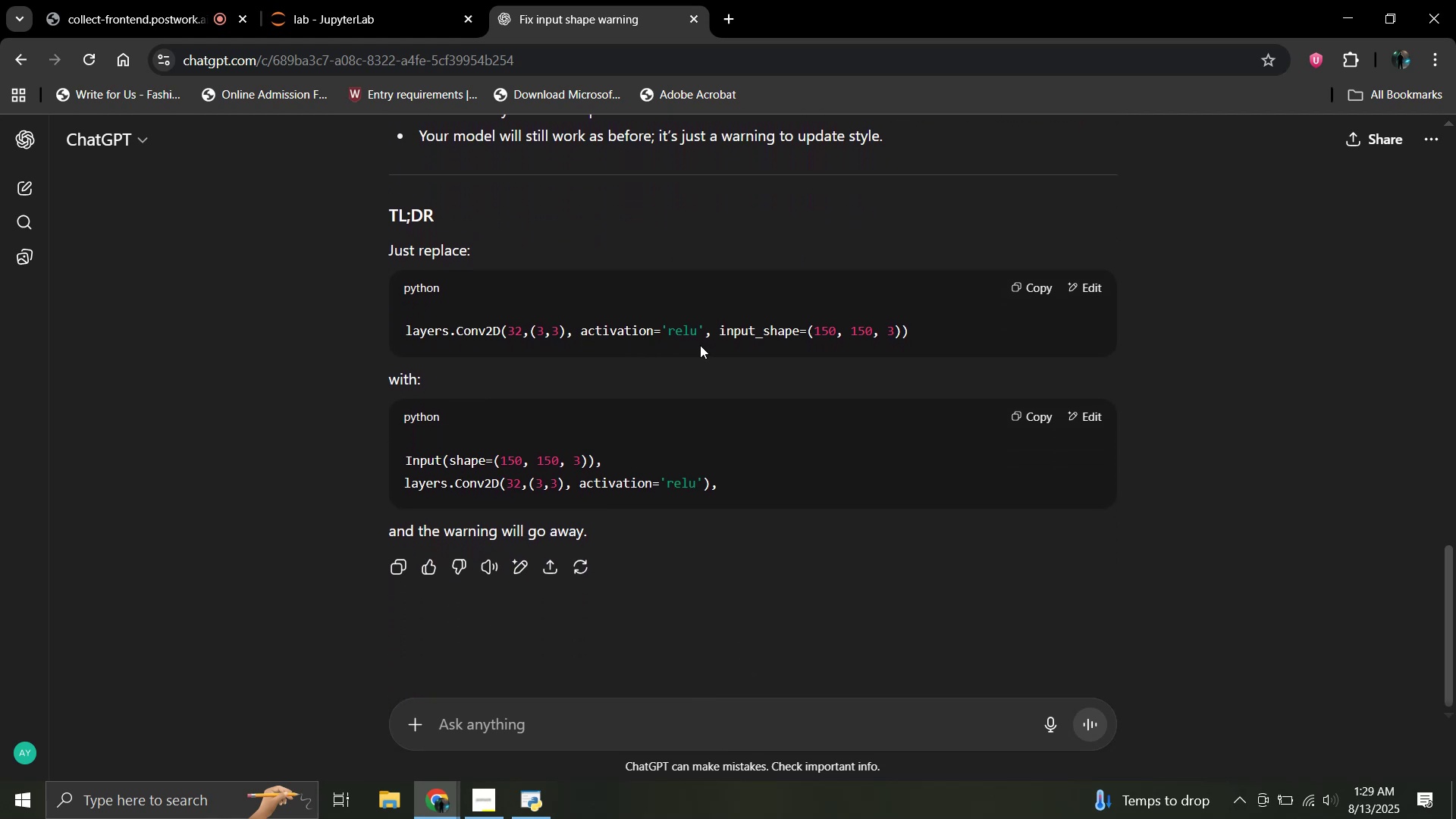 
left_click_drag(start_coordinate=[406, 460], to_coordinate=[724, 484])
 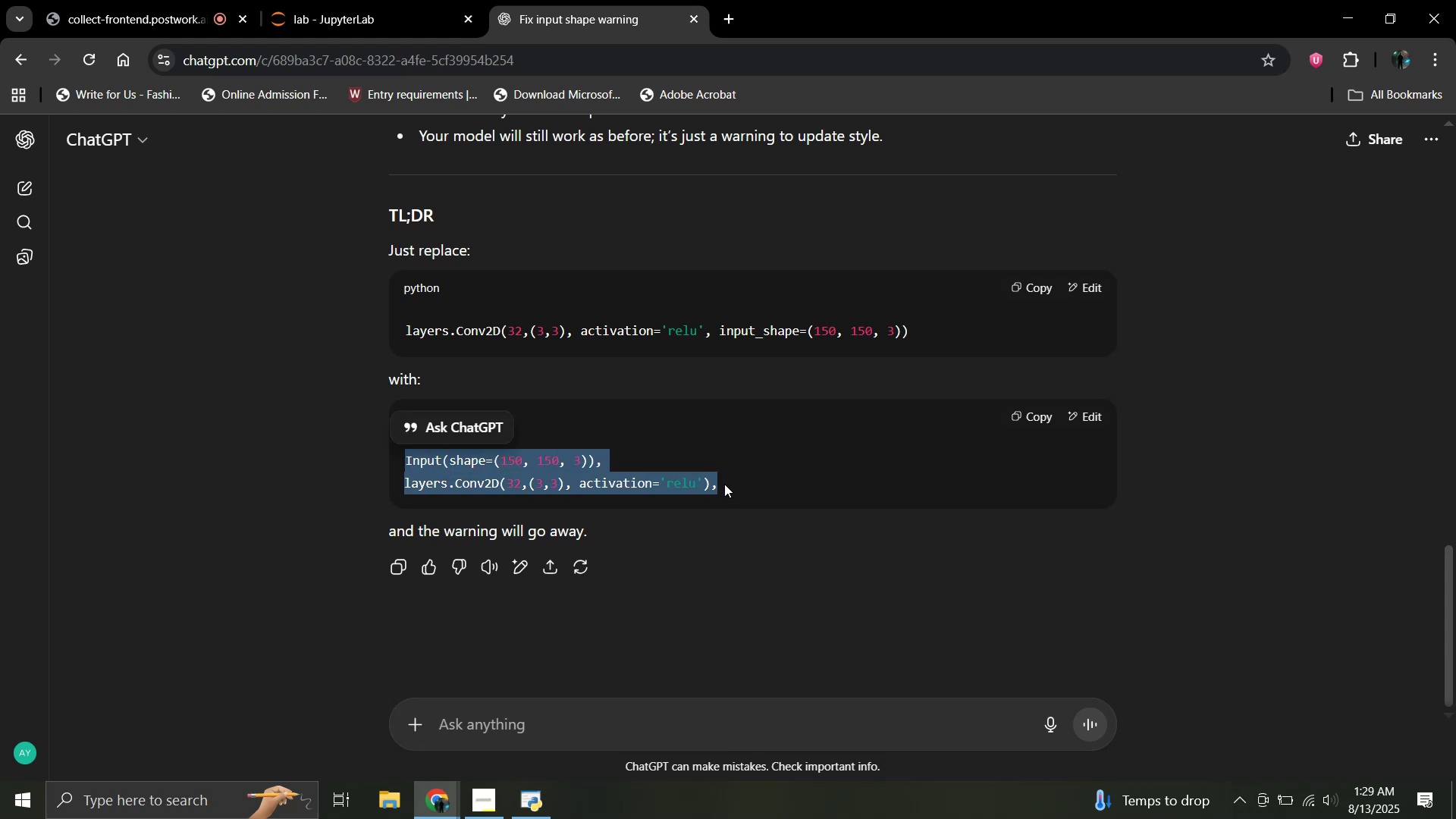 
key(Control+C)
 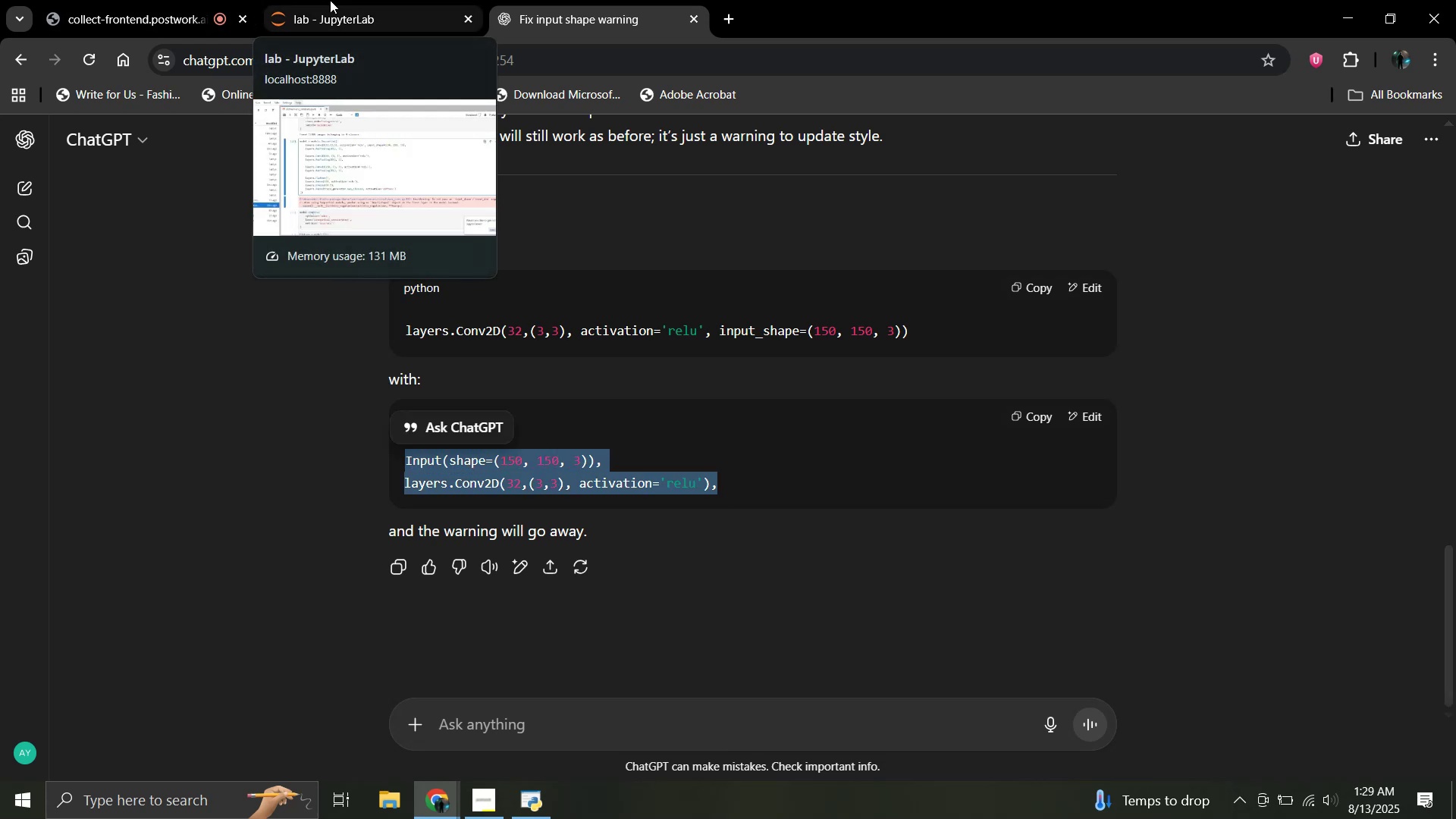 
left_click([330, 0])
 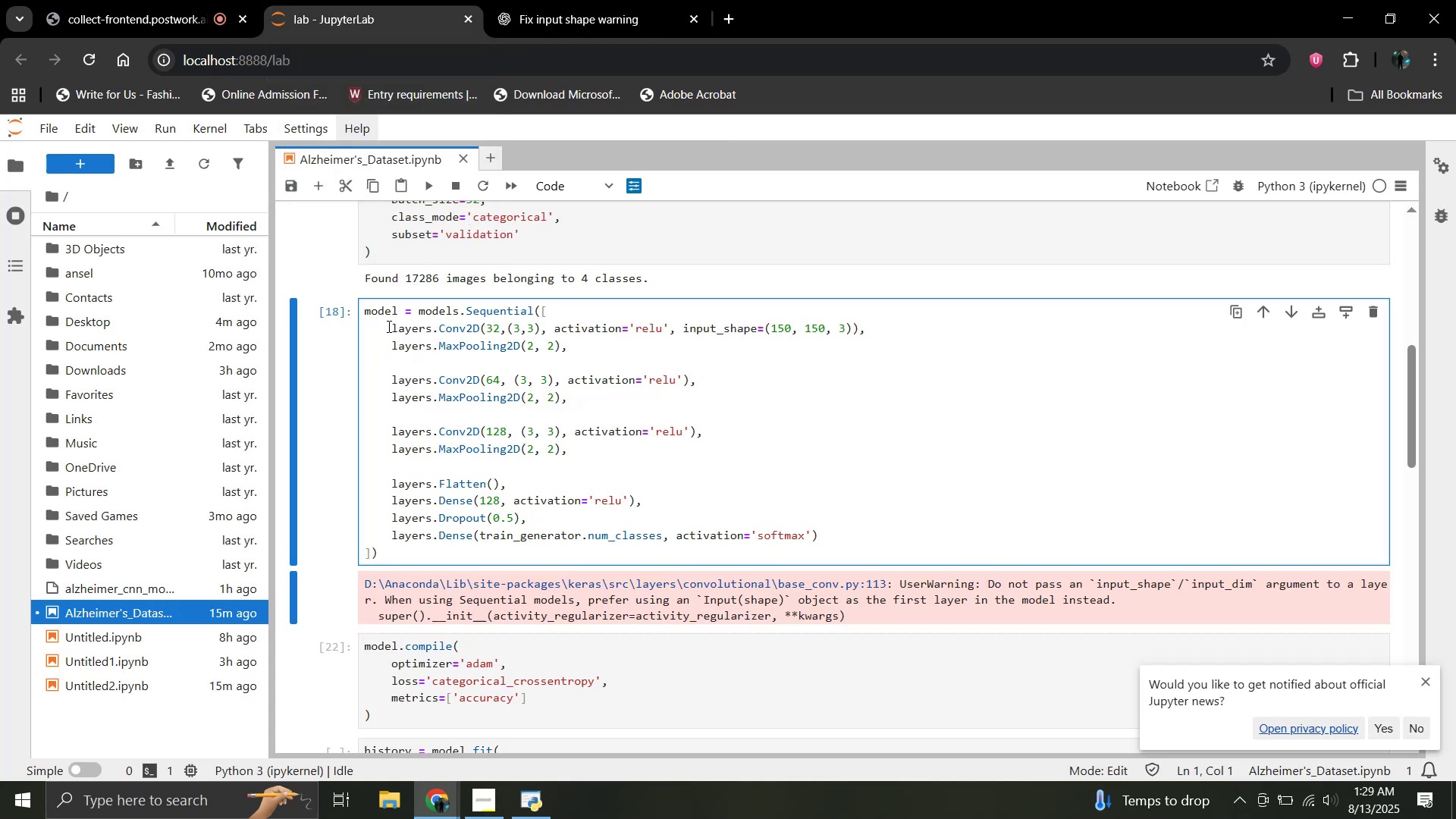 
left_click_drag(start_coordinate=[388, 326], to_coordinate=[395, 328])
 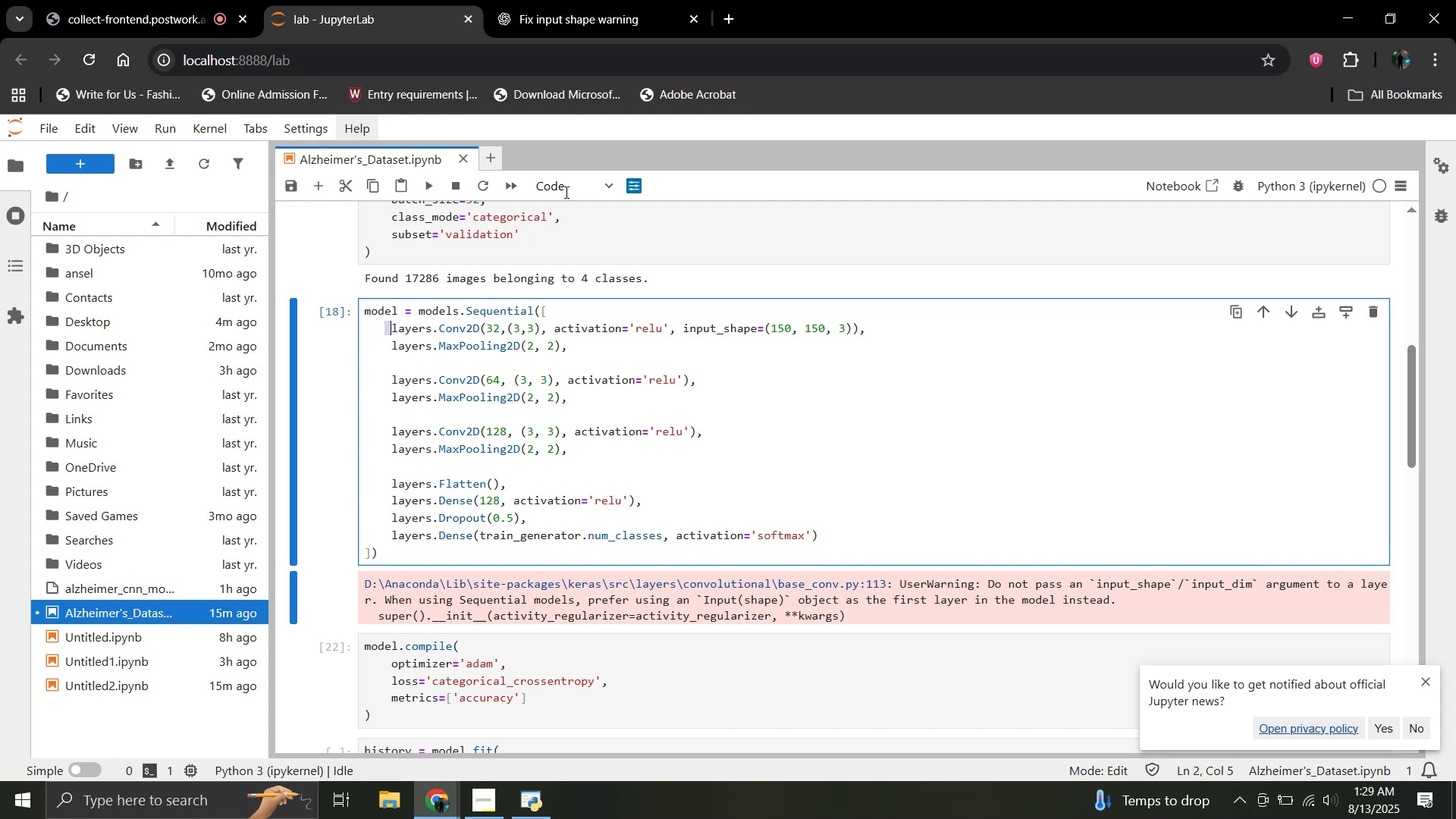 
left_click([529, 0])
 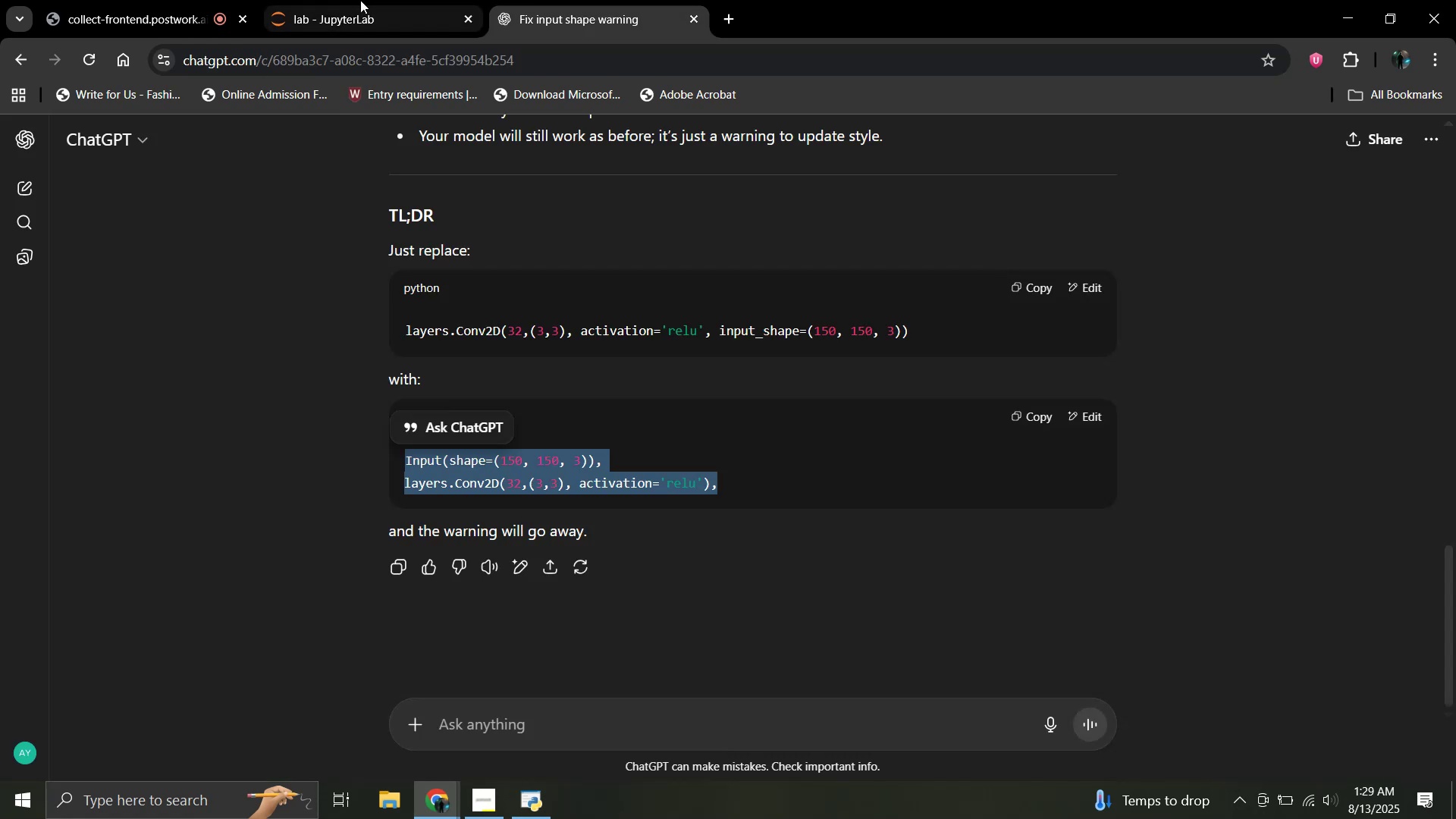 
left_click([360, 0])
 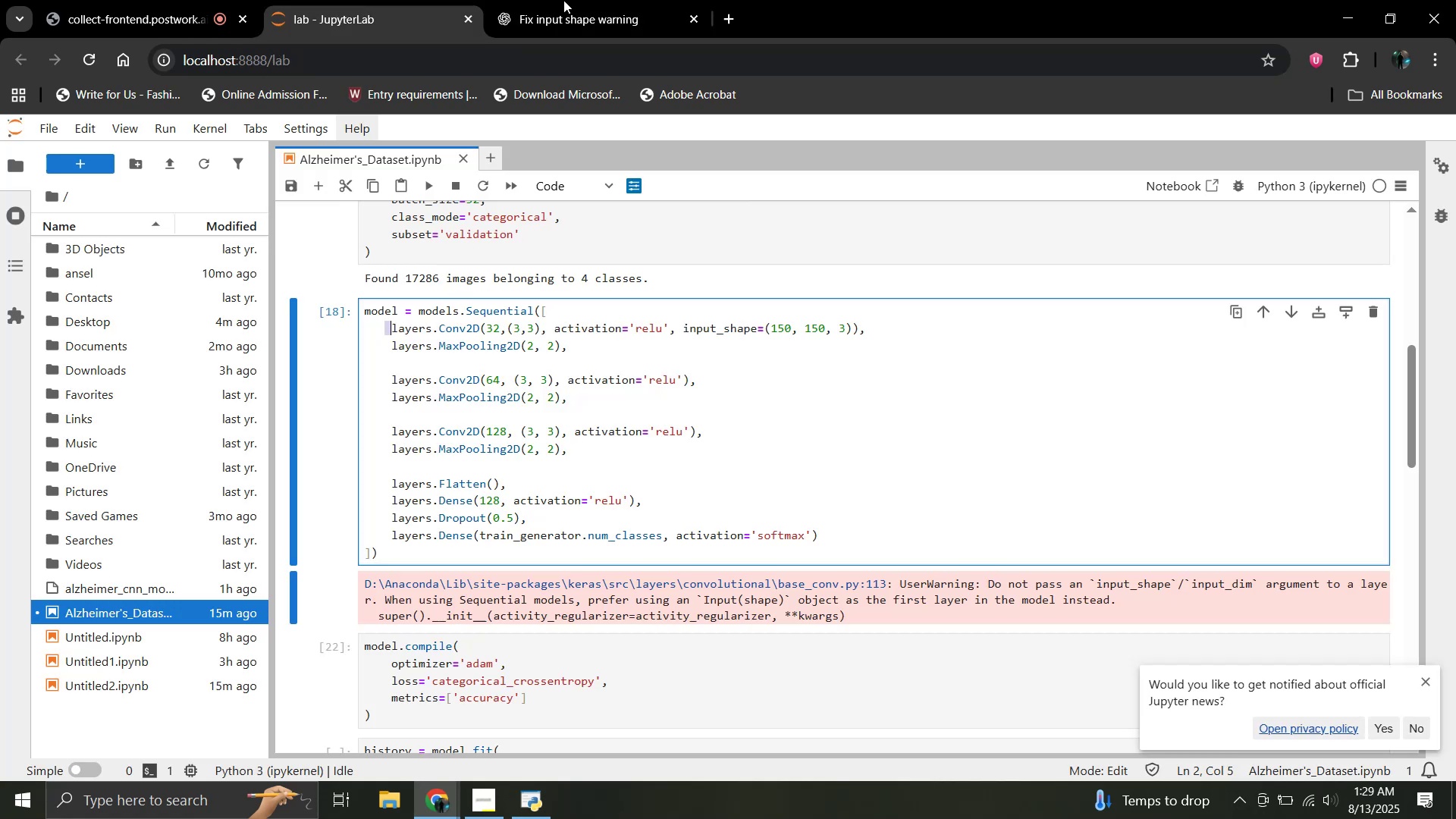 
left_click([563, 0])
 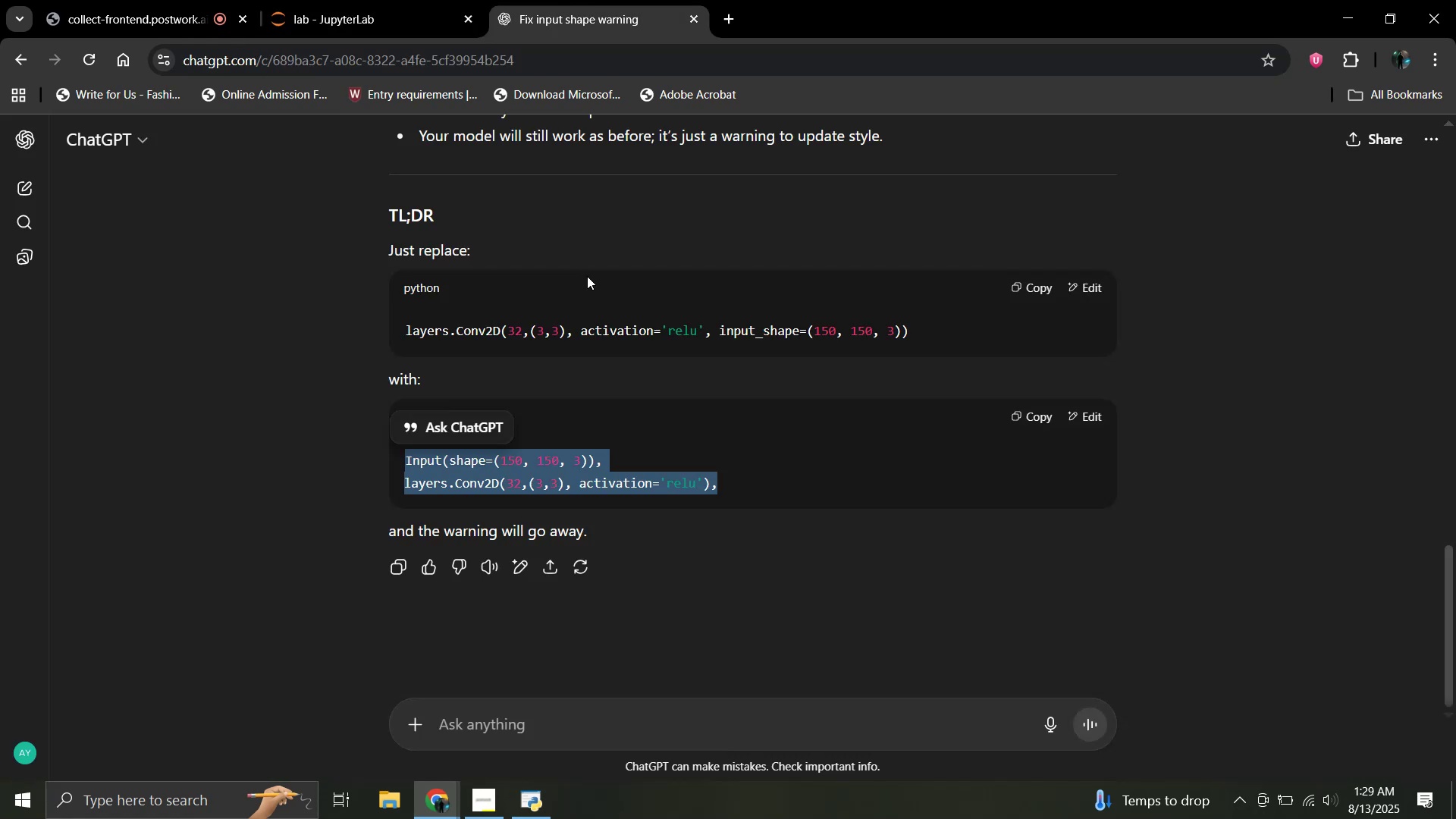 
scroll: coordinate [587, 307], scroll_direction: up, amount: 7.0
 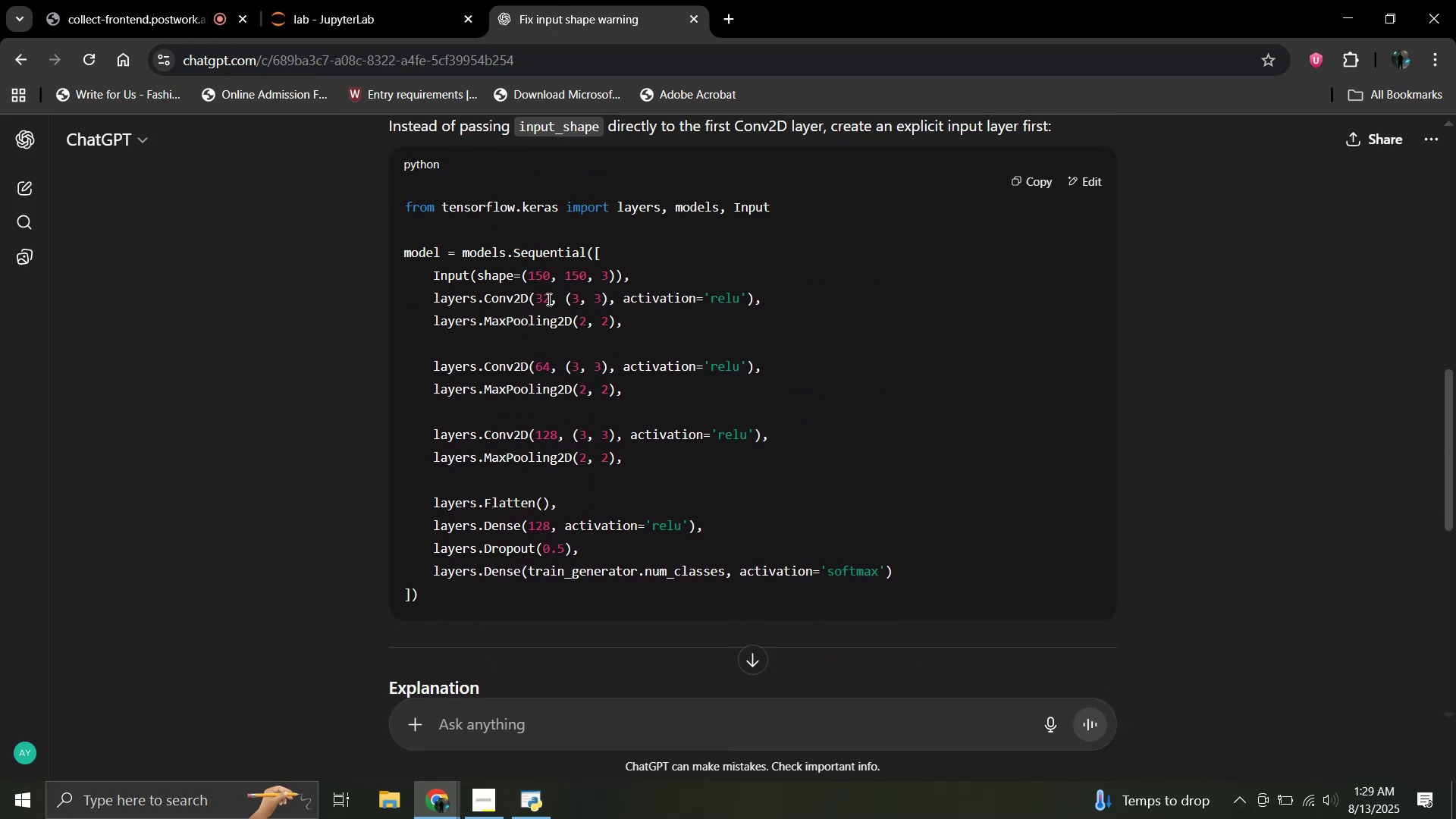 
left_click([385, 0])
 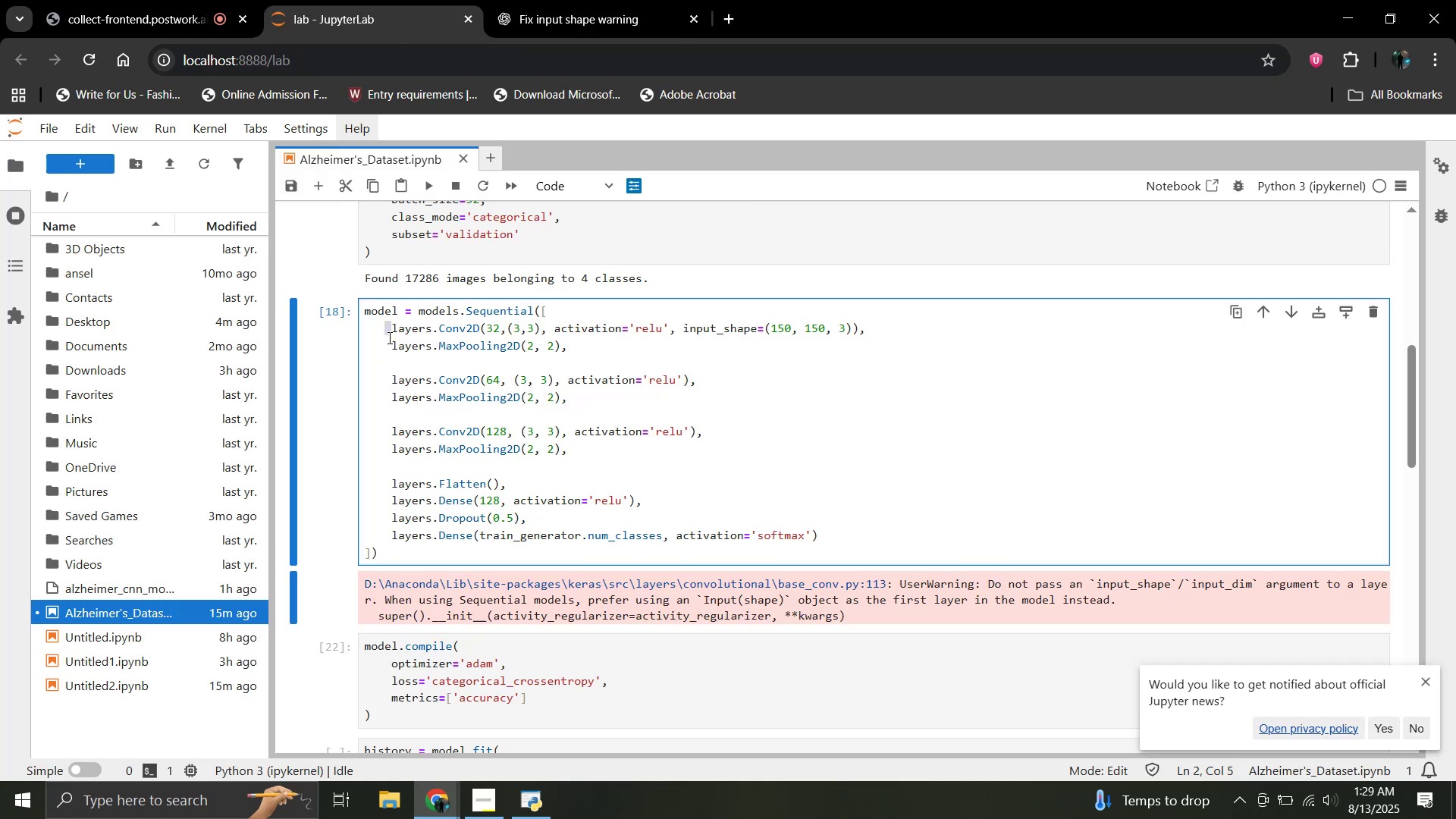 
left_click_drag(start_coordinate=[388, 331], to_coordinate=[496, 333])
 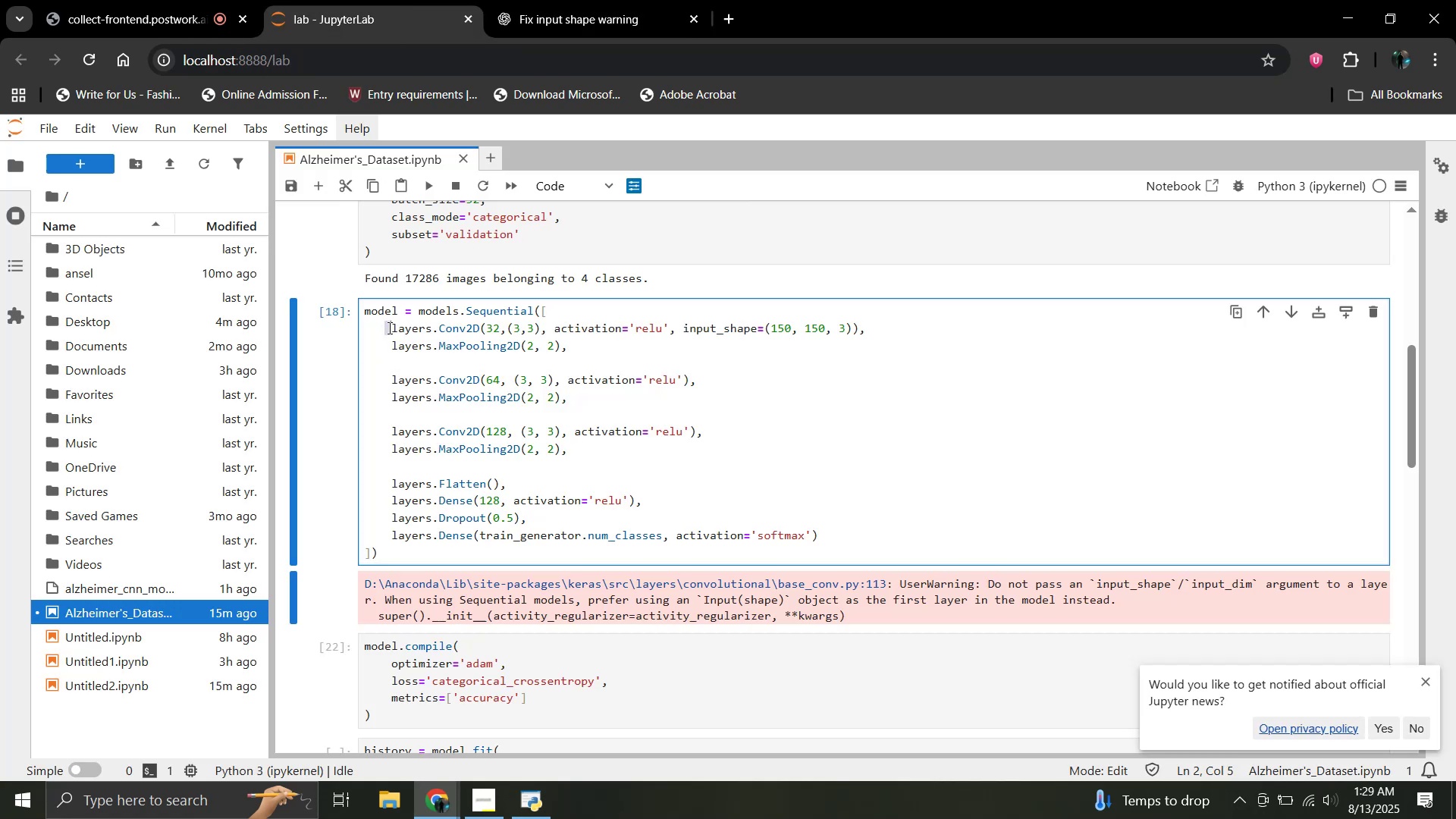 
left_click_drag(start_coordinate=[390, 328], to_coordinate=[871, 342])
 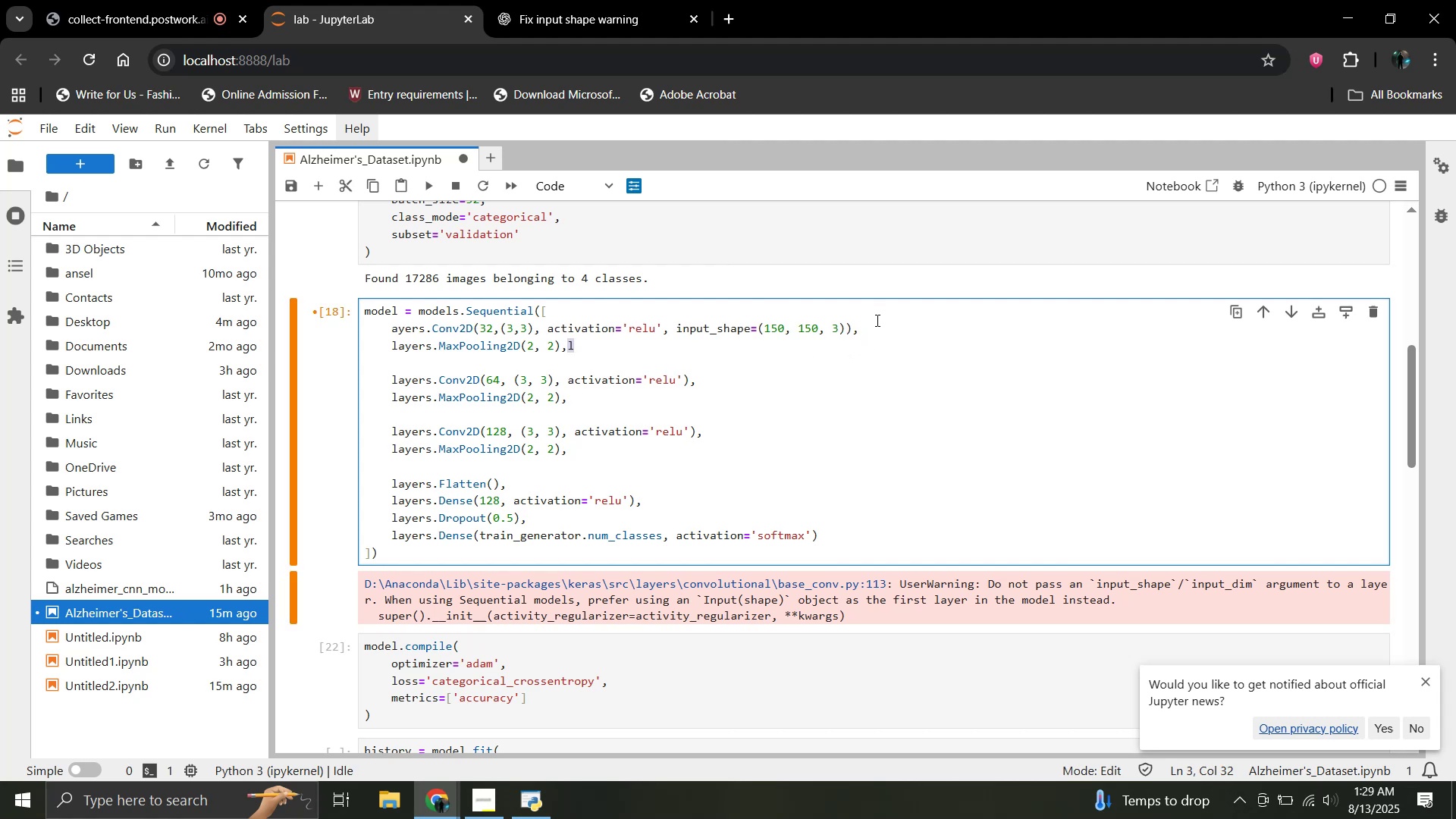 
left_click([871, 337])
 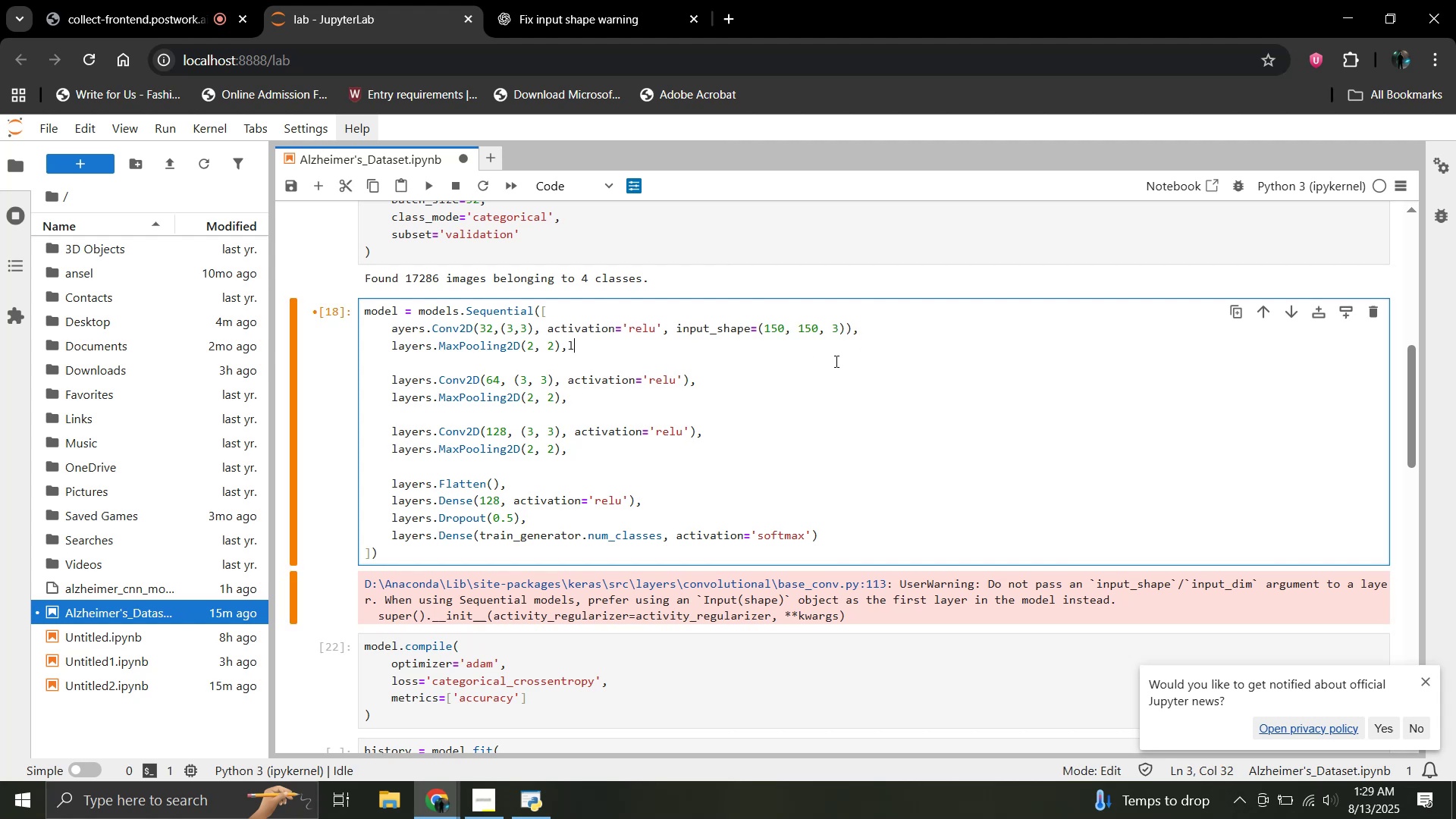 
key(Control+Z)
 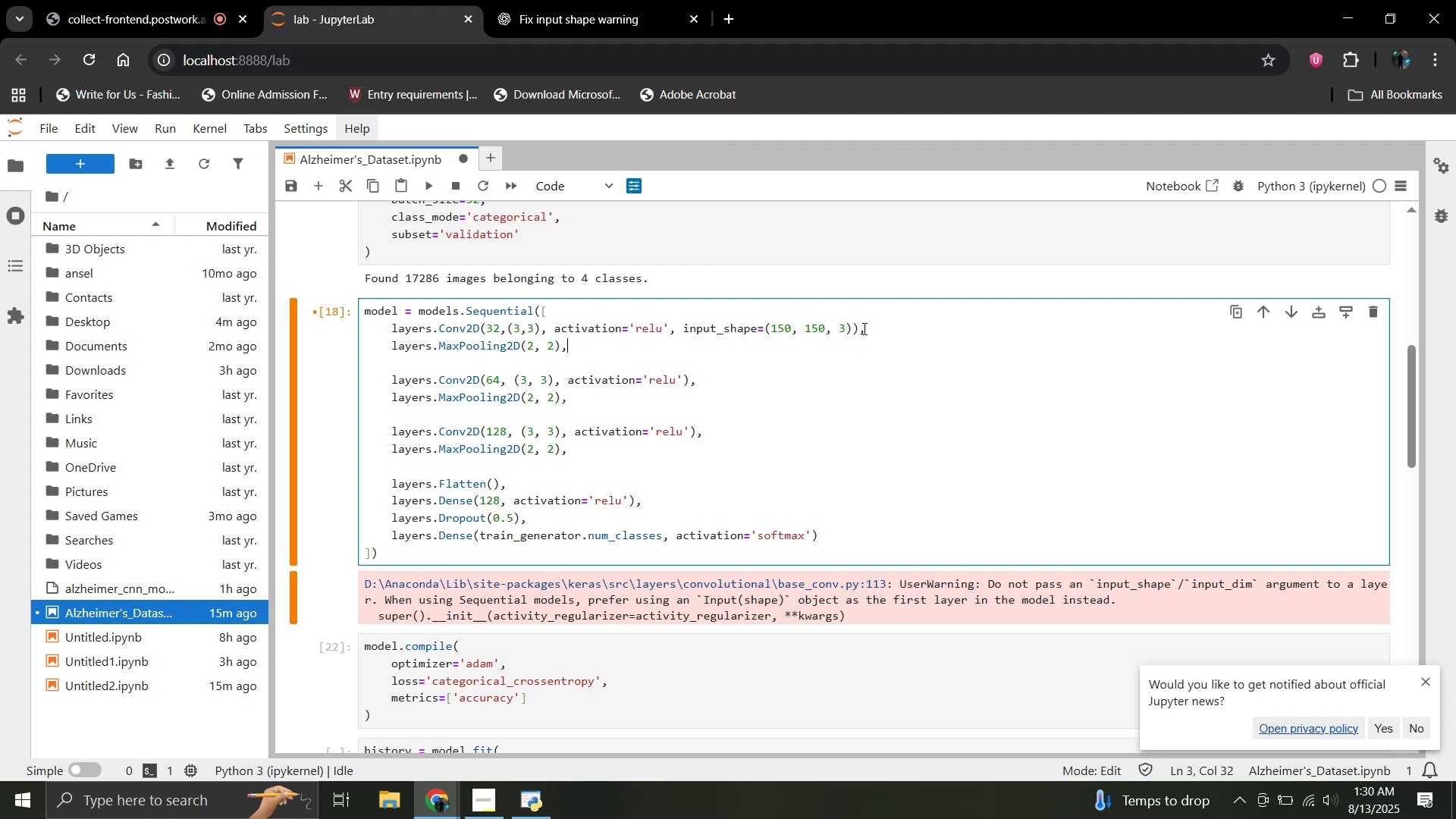 
left_click_drag(start_coordinate=[863, 331], to_coordinate=[395, 330])
 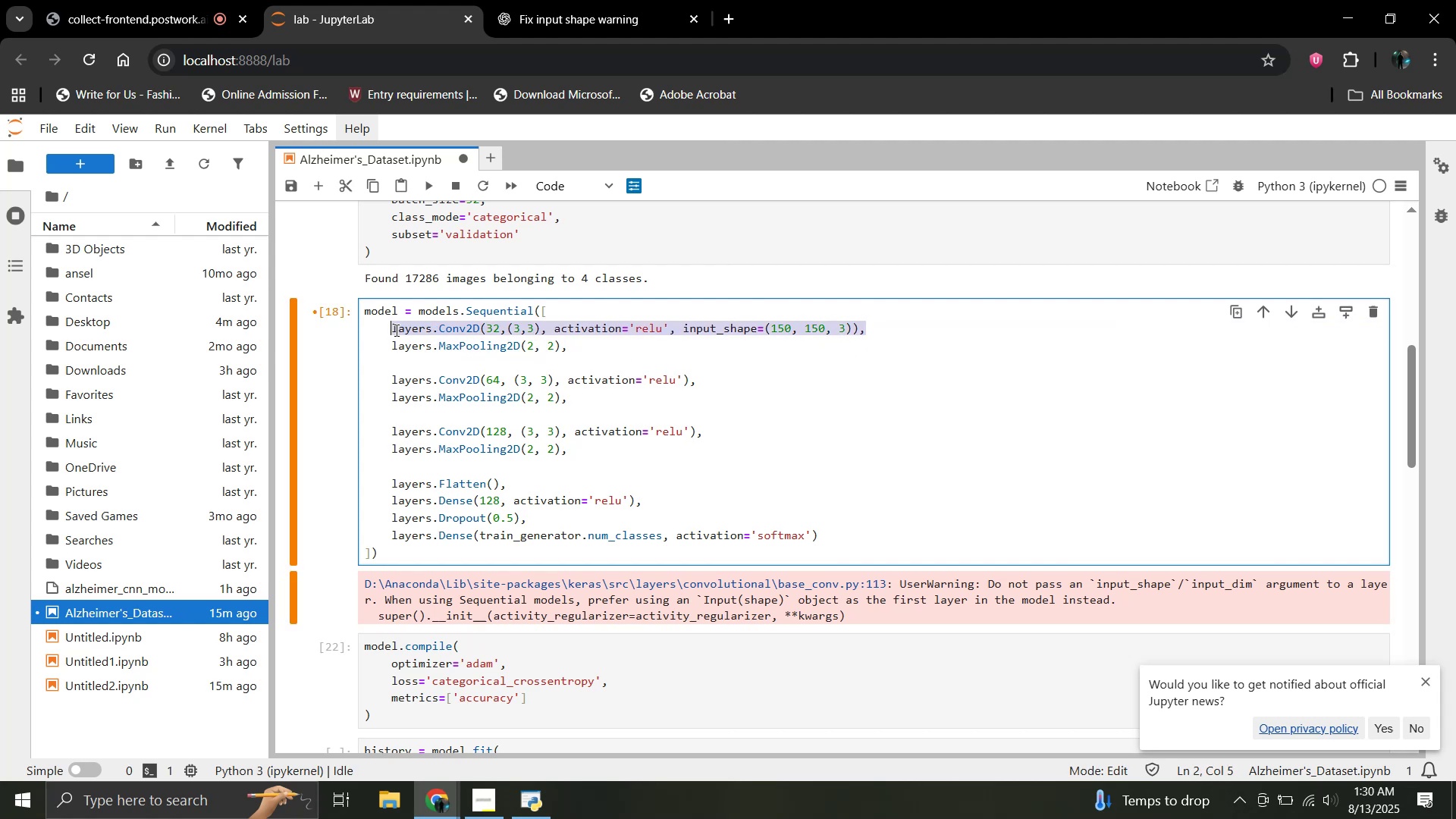 
key(Control+V)
 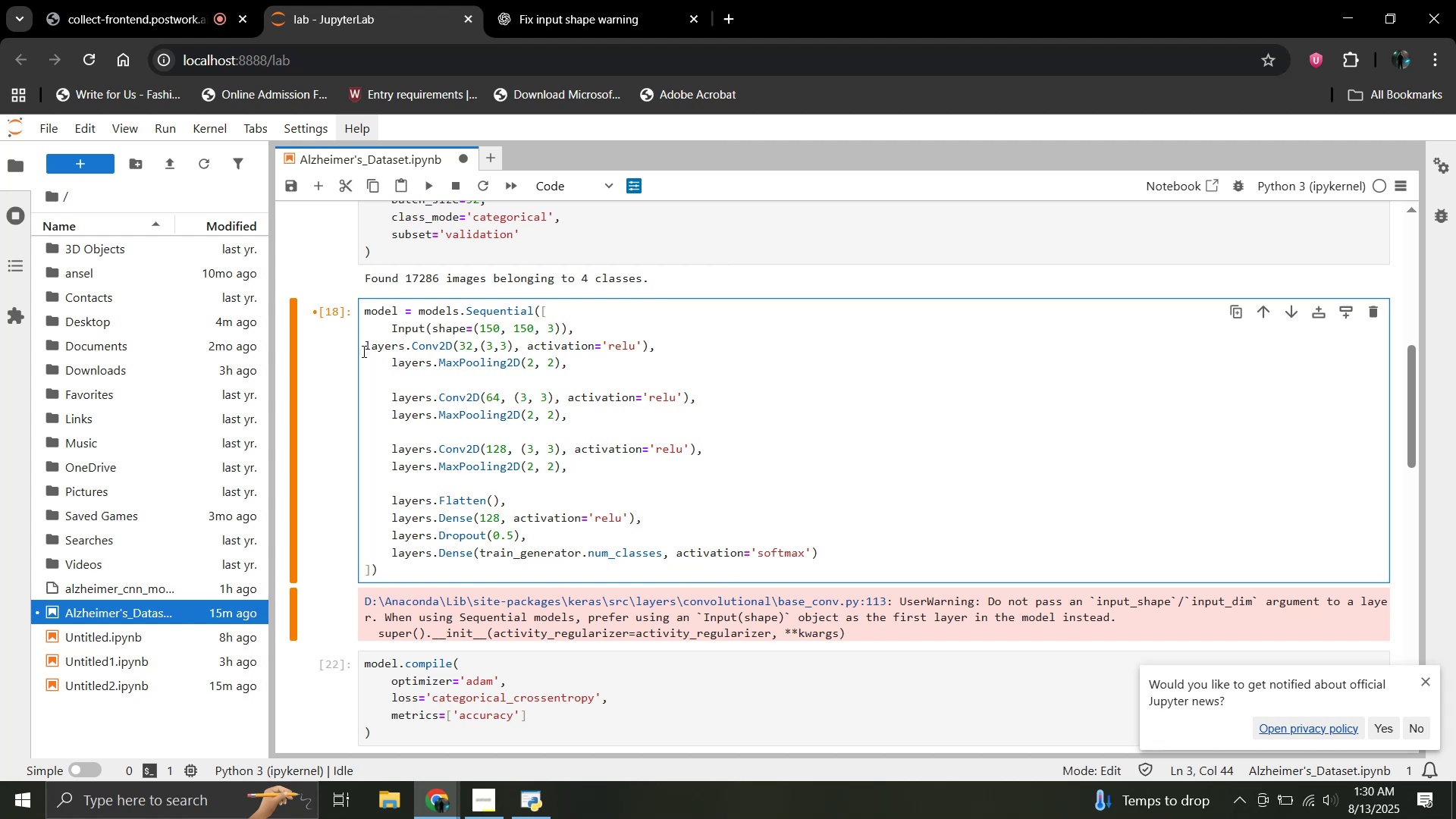 
left_click([365, 348])
 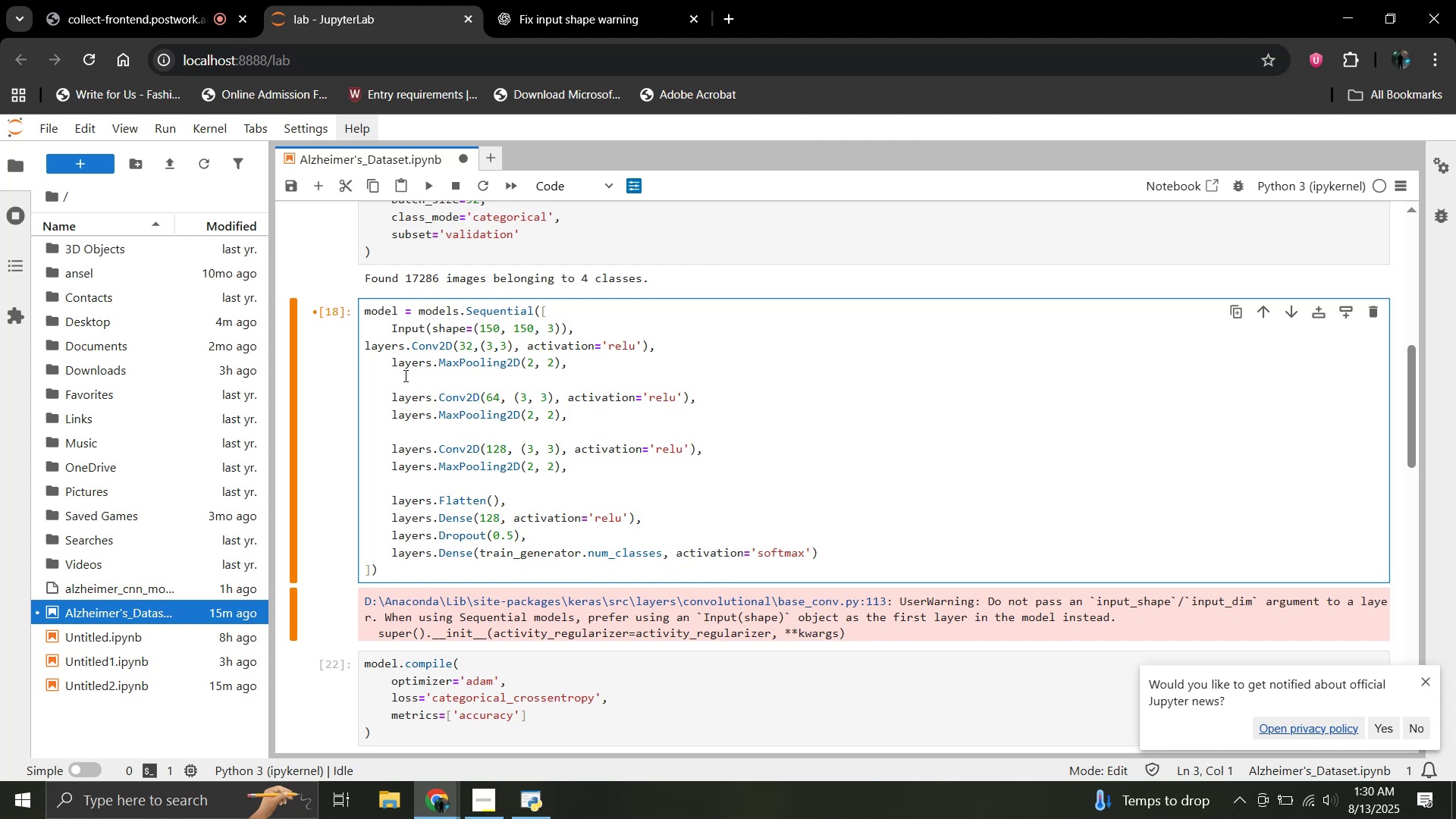 
key(Tab)
 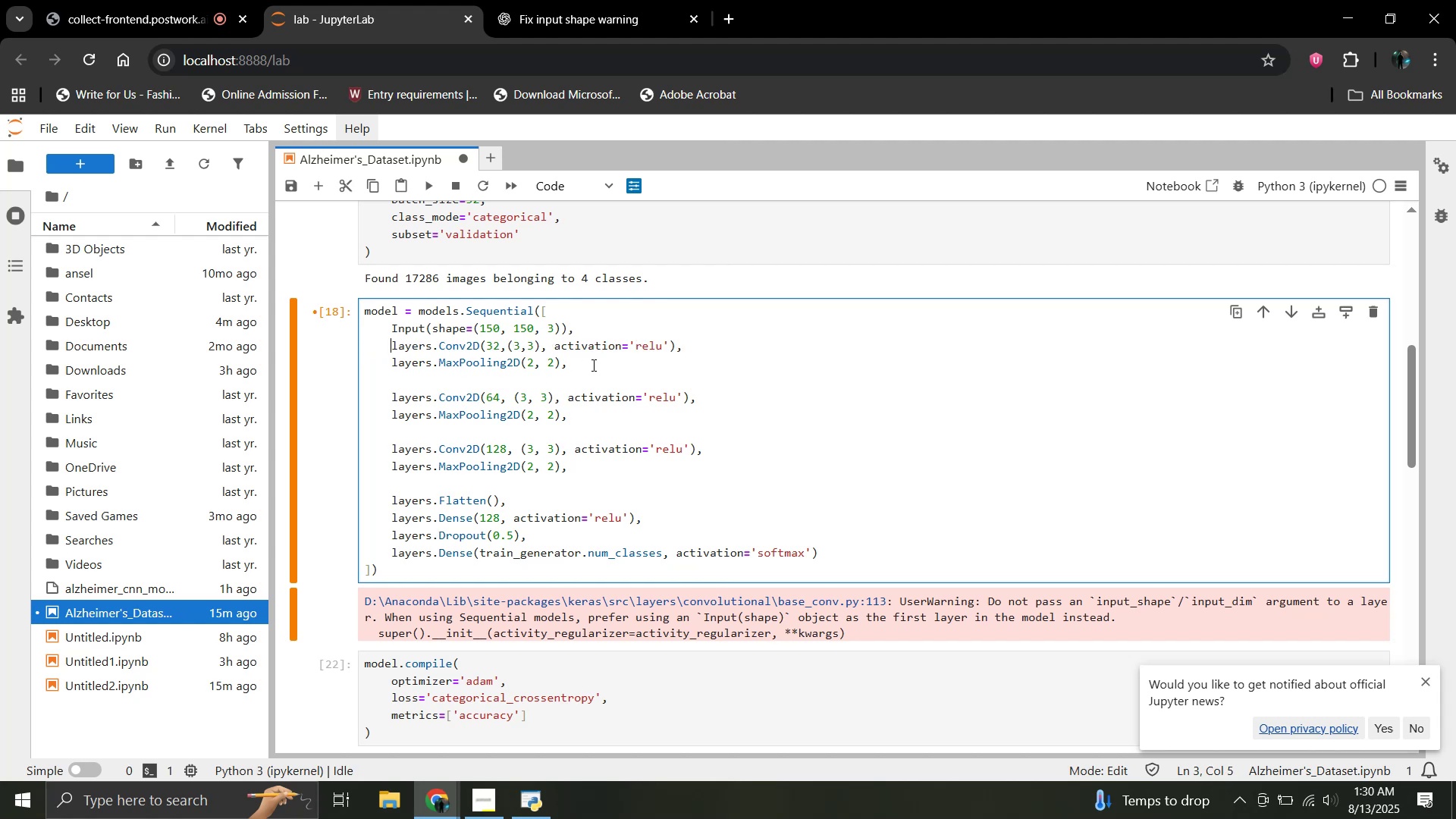 
left_click([592, 365])
 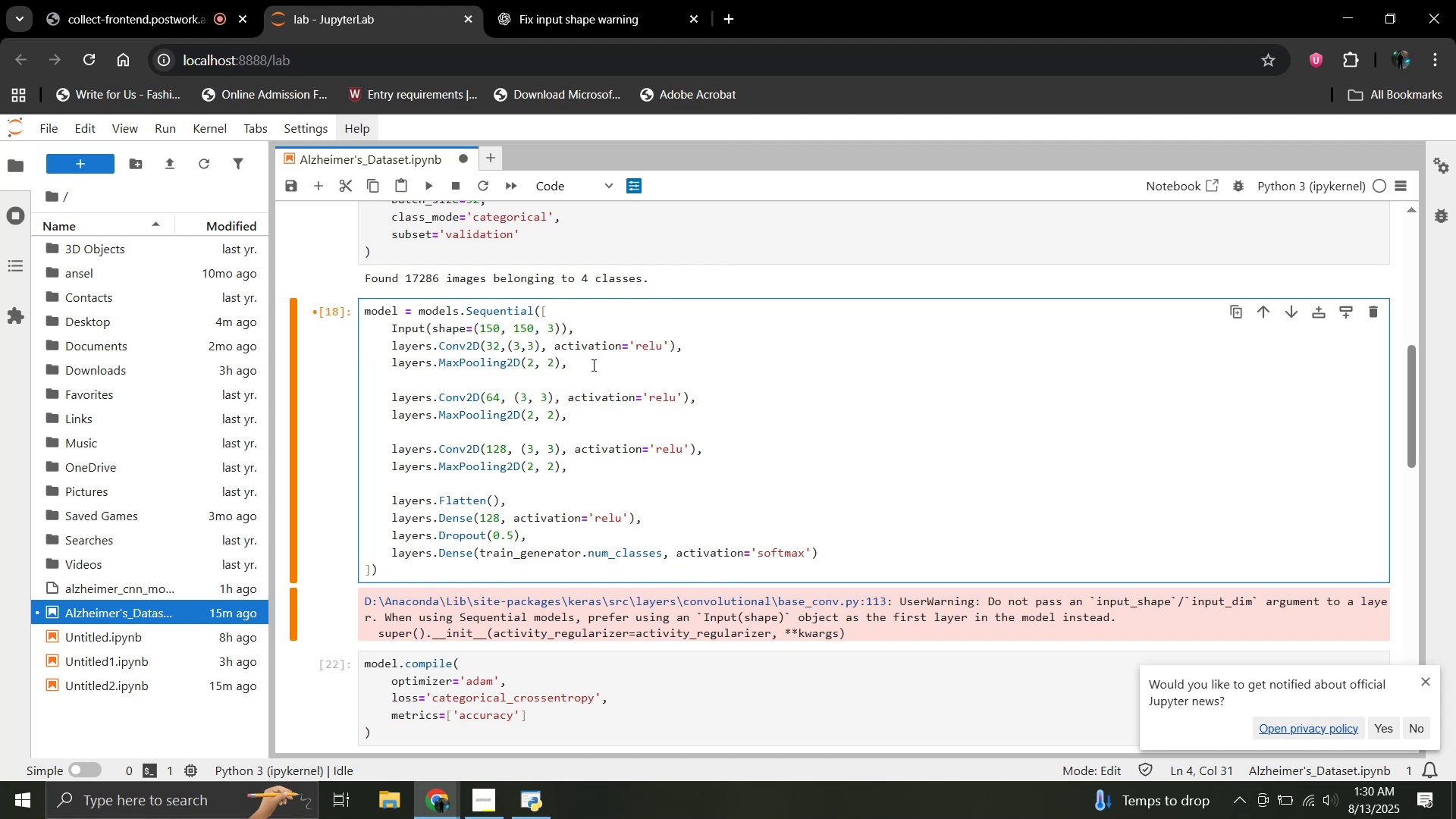 
key(Shift+Enter)
 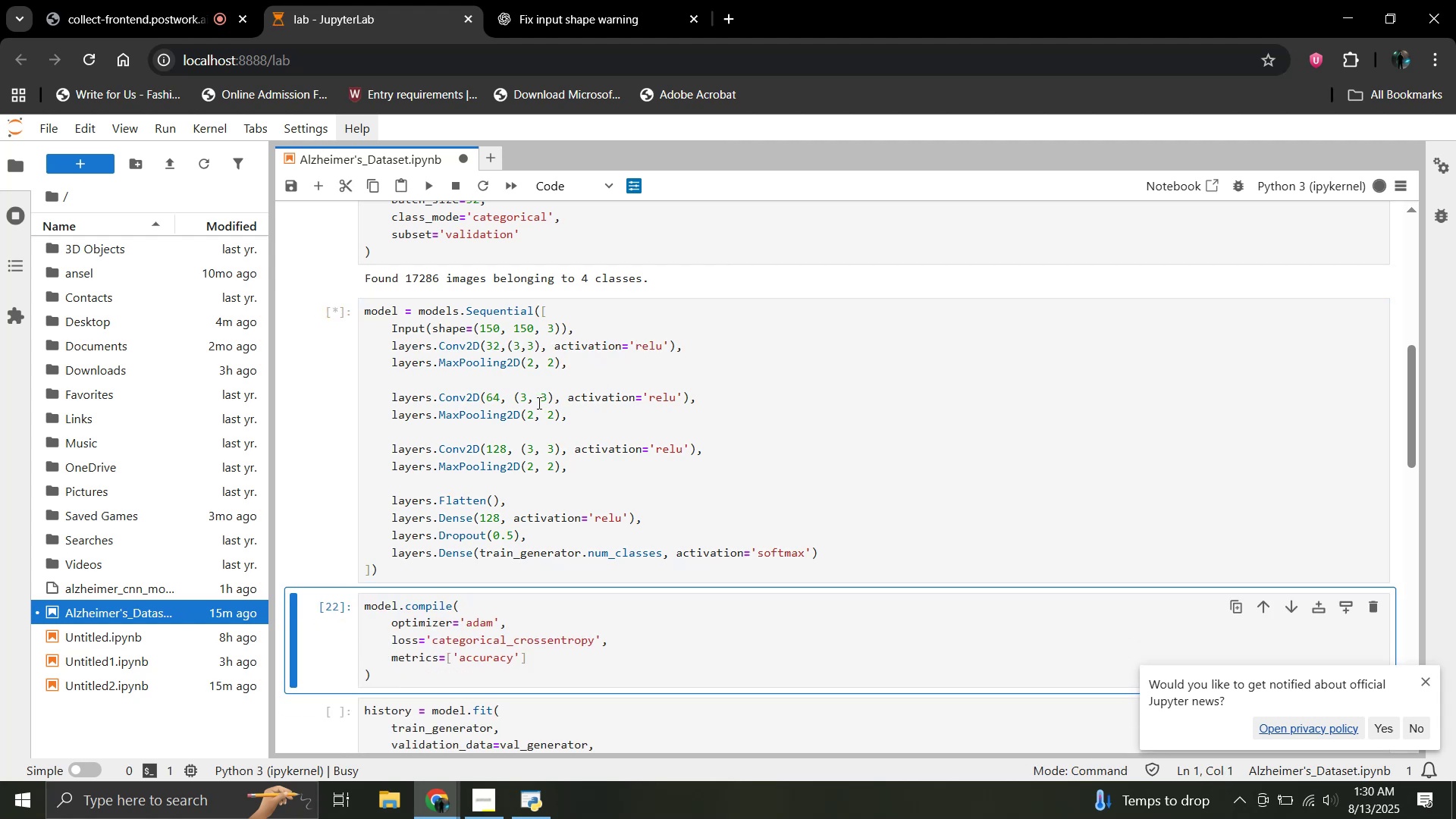 
left_click([572, 362])
 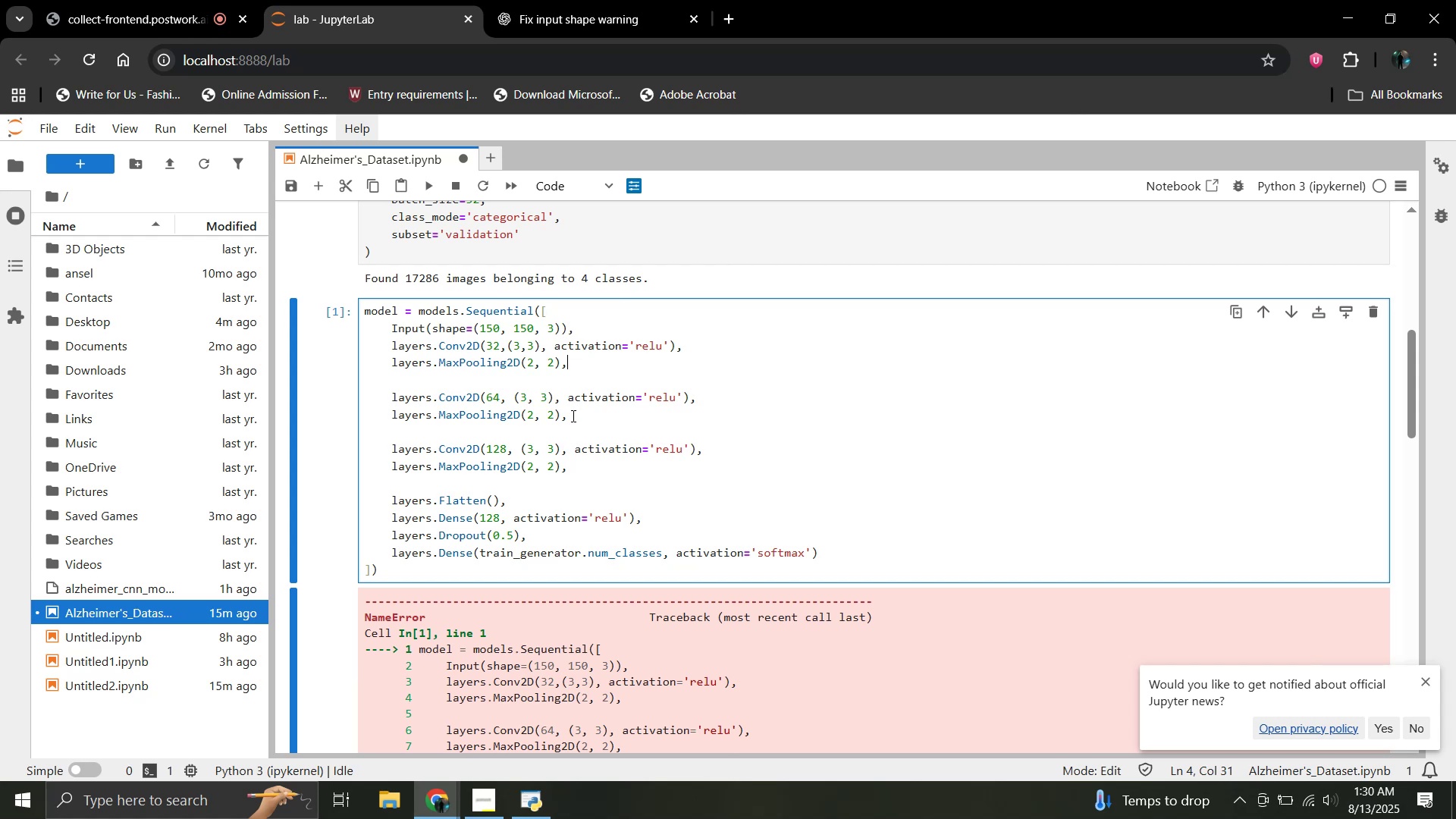 
scroll: coordinate [569, 438], scroll_direction: down, amount: 3.0
 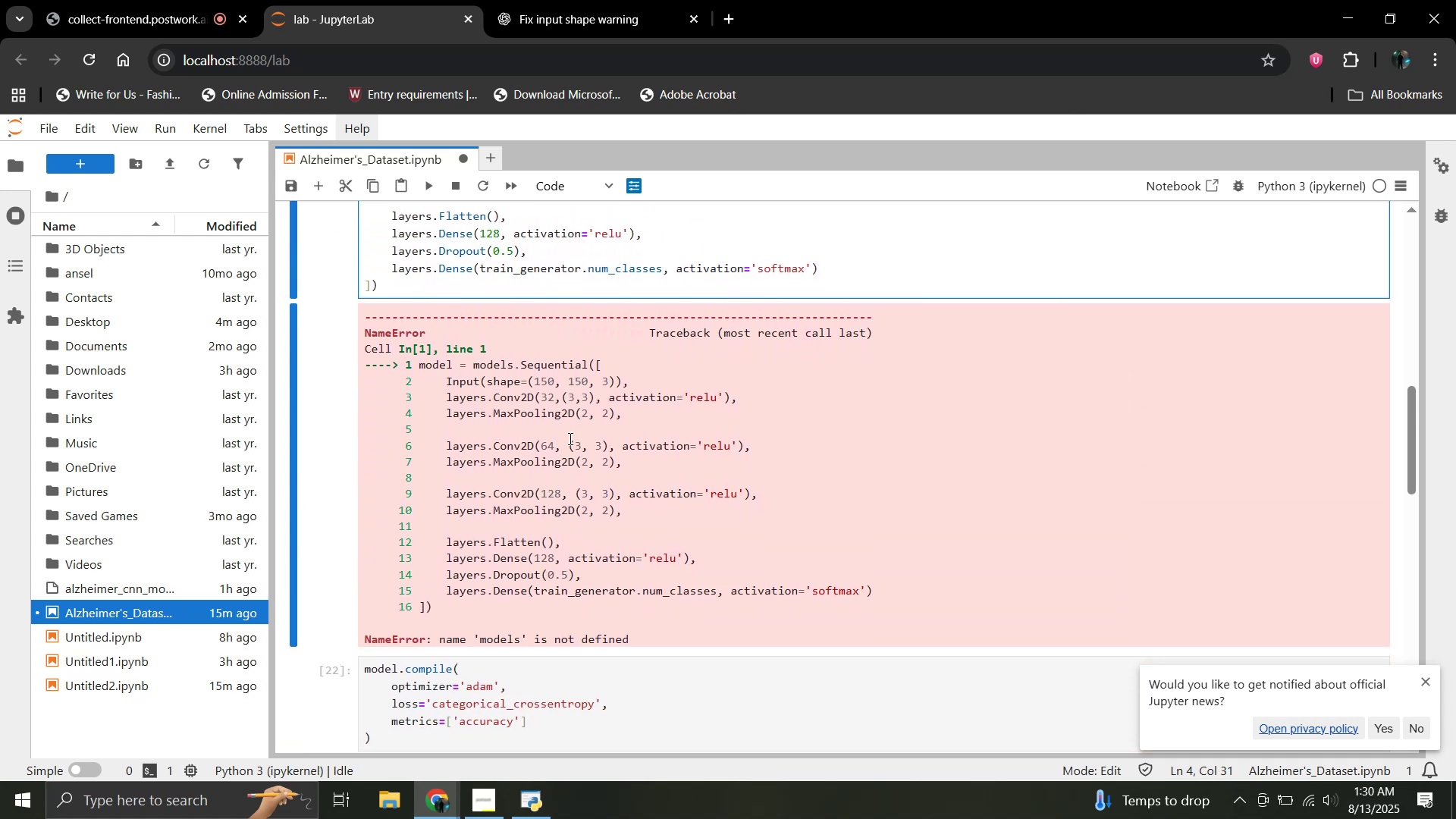 
wait(9.35)
 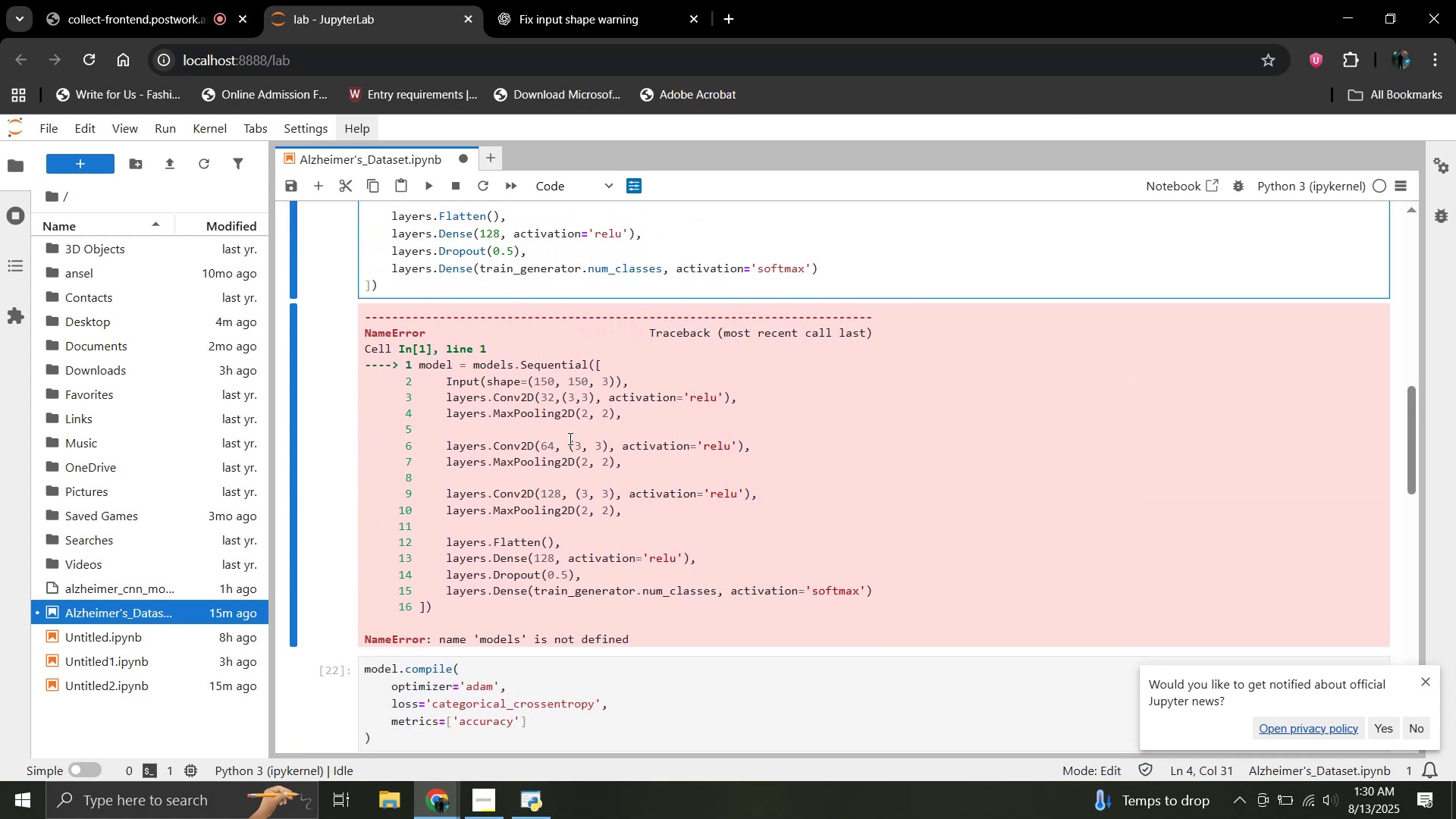 
scroll: coordinate [601, 540], scroll_direction: up, amount: 4.0
 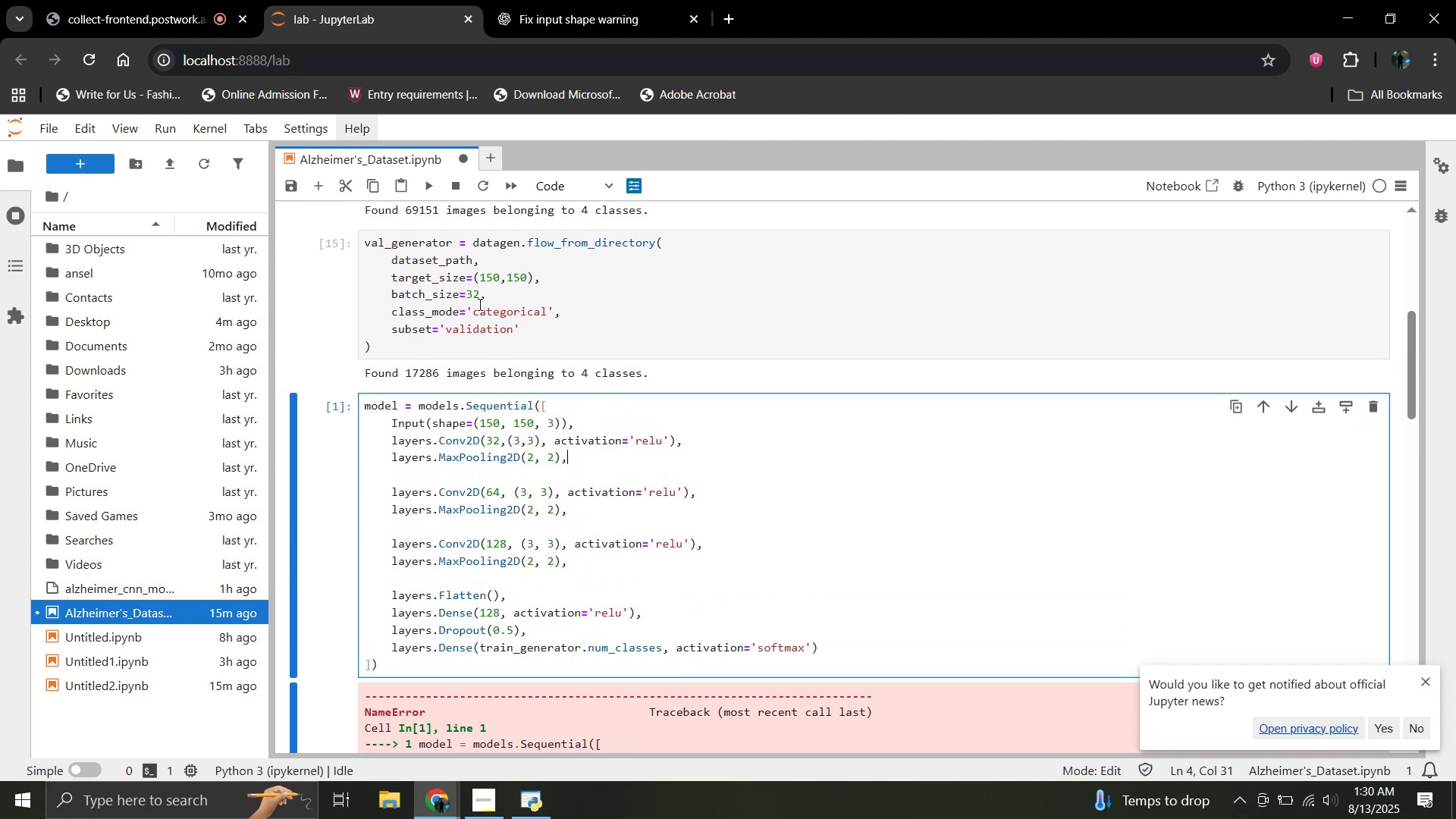 
left_click([547, 0])
 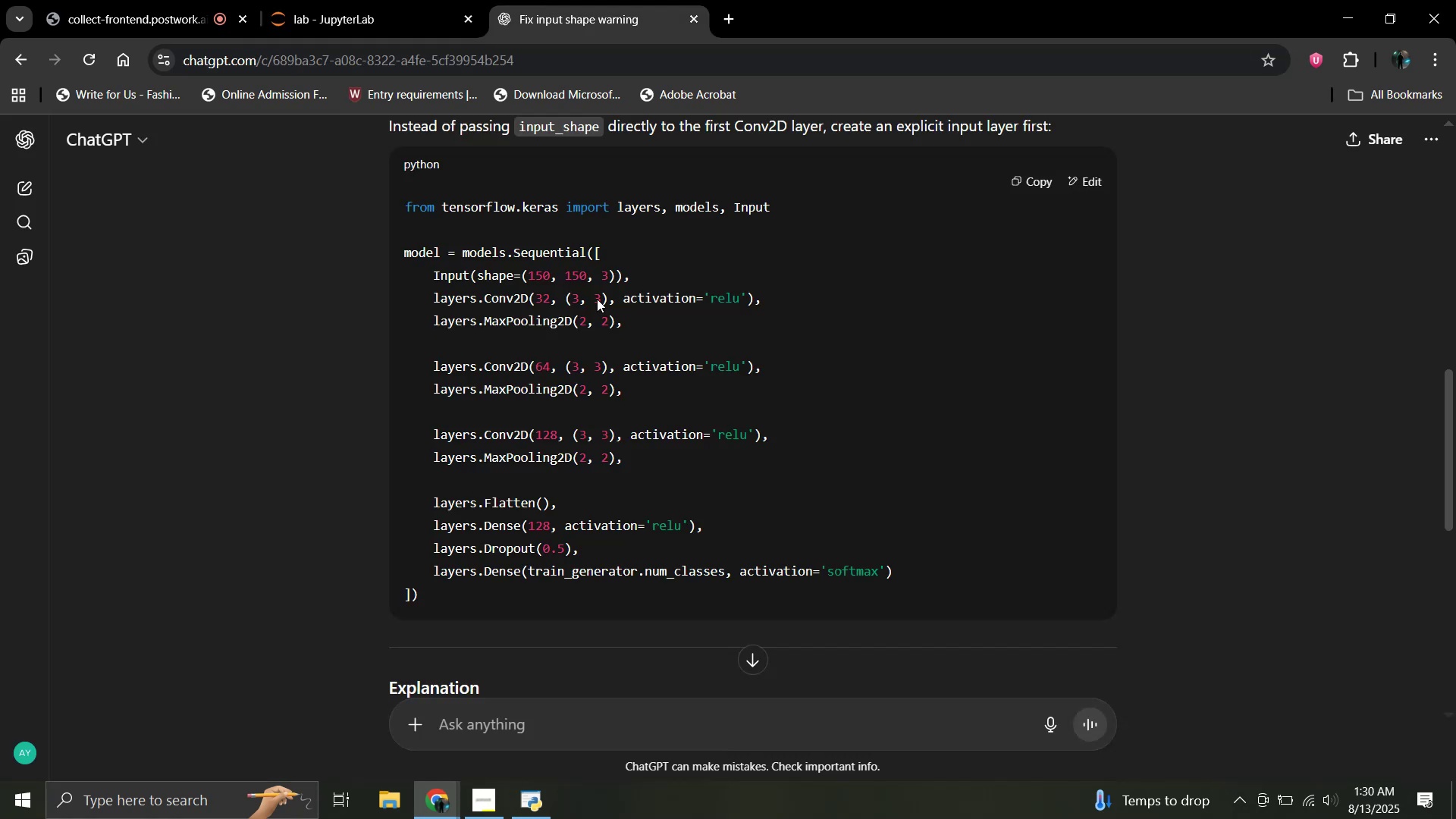 
scroll: coordinate [598, 348], scroll_direction: up, amount: 2.0
 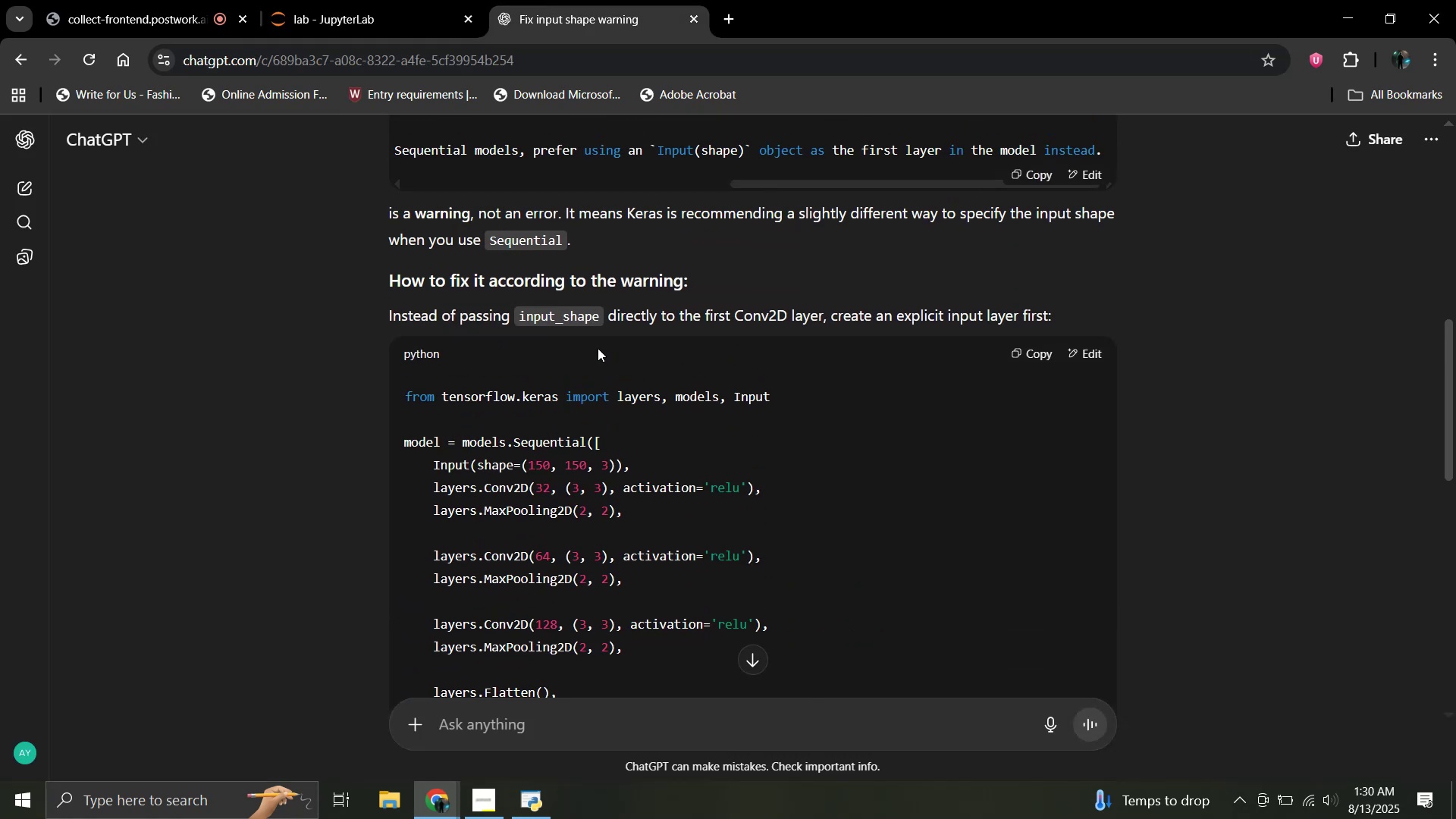 
scroll: coordinate [598, 348], scroll_direction: down, amount: 2.0
 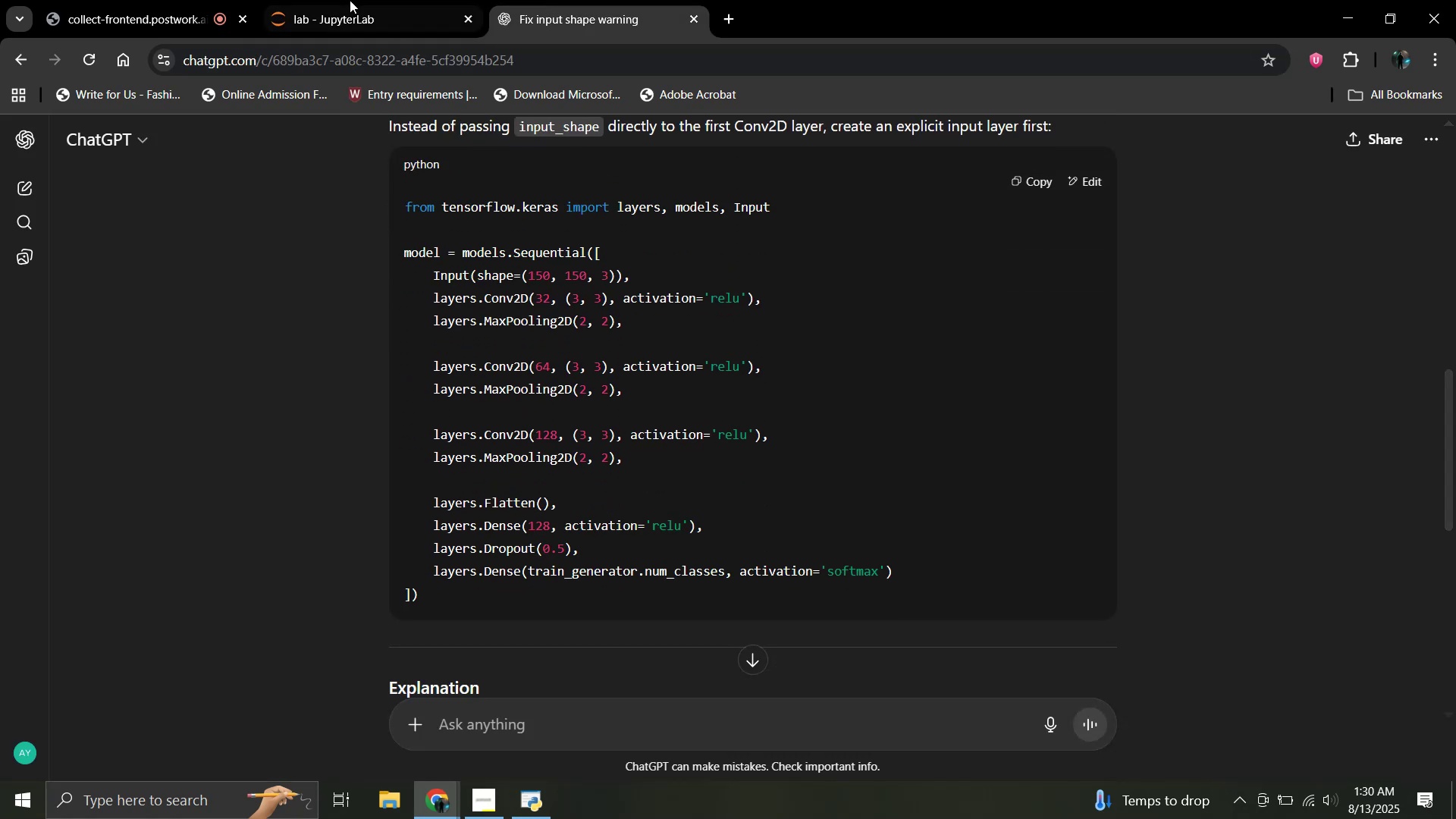 
left_click([340, 0])
 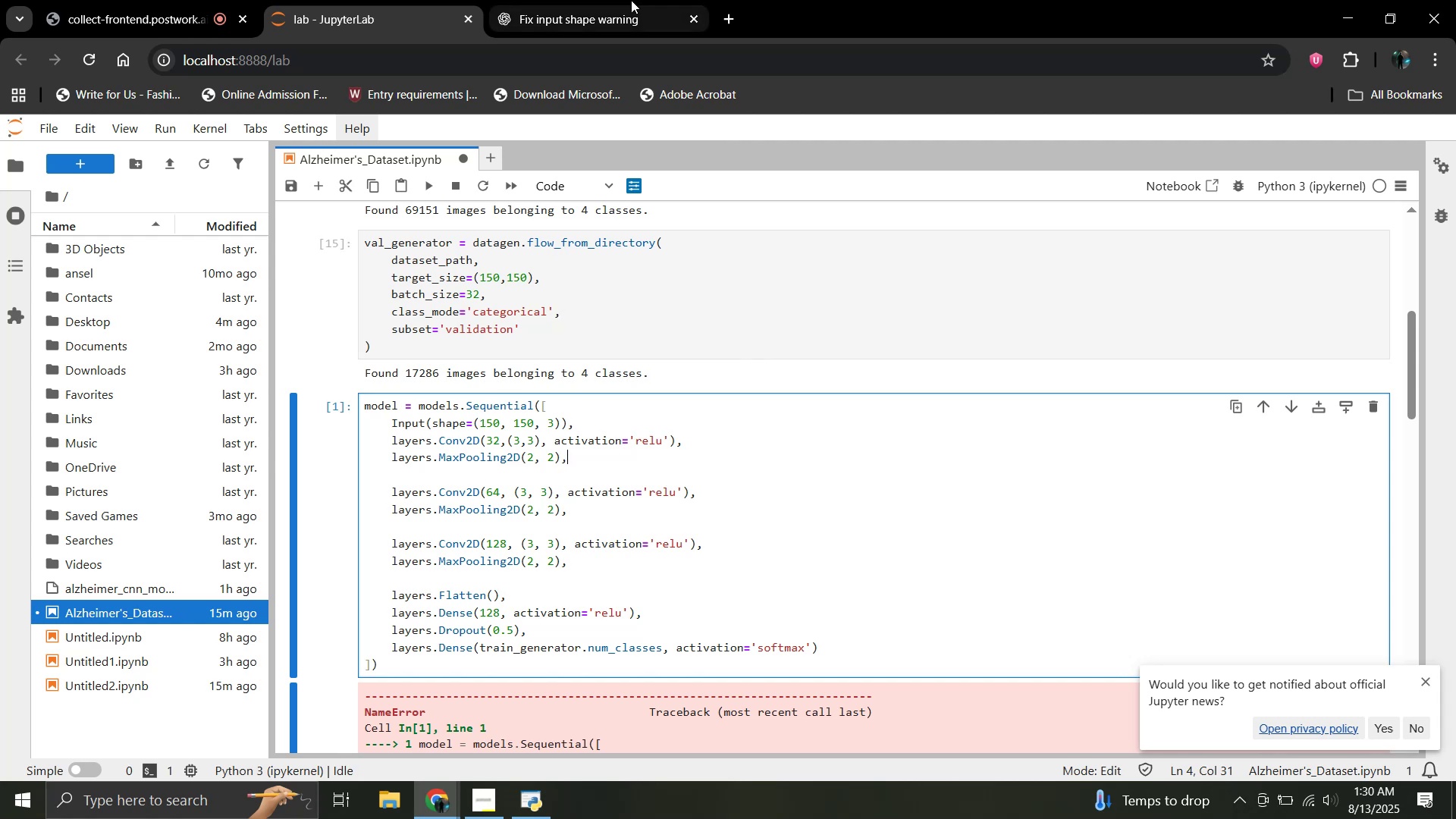 
key(Control+Z)
 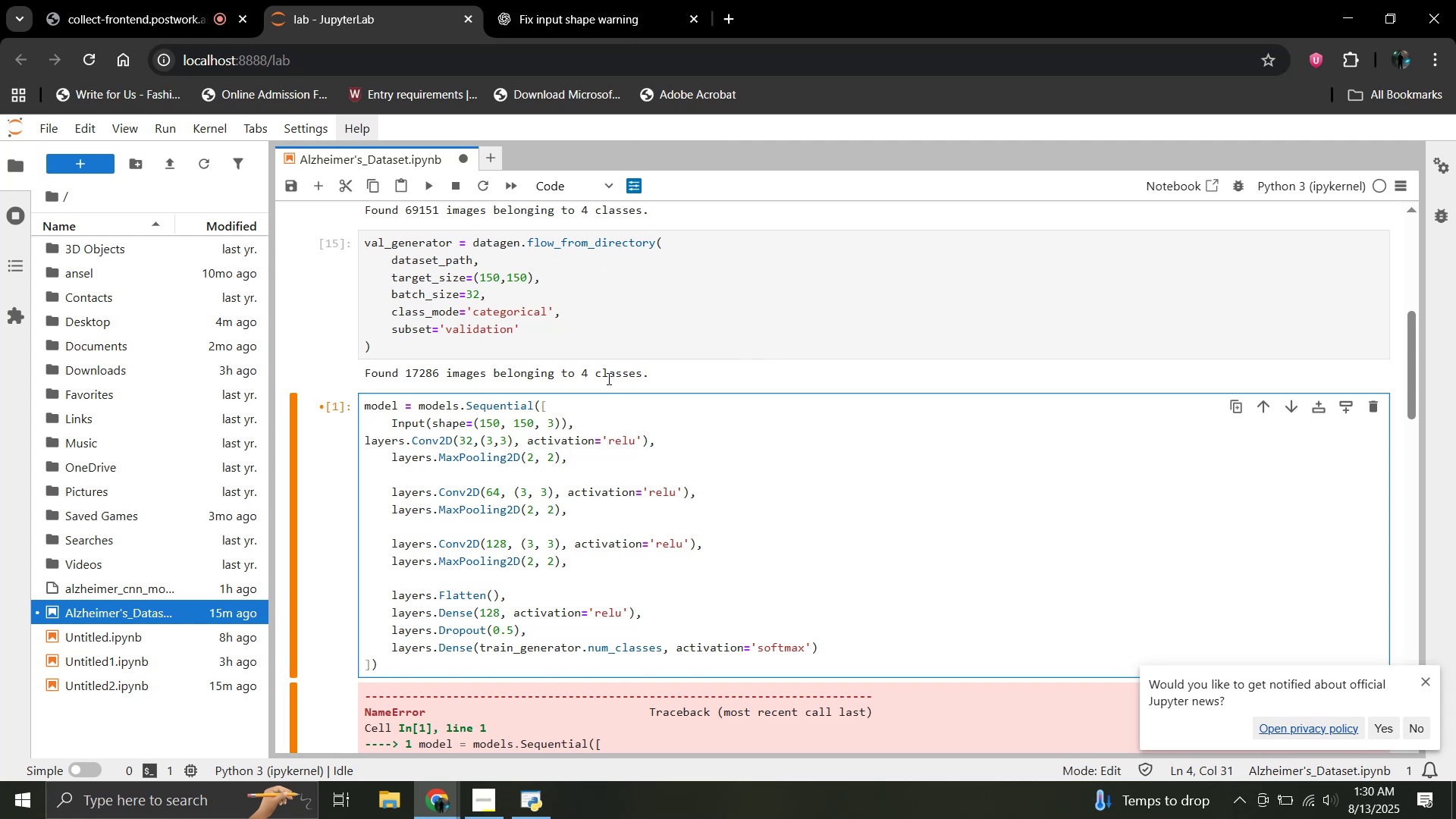 
key(Control+Z)
 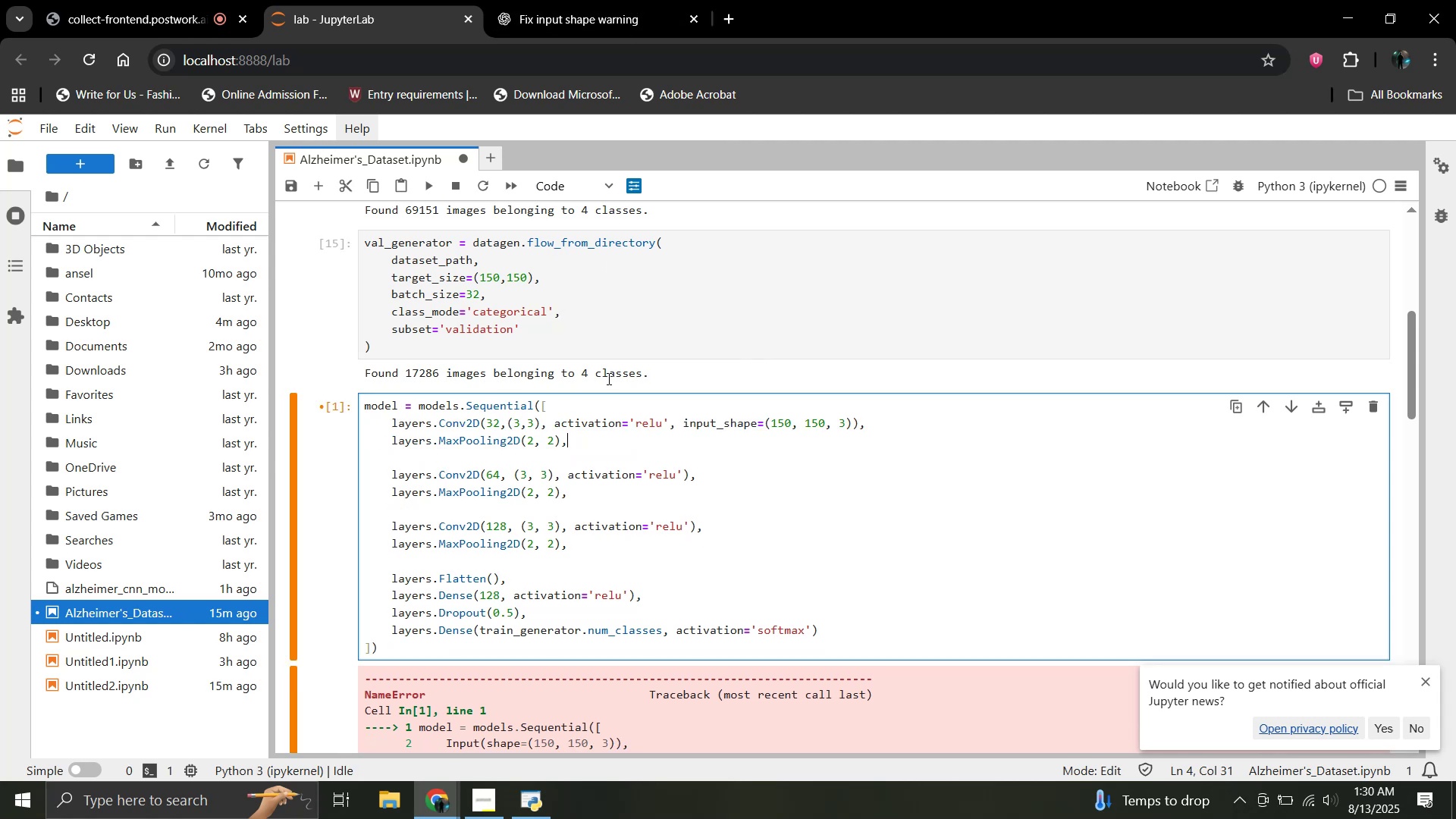 
key(Control+Z)
 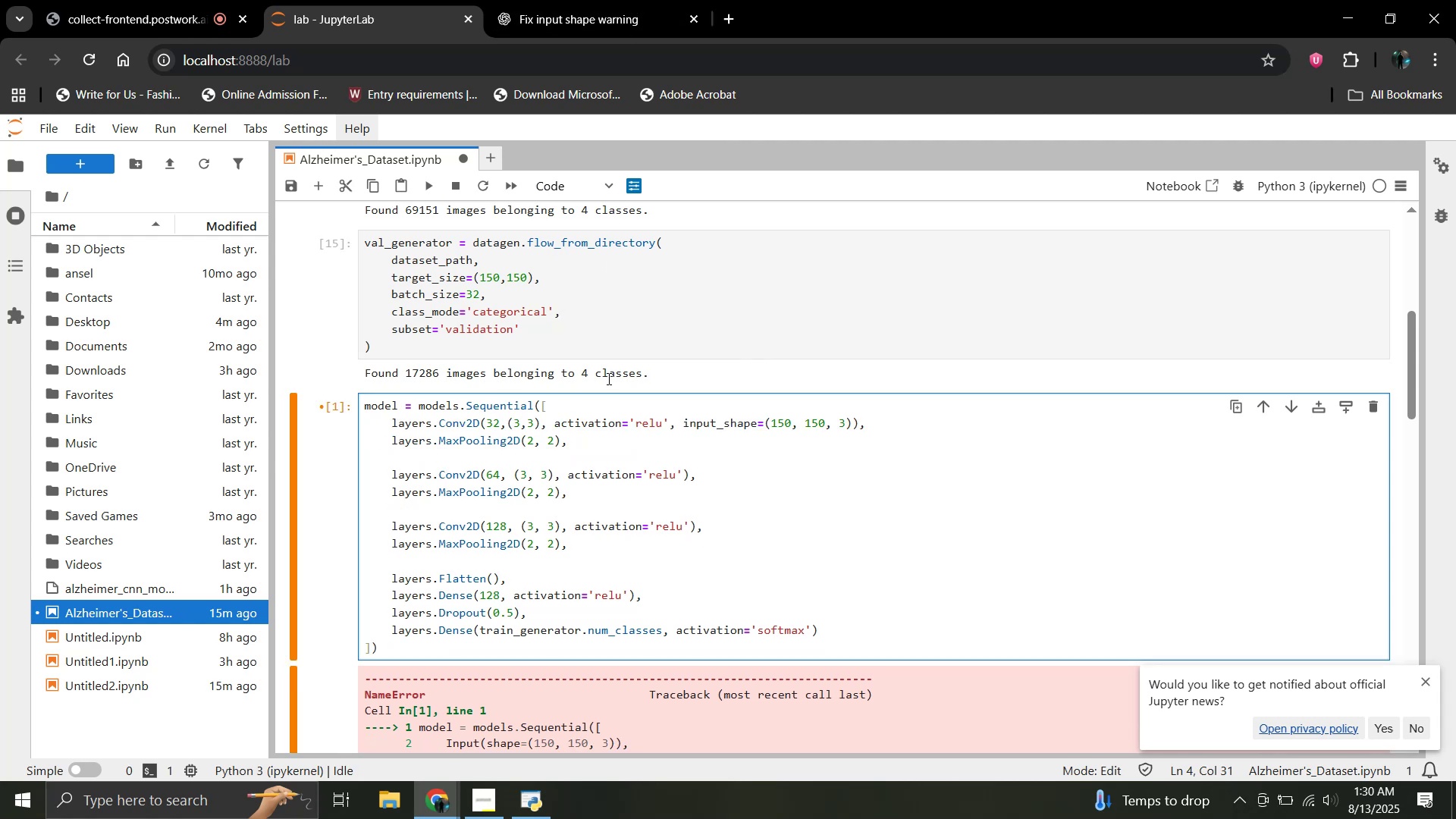 
key(Control+Z)
 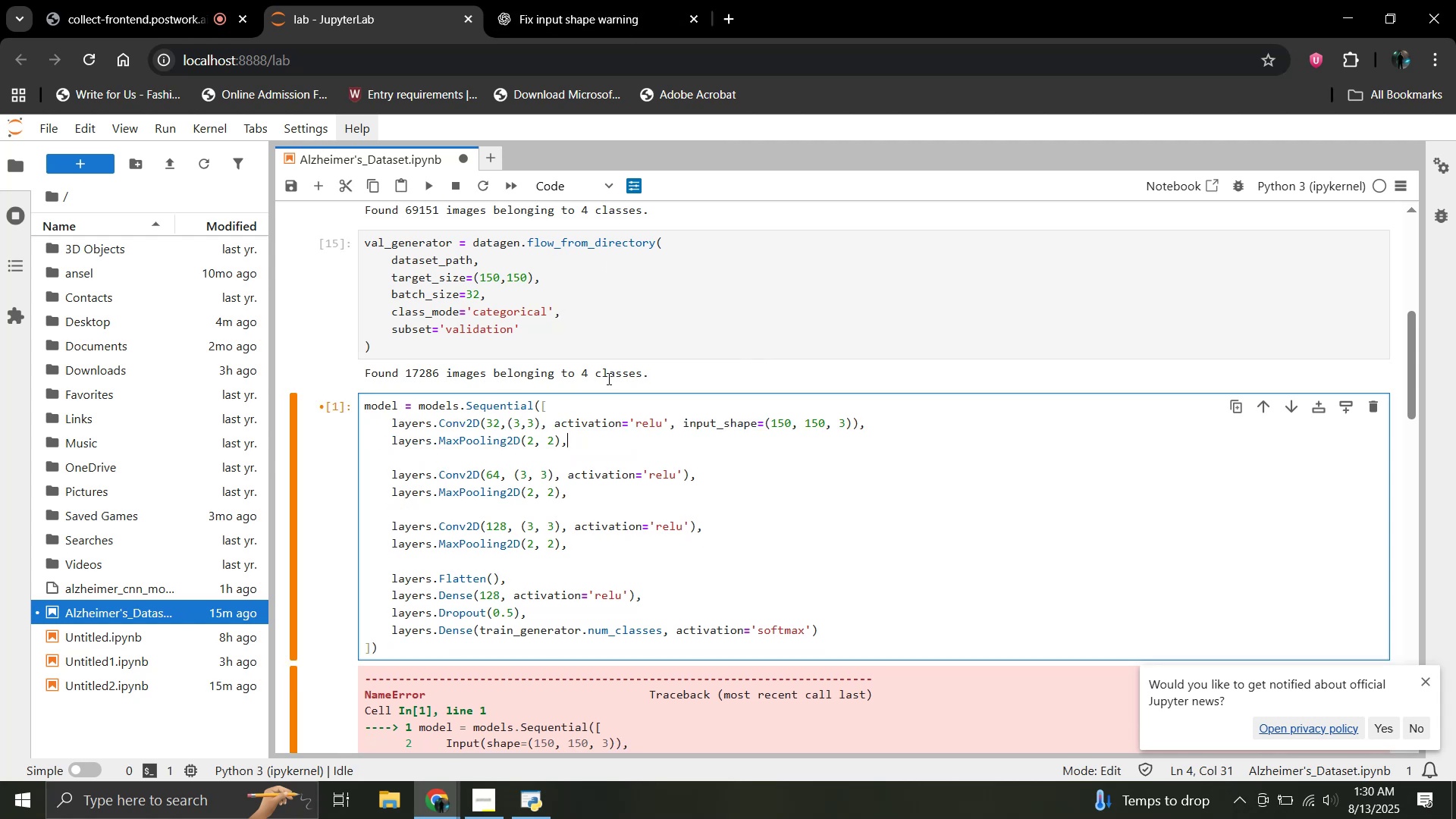 
key(Control+Z)
 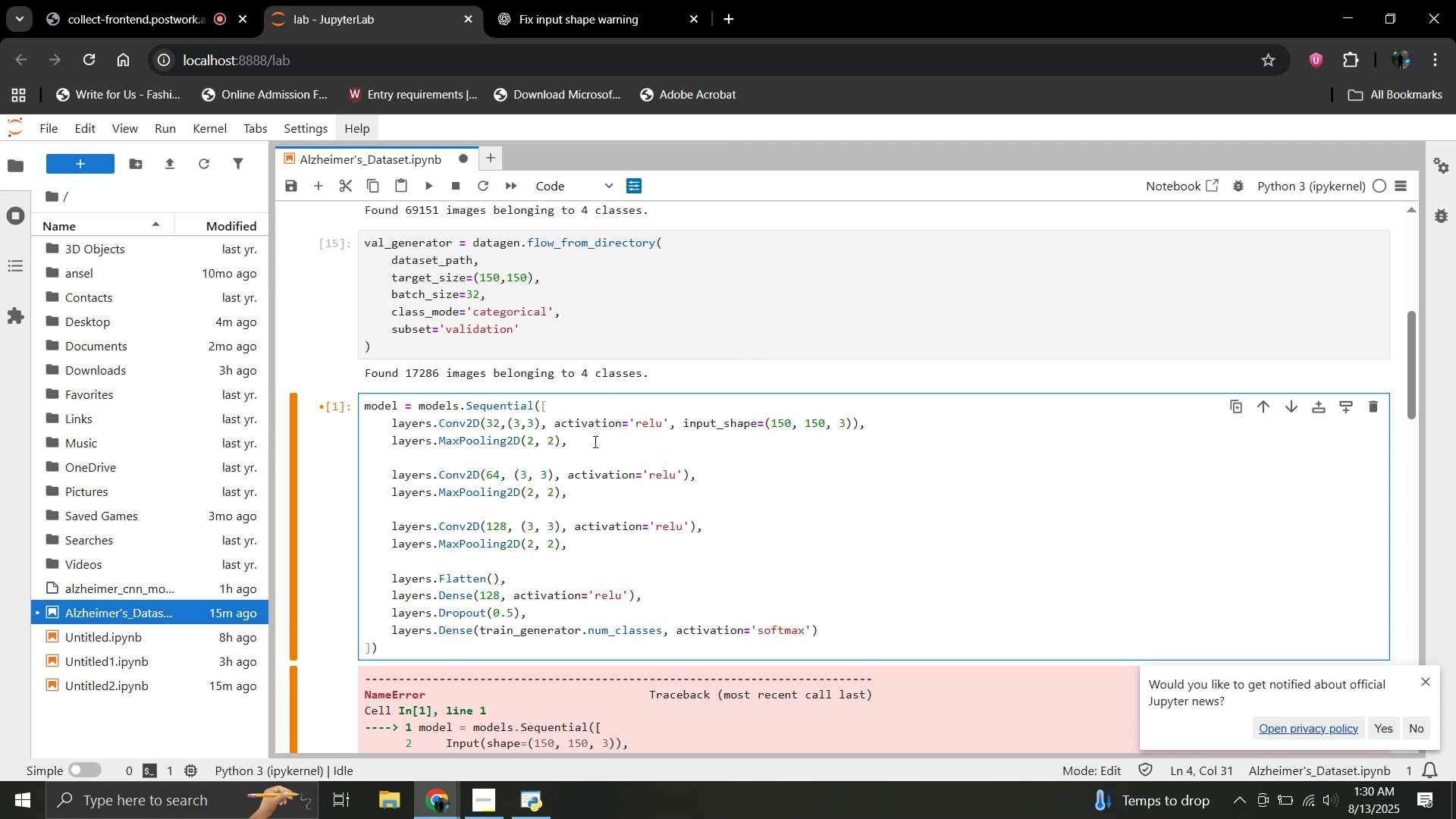 
scroll: coordinate [592, 450], scroll_direction: down, amount: 2.0
 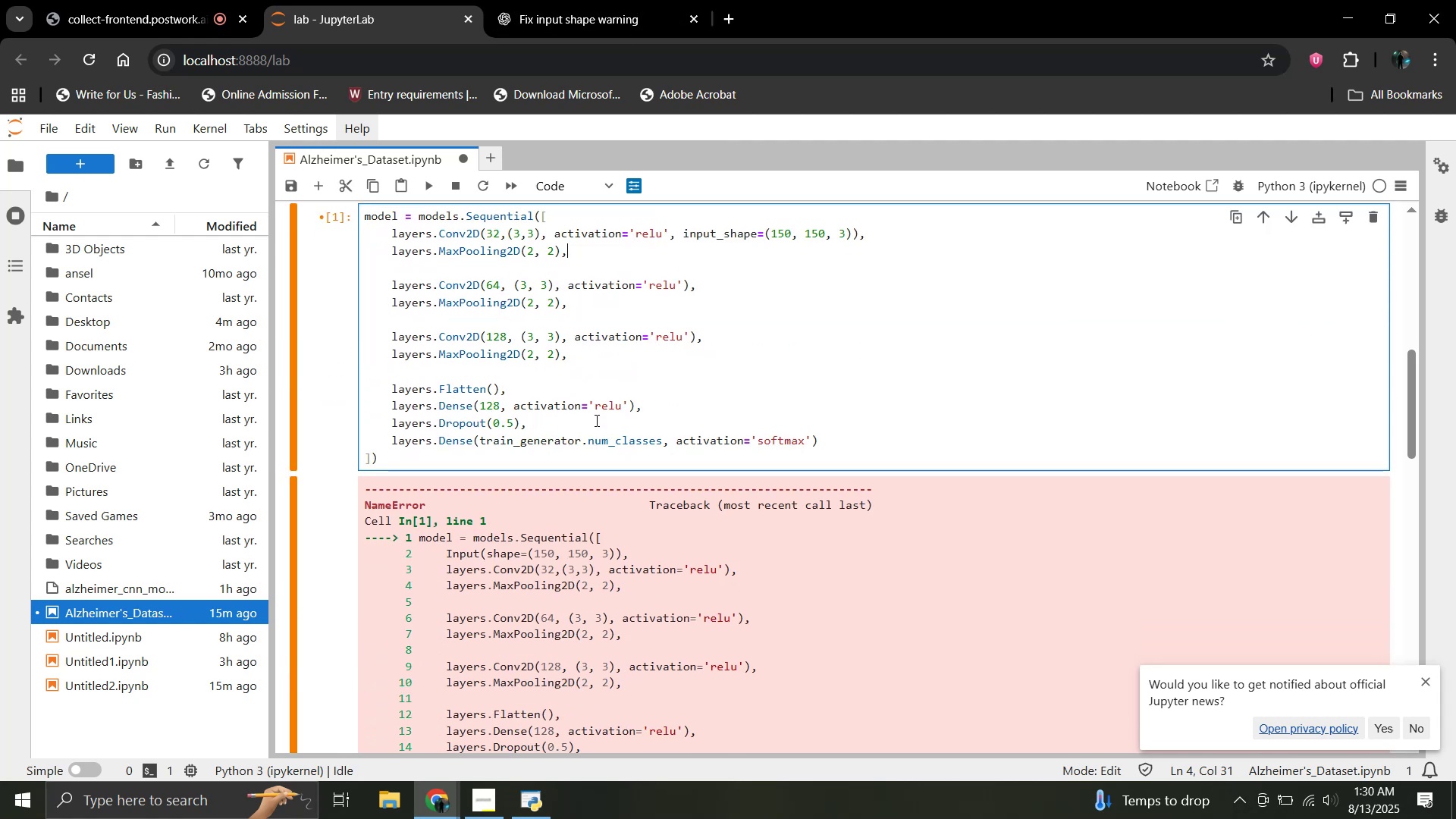 
scroll: coordinate [595, 420], scroll_direction: up, amount: 1.0
 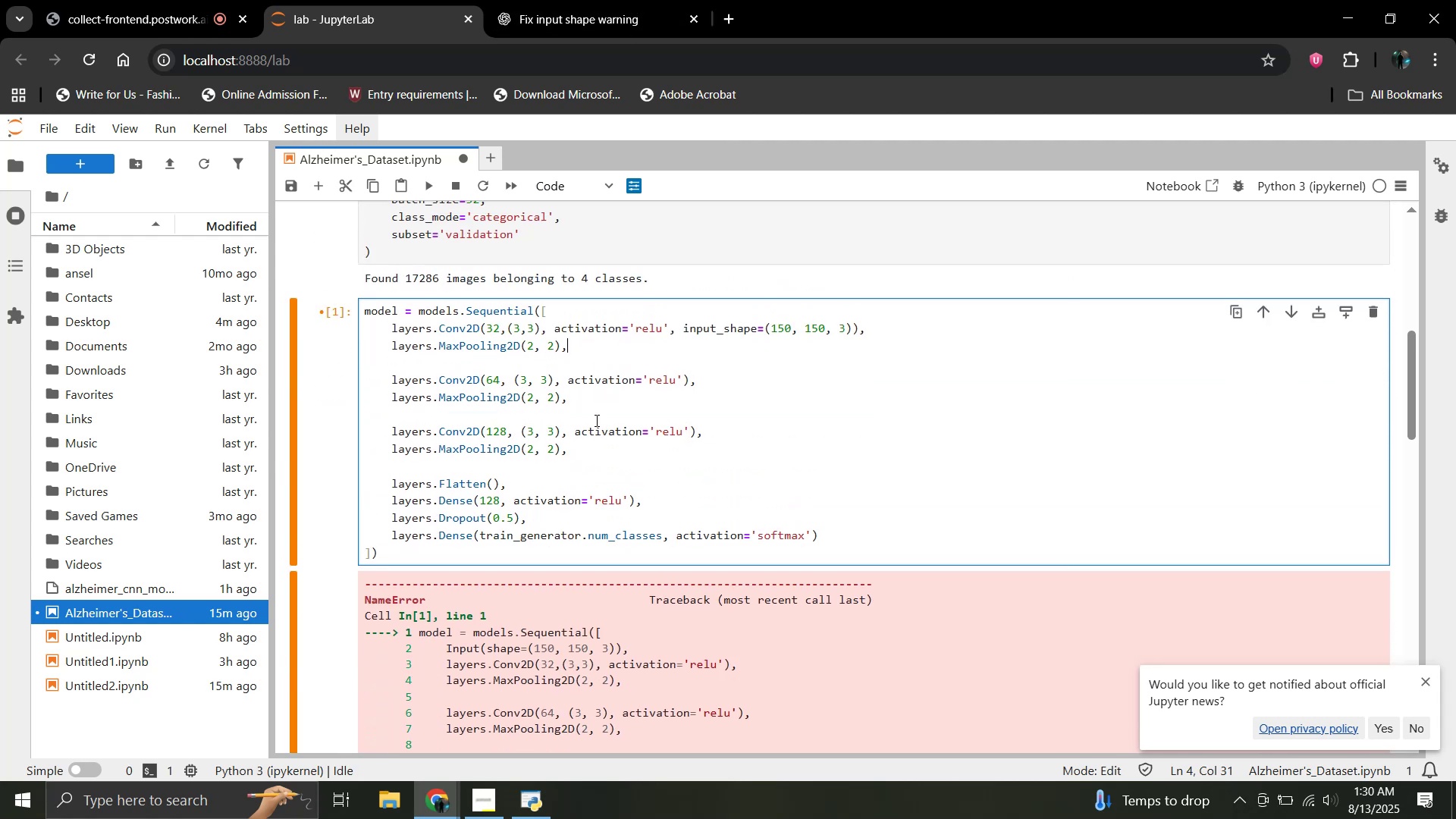 
key(Control+Z)
 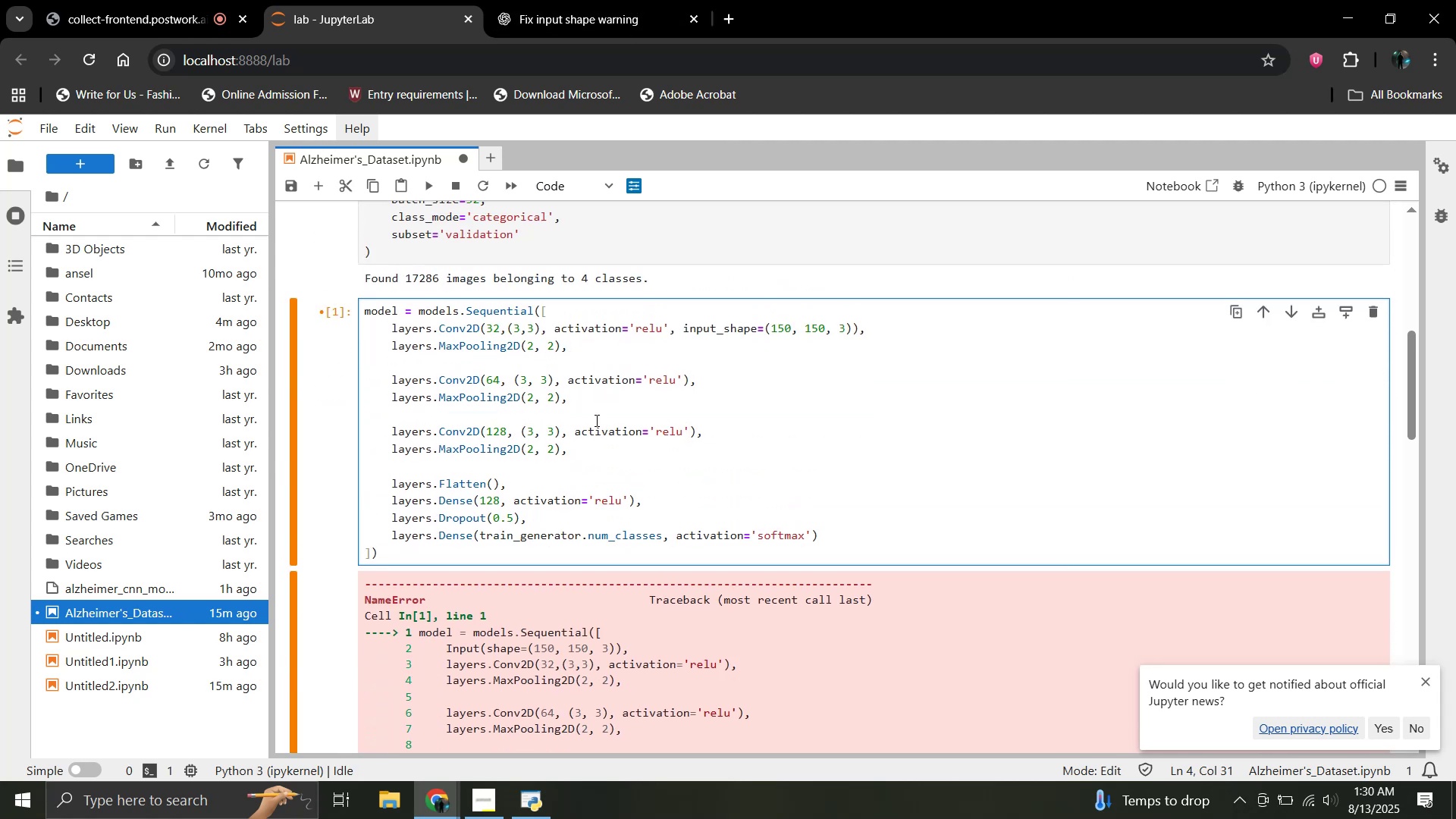 
left_click([595, 420])
 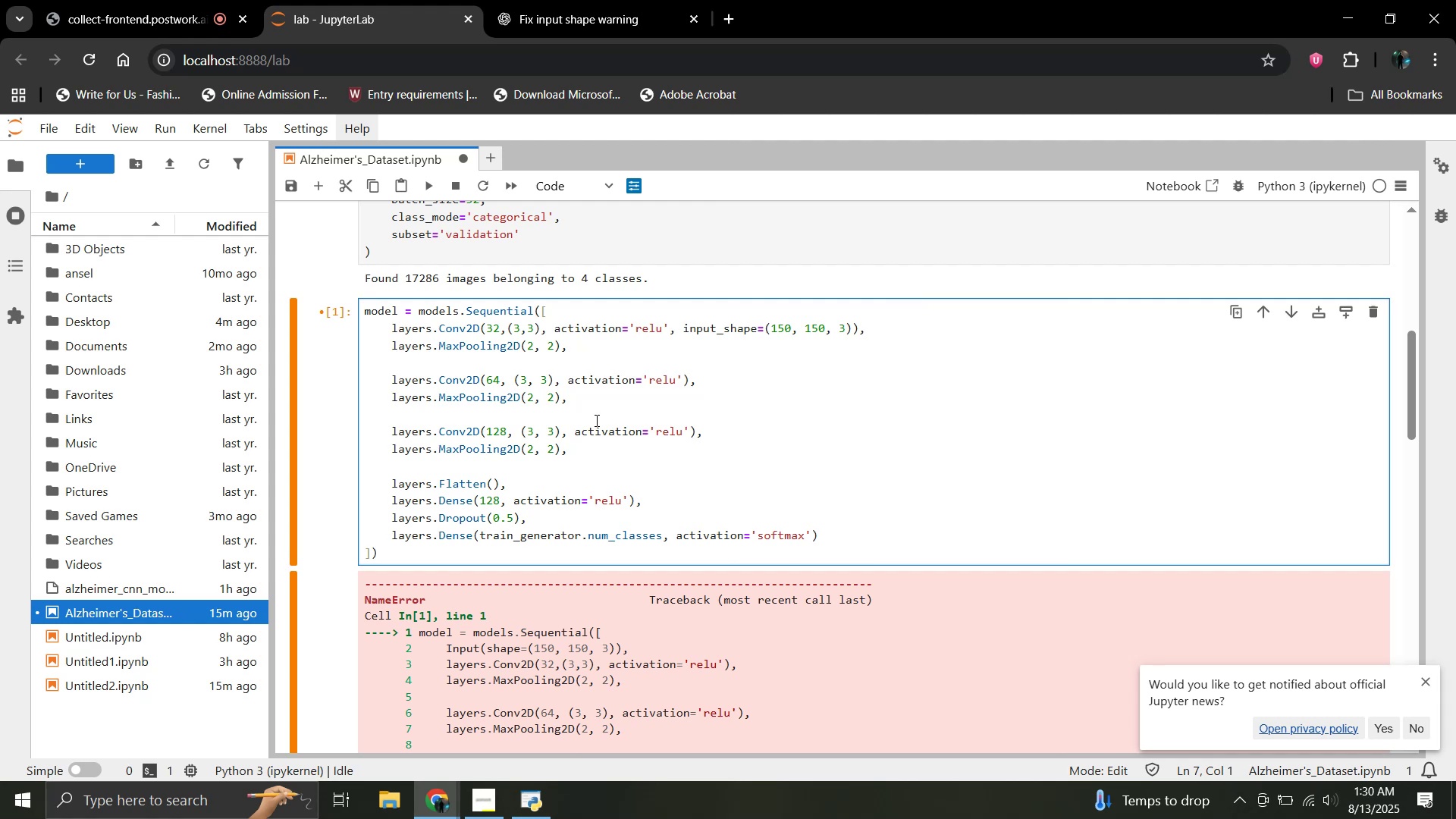 
key(Shift+Enter)
 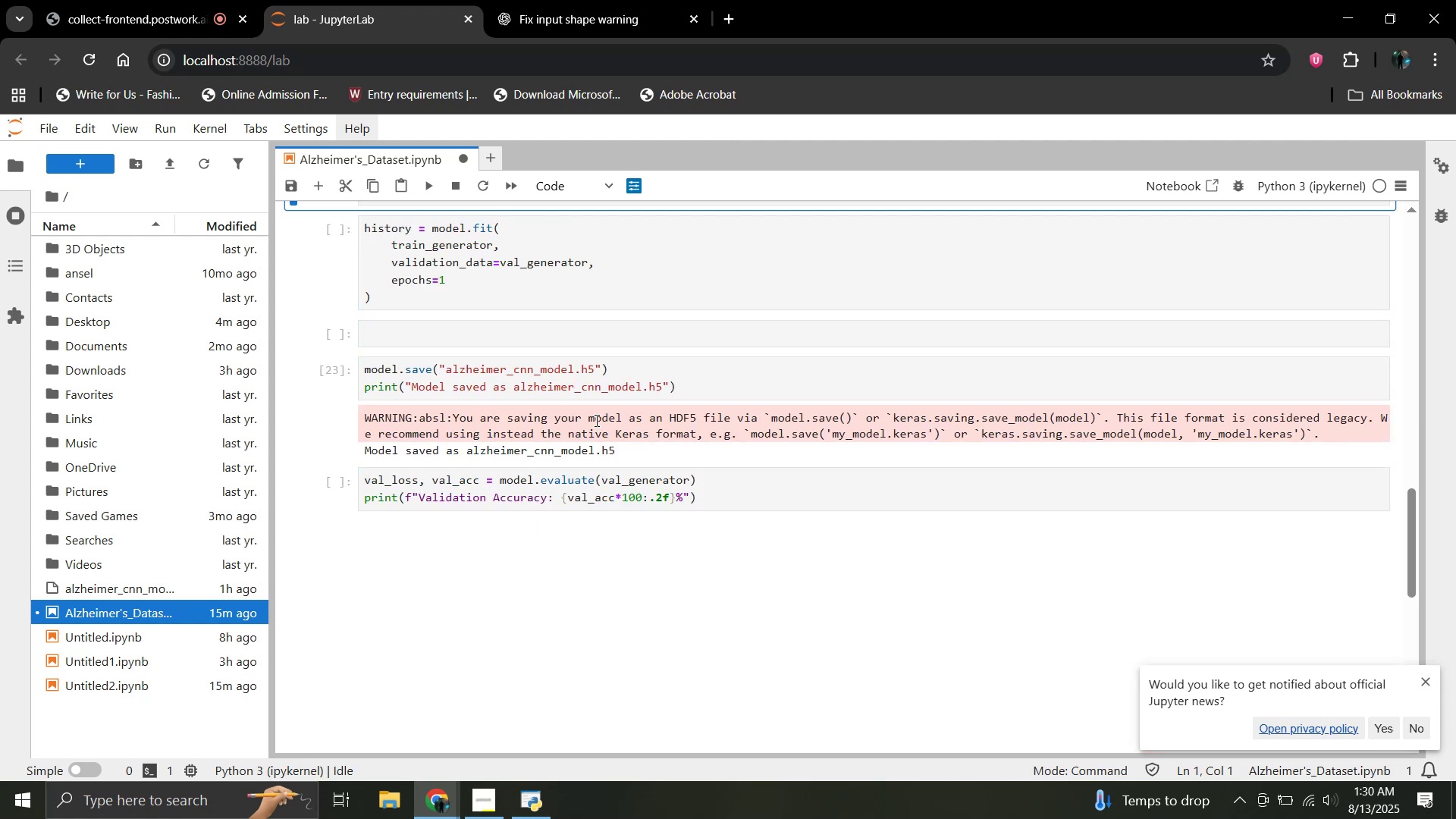 
scroll: coordinate [595, 419], scroll_direction: up, amount: 17.0
 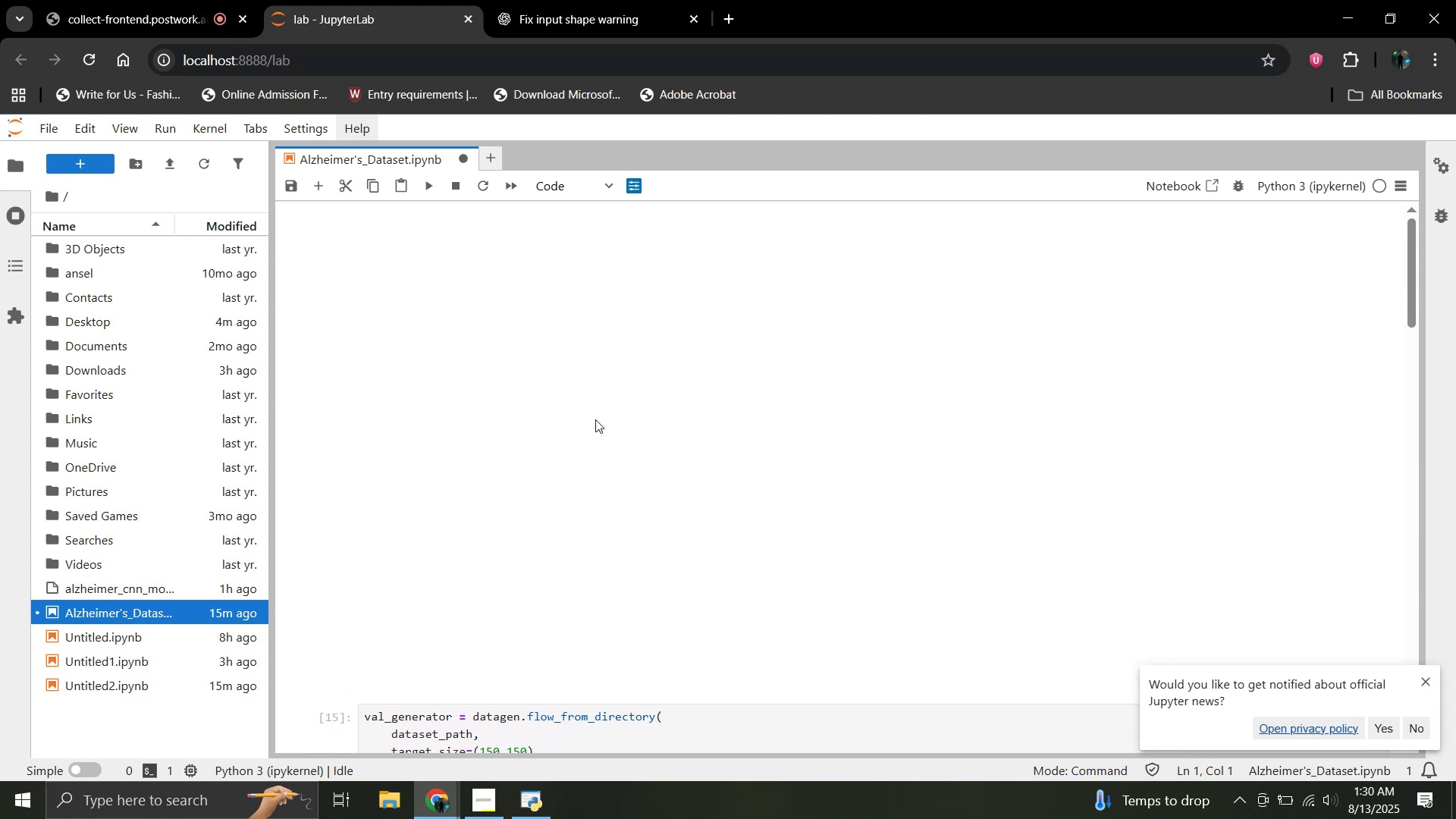 
scroll: coordinate [595, 419], scroll_direction: down, amount: 1.0
 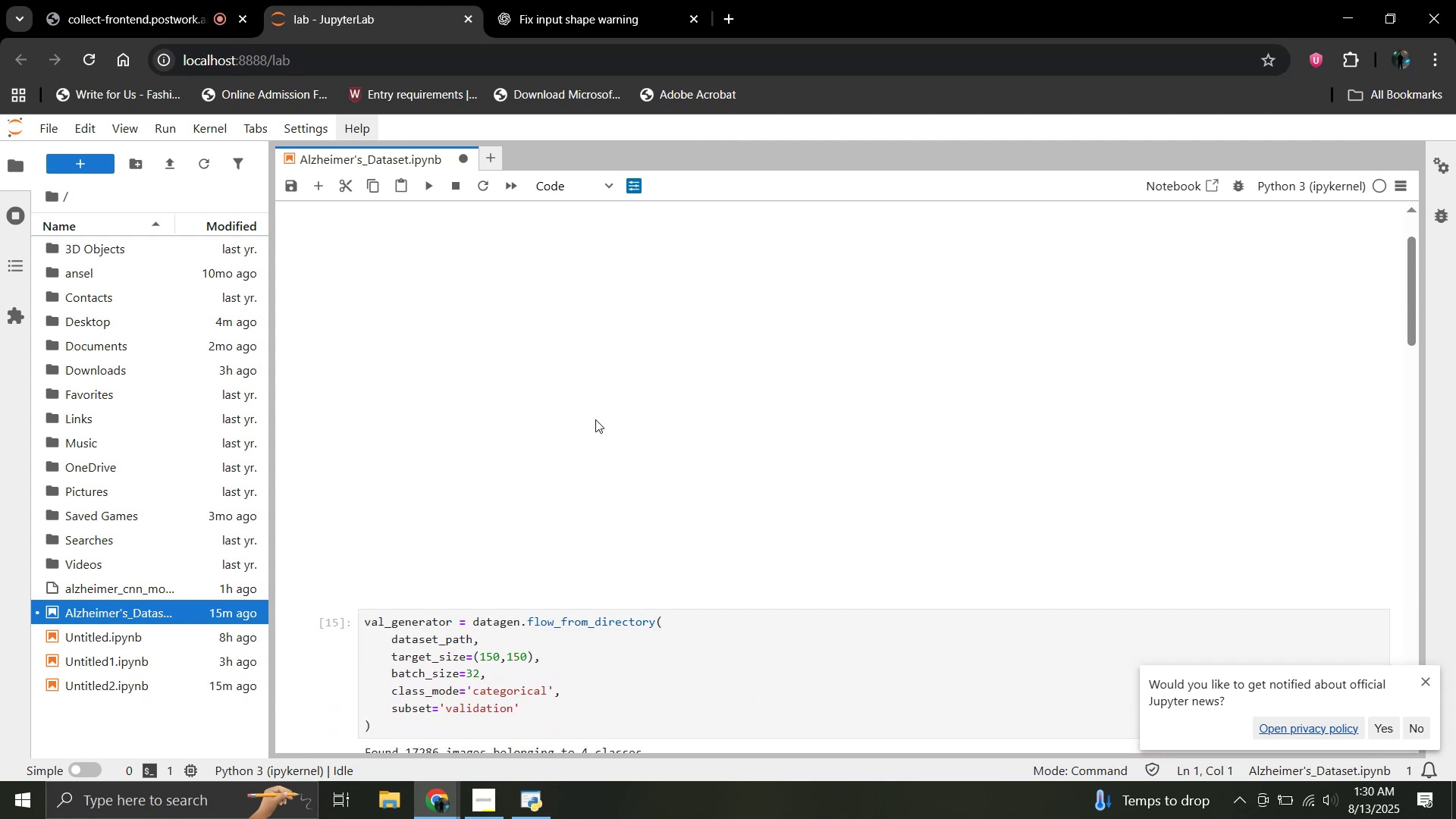 
scroll: coordinate [595, 419], scroll_direction: up, amount: 1.0
 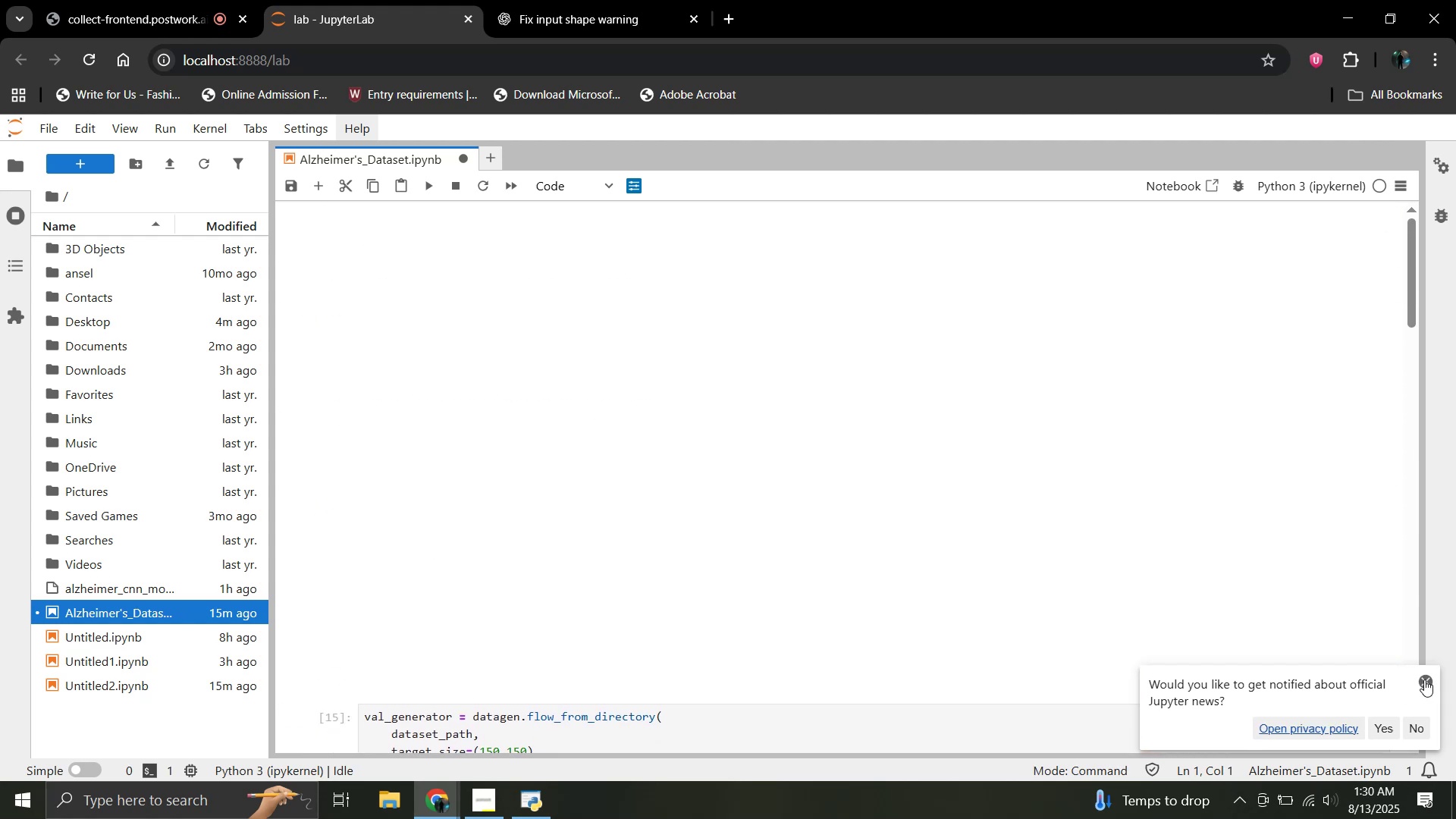 
left_click([1425, 686])
 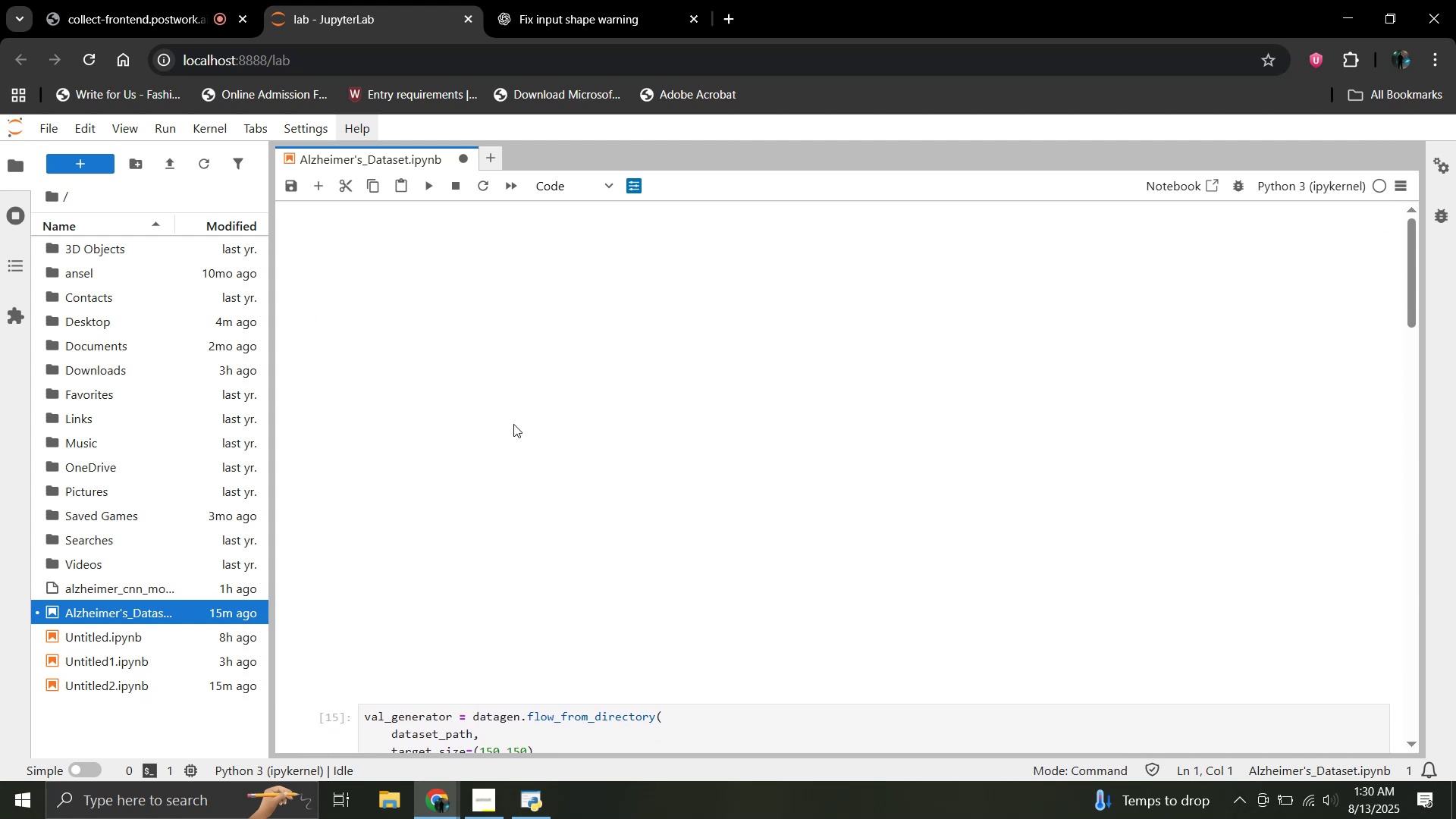 
scroll: coordinate [513, 424], scroll_direction: down, amount: 5.0
 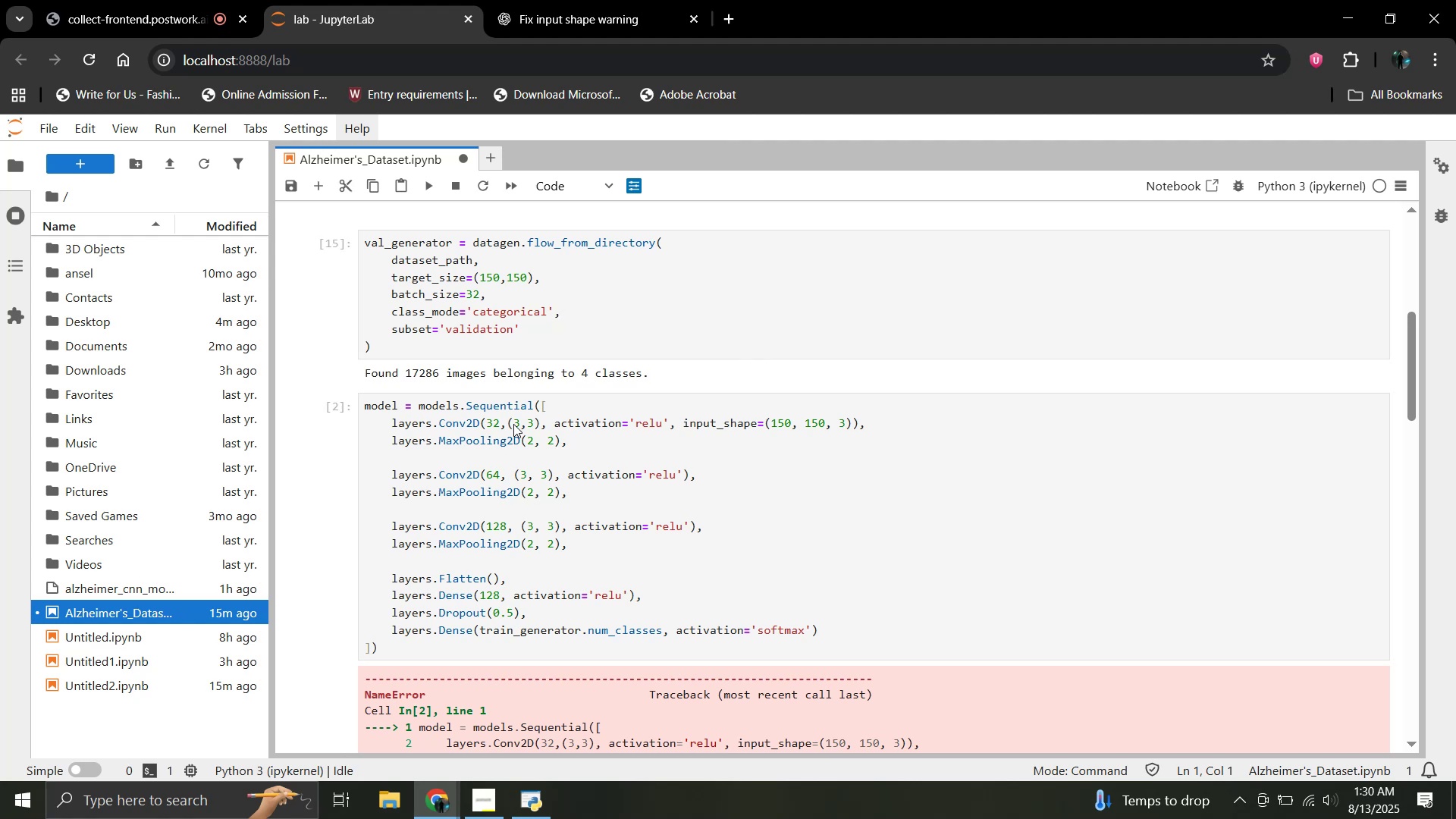 
key(Control+Z)
 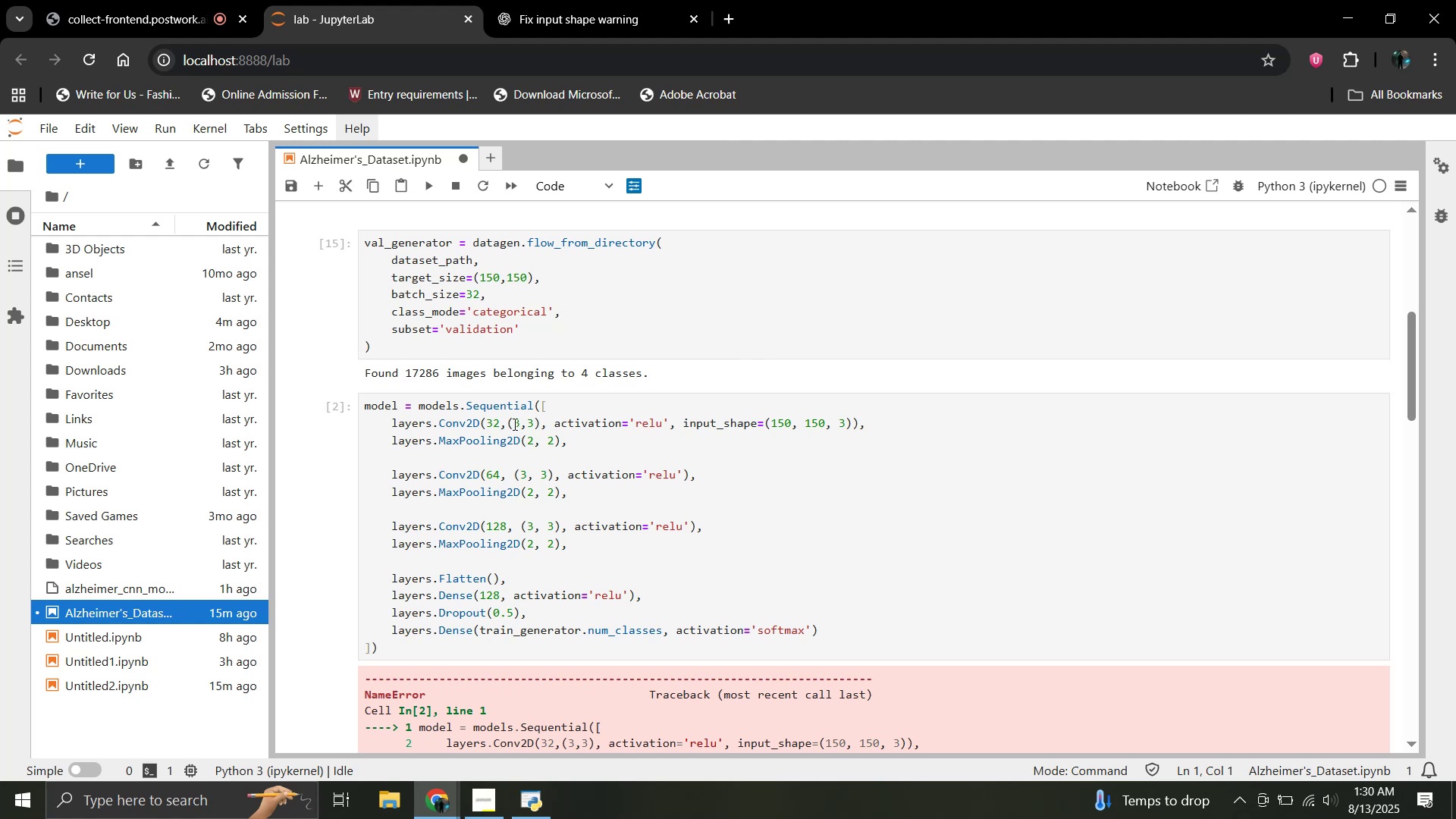 
key(Control+Z)
 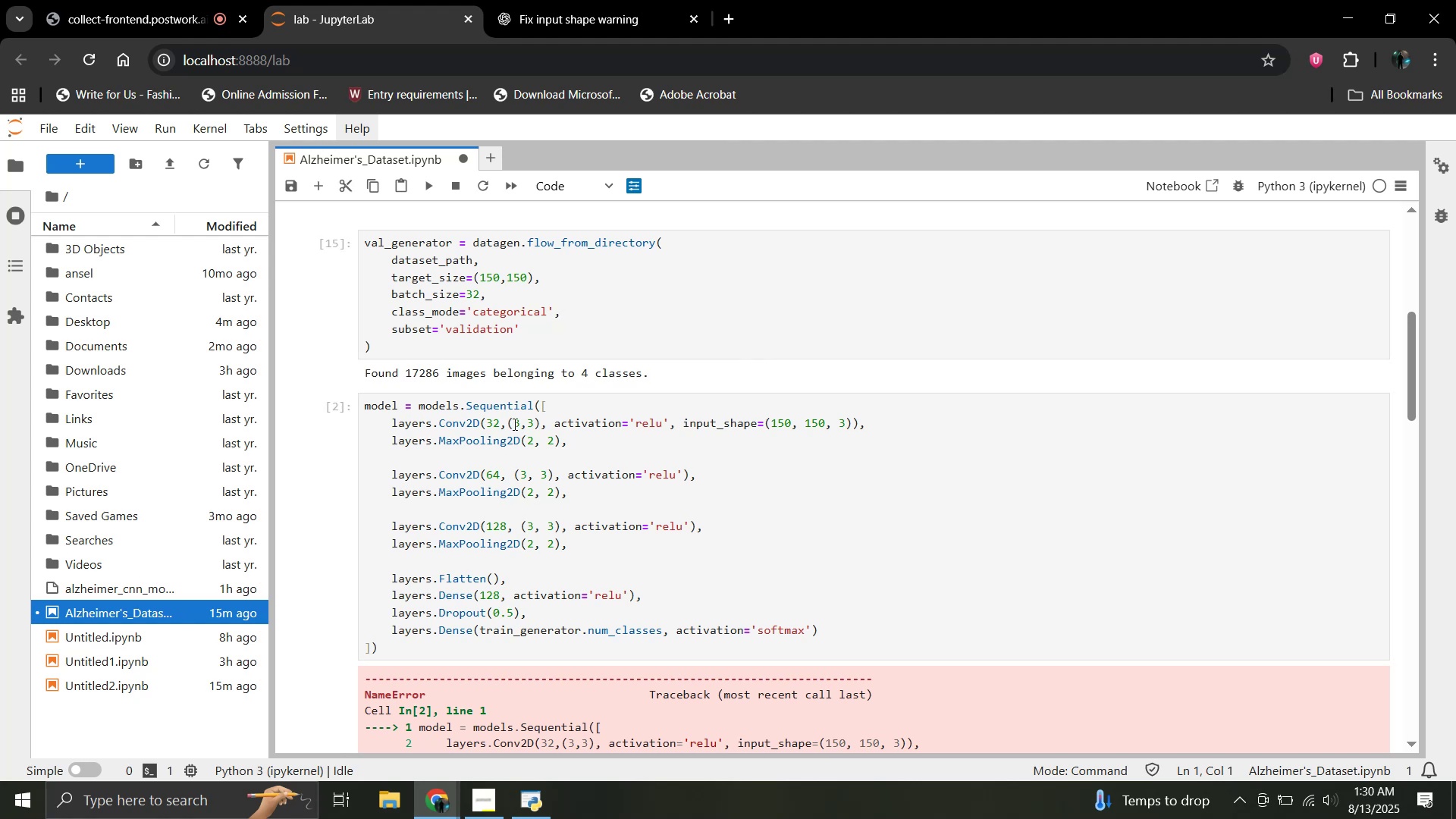 
scroll: coordinate [513, 424], scroll_direction: down, amount: 1.0
 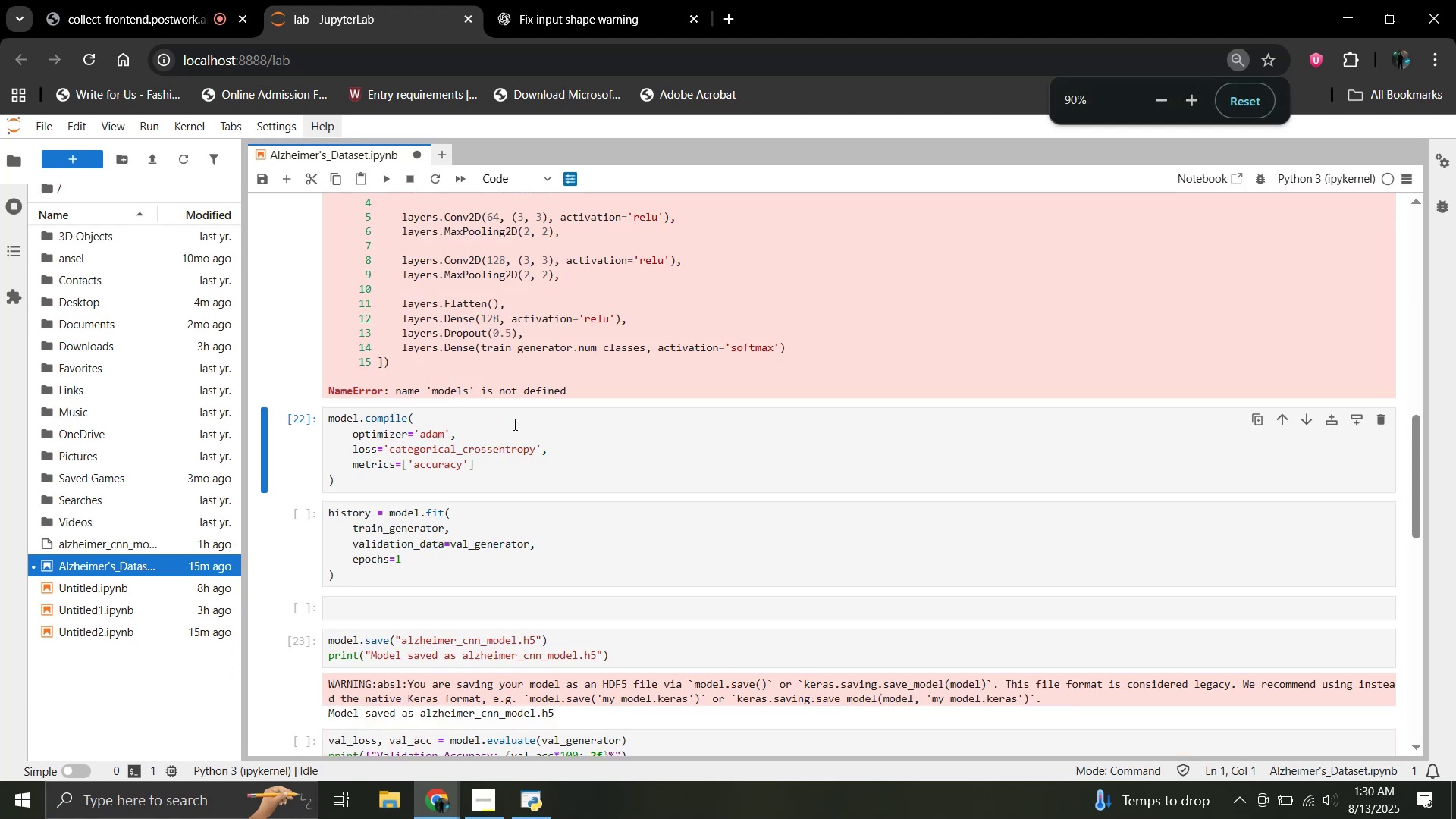 
scroll: coordinate [513, 424], scroll_direction: up, amount: 11.0
 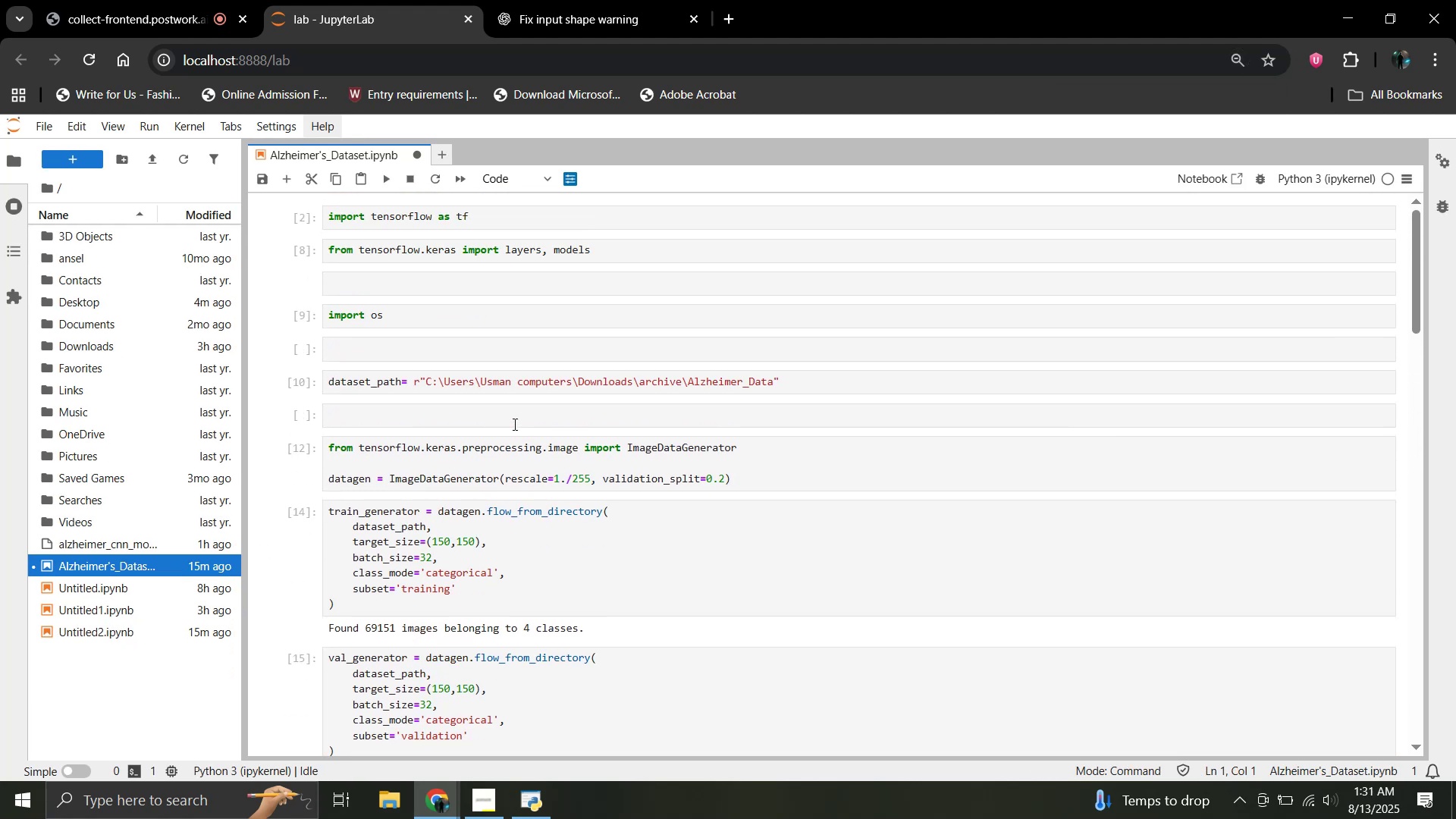 
scroll: coordinate [513, 424], scroll_direction: down, amount: 1.0
 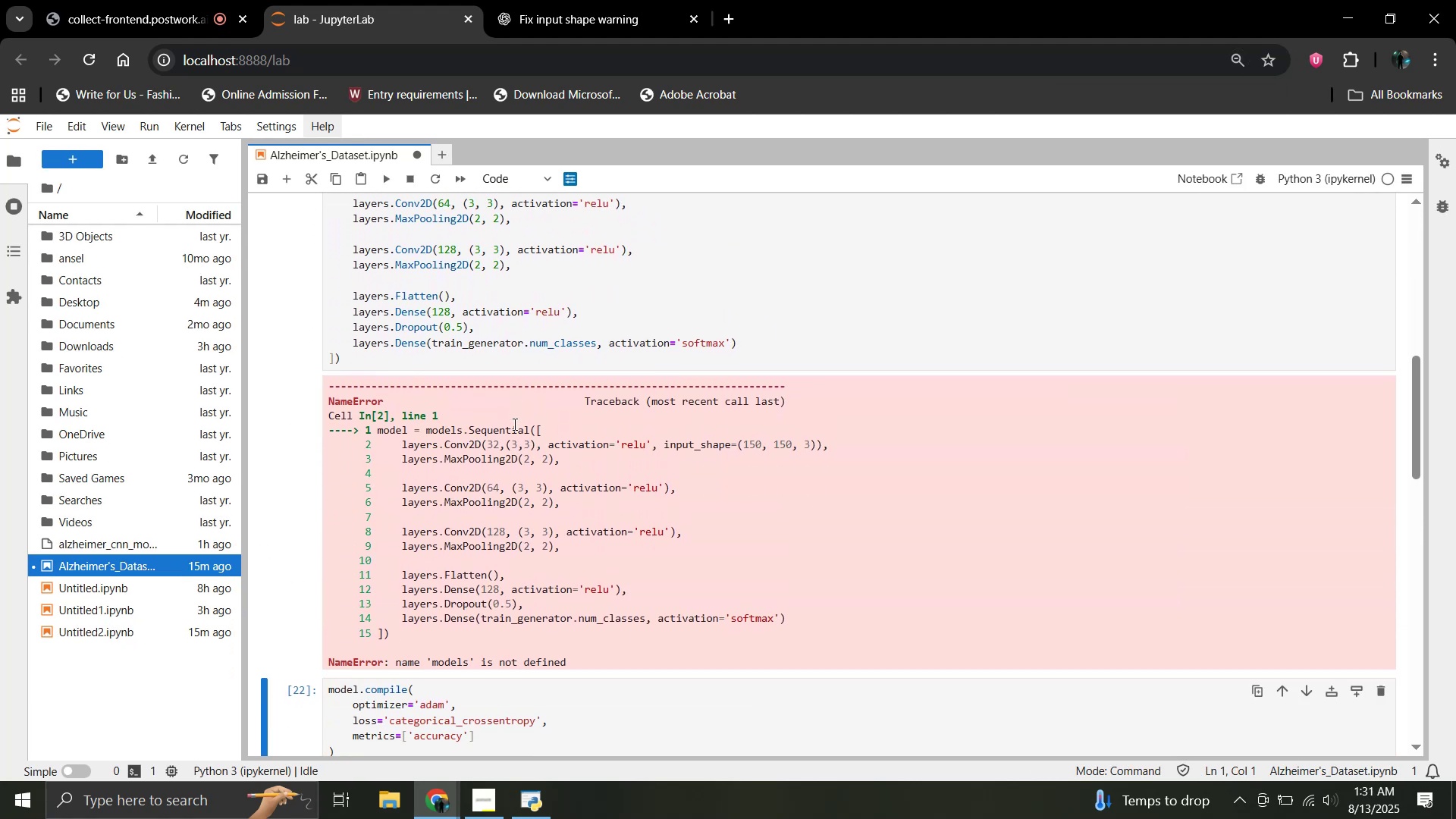 
scroll: coordinate [513, 424], scroll_direction: up, amount: 2.0
 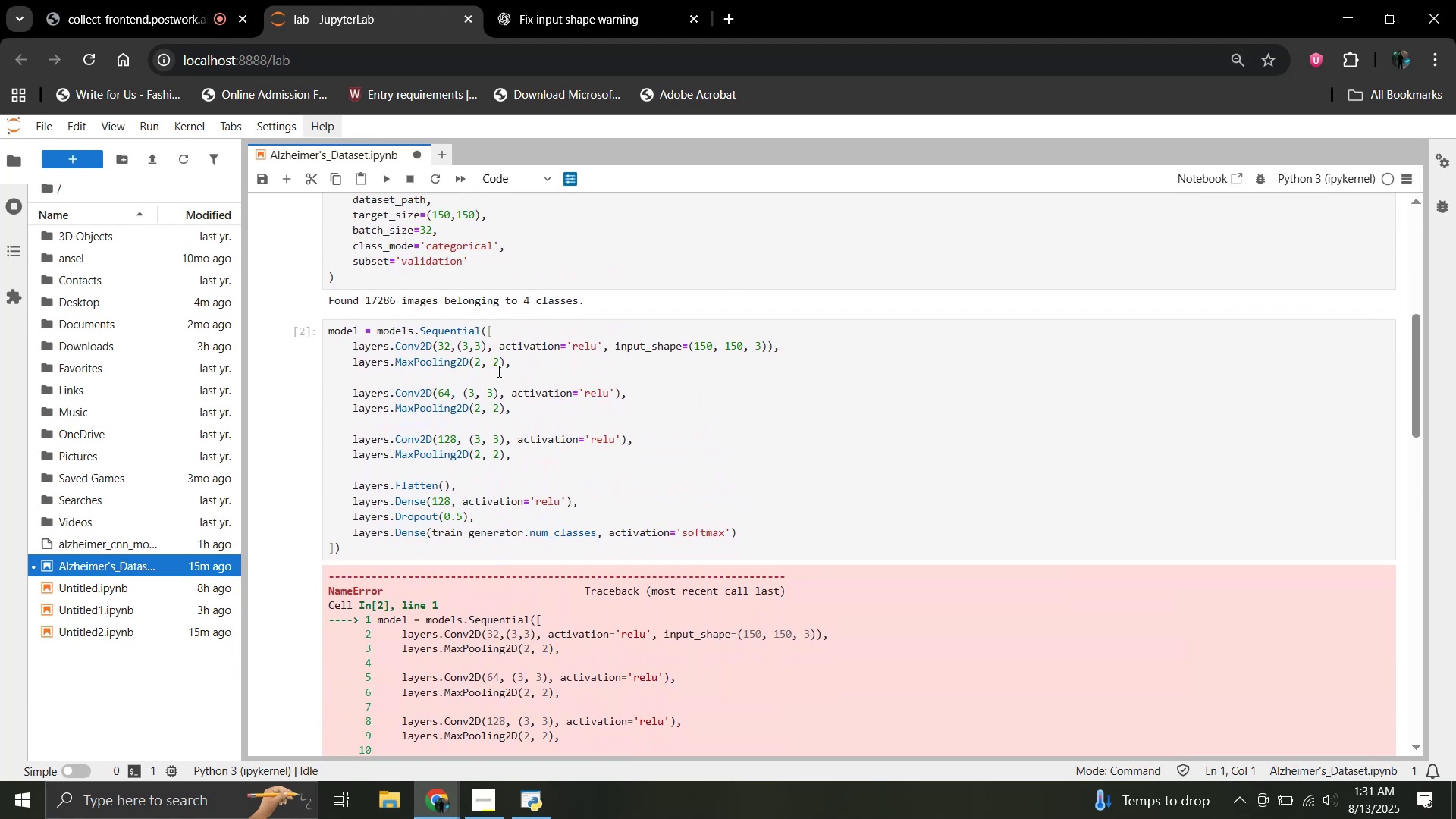 
key(Control+Z)
 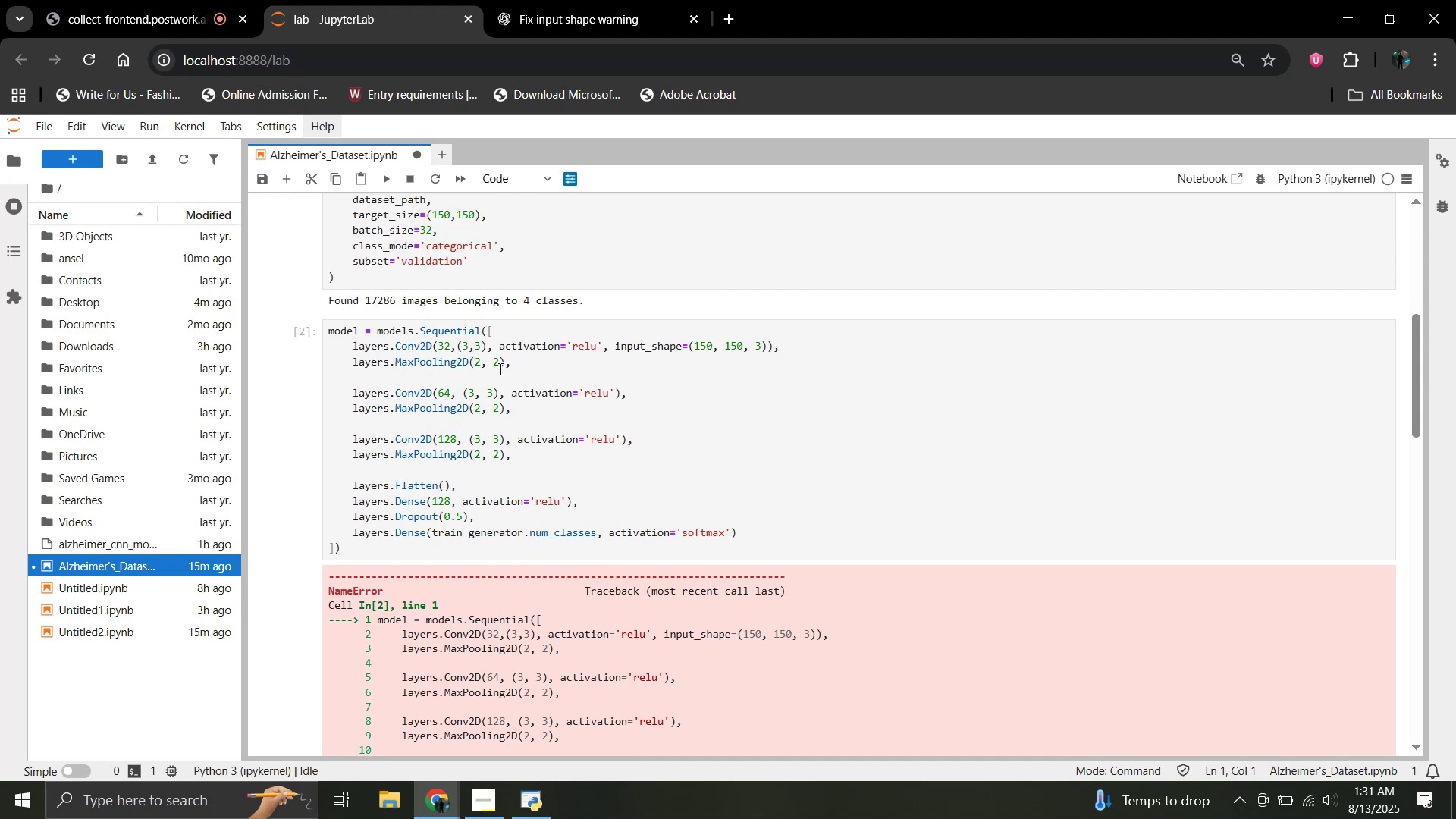 
scroll: coordinate [499, 369], scroll_direction: down, amount: 1.0
 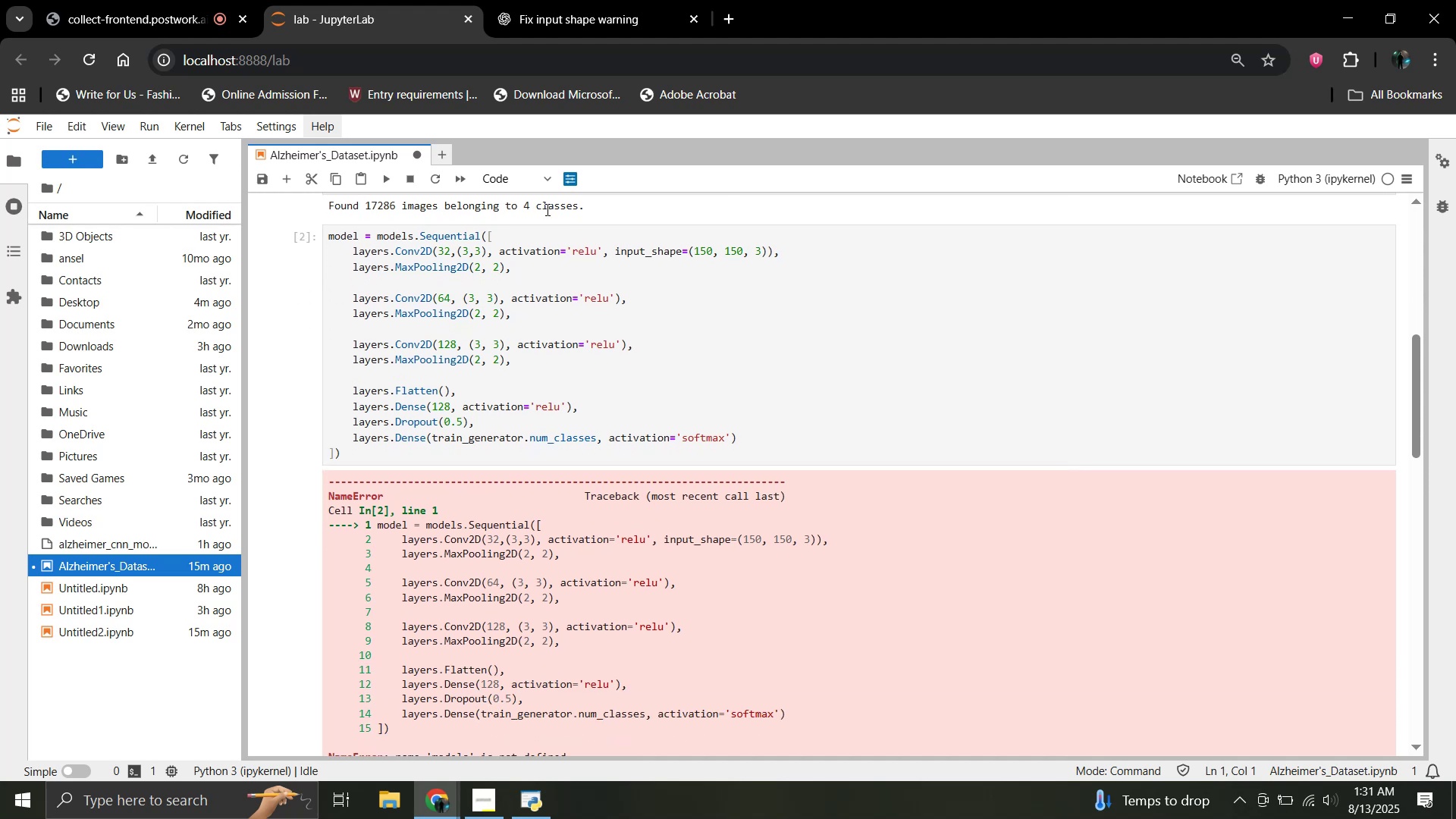 
left_click([626, 0])
 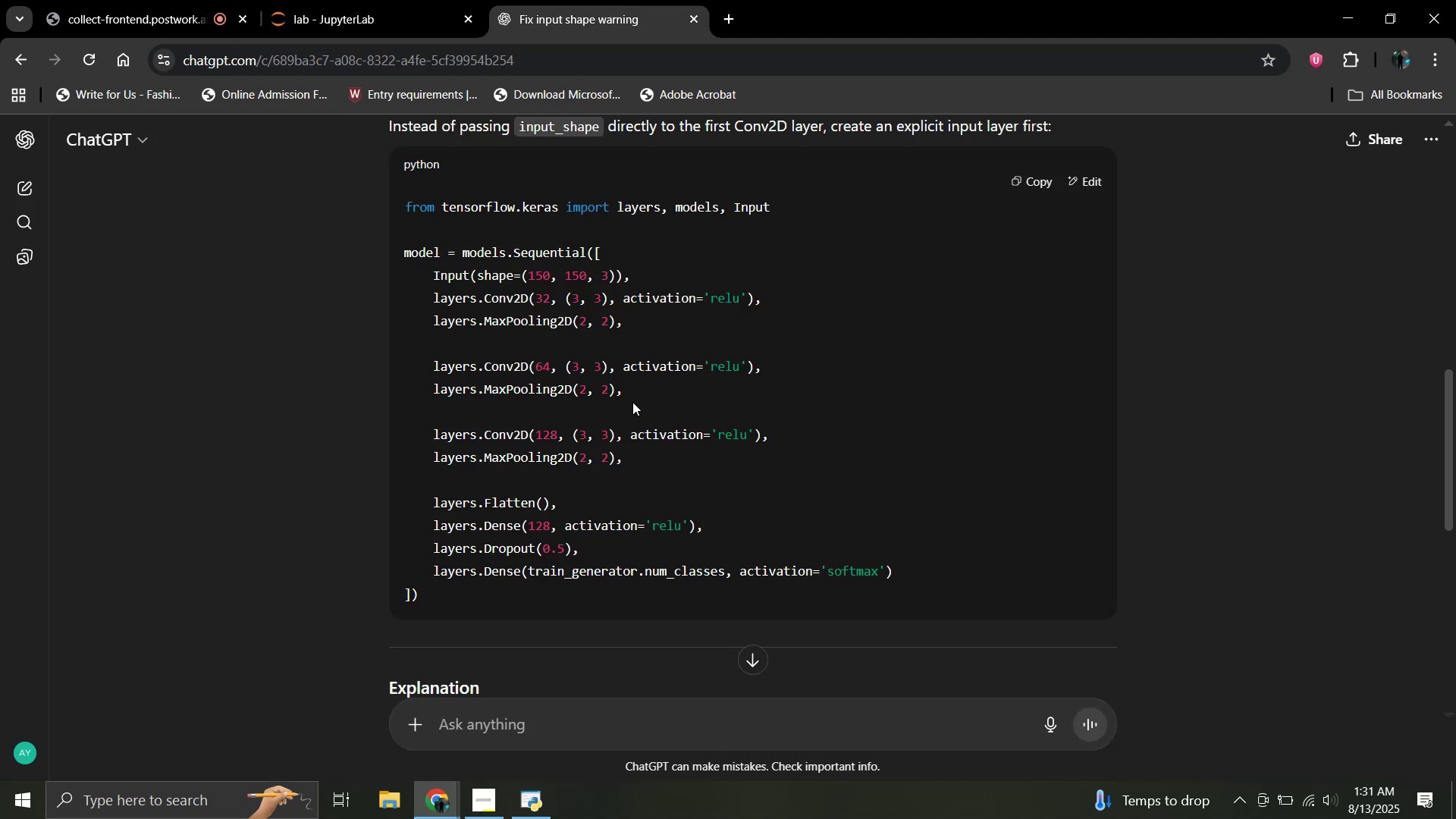 
scroll: coordinate [632, 402], scroll_direction: down, amount: 9.0
 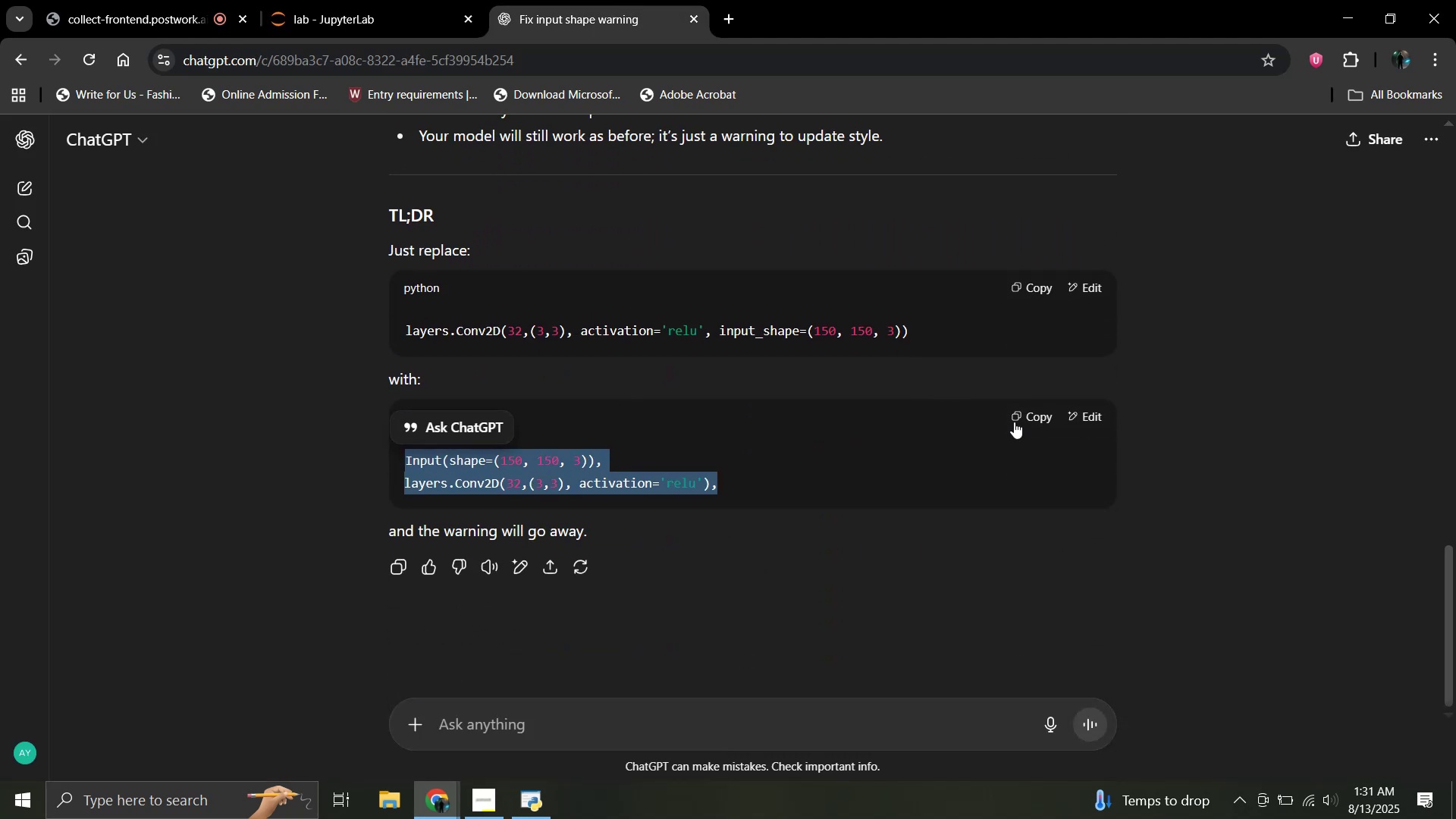 
left_click([1014, 421])
 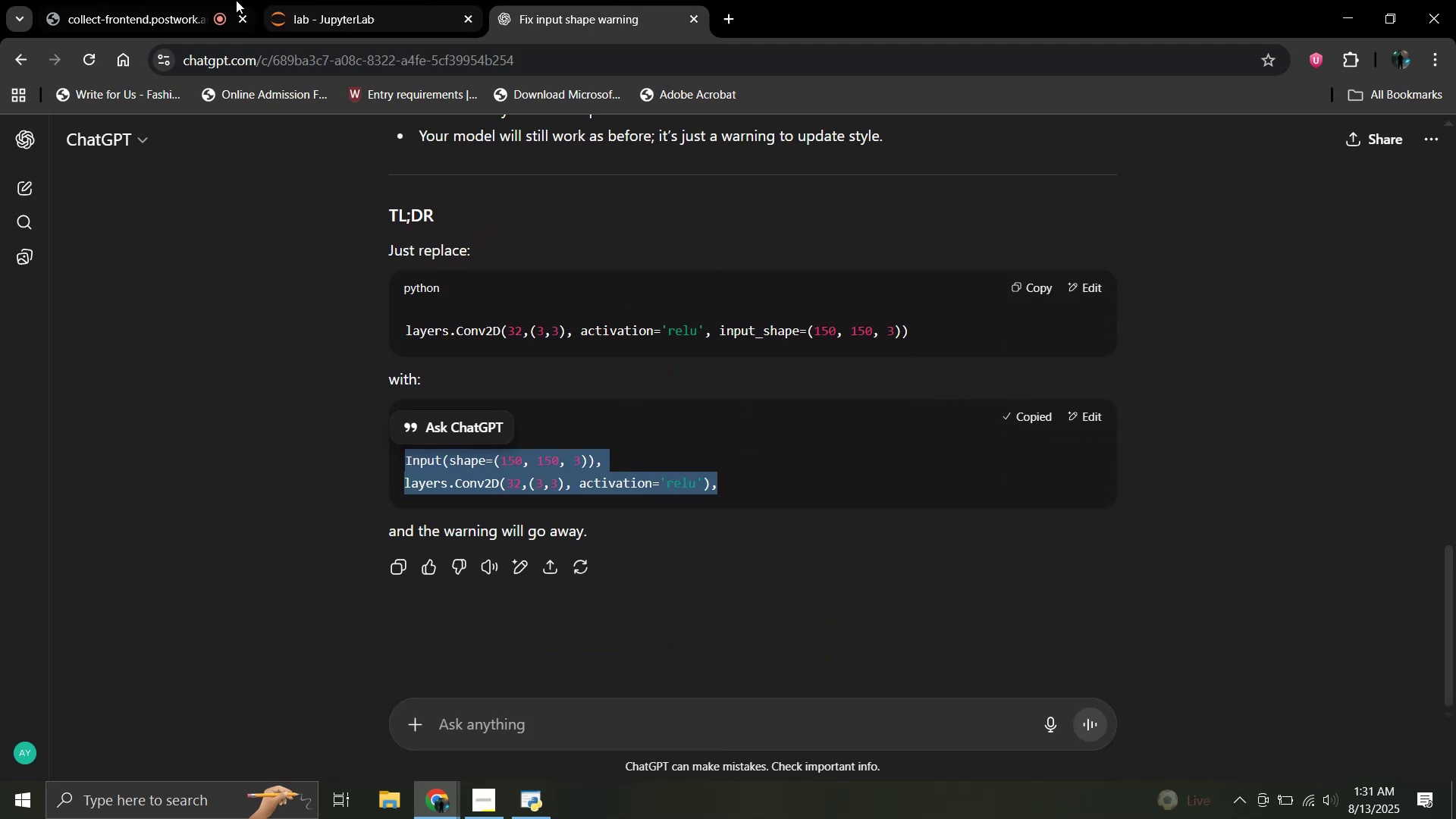 
left_click([318, 0])
 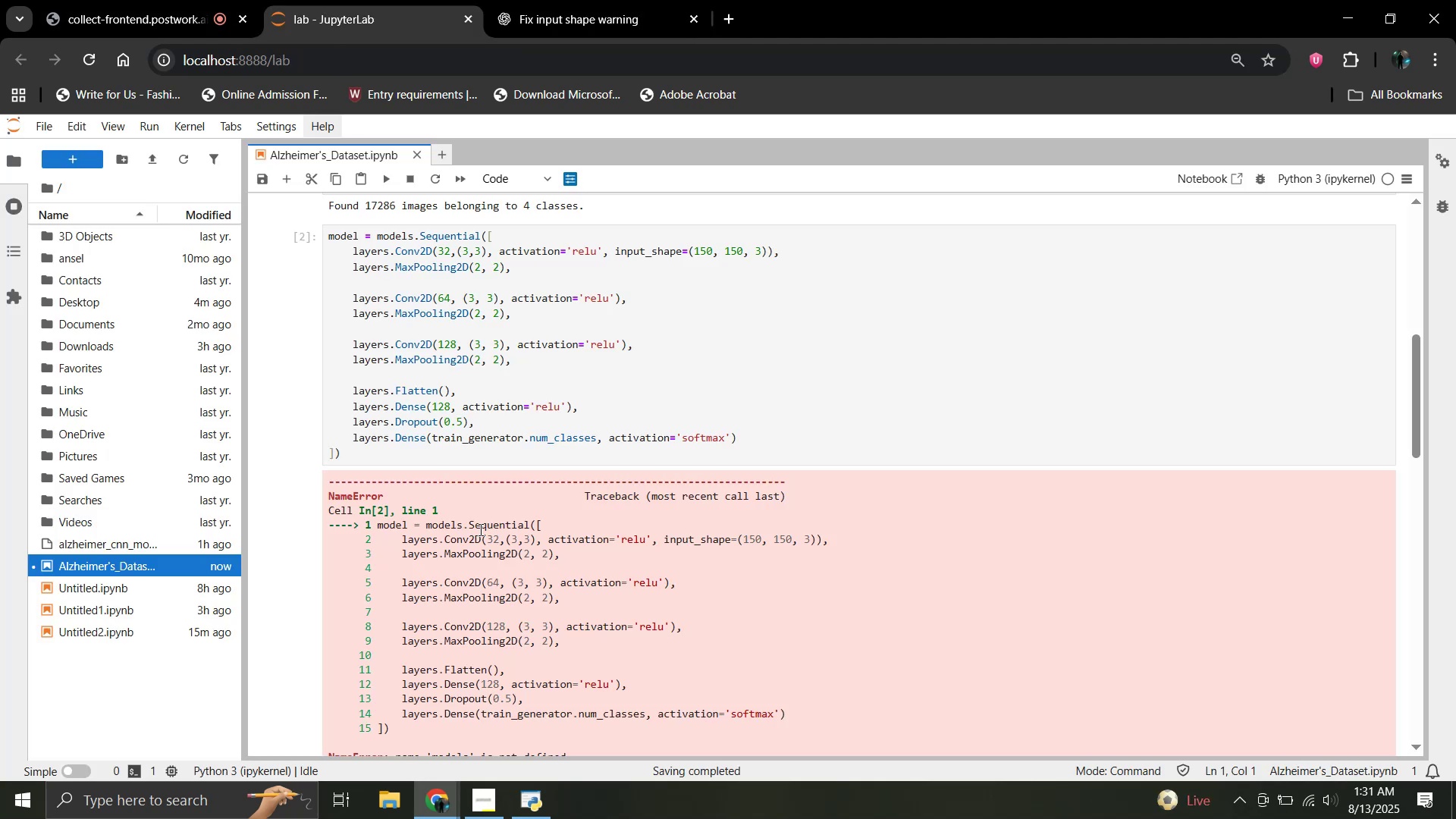 
scroll: coordinate [463, 496], scroll_direction: up, amount: 1.0
 